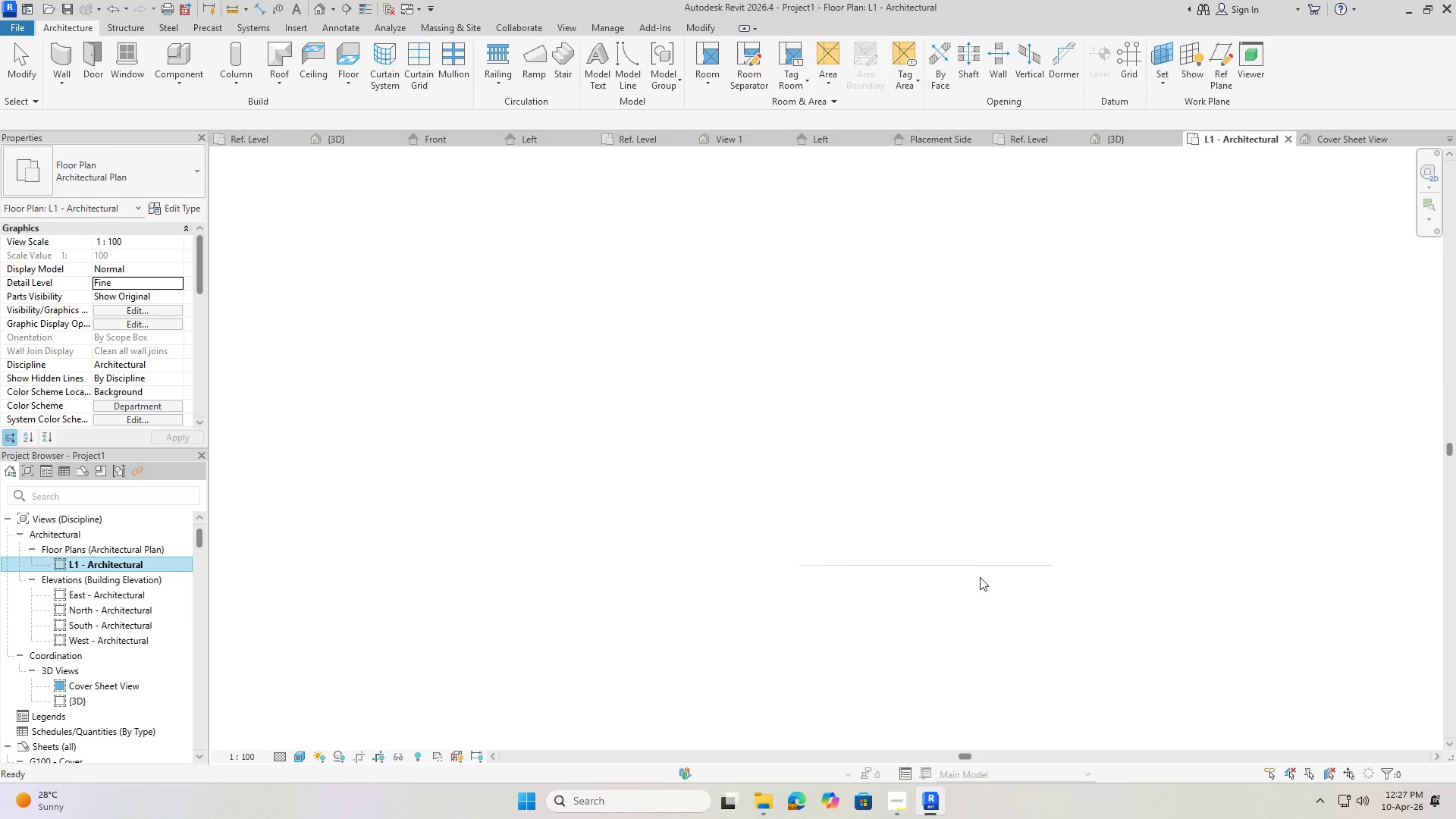 
scroll: coordinate [927, 578], scroll_direction: up, amount: 5.0
 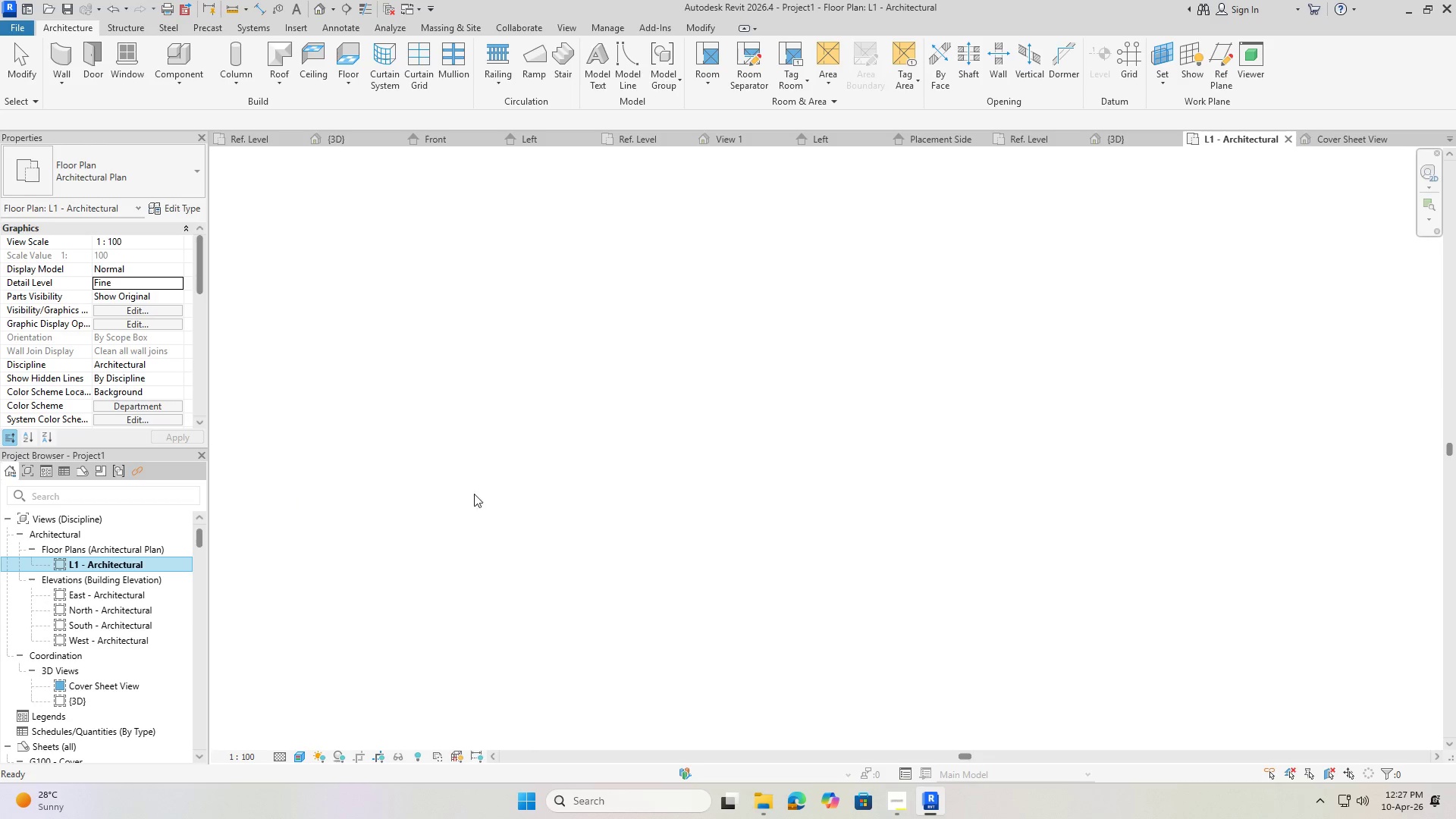 
scroll: coordinate [733, 474], scroll_direction: down, amount: 12.0
 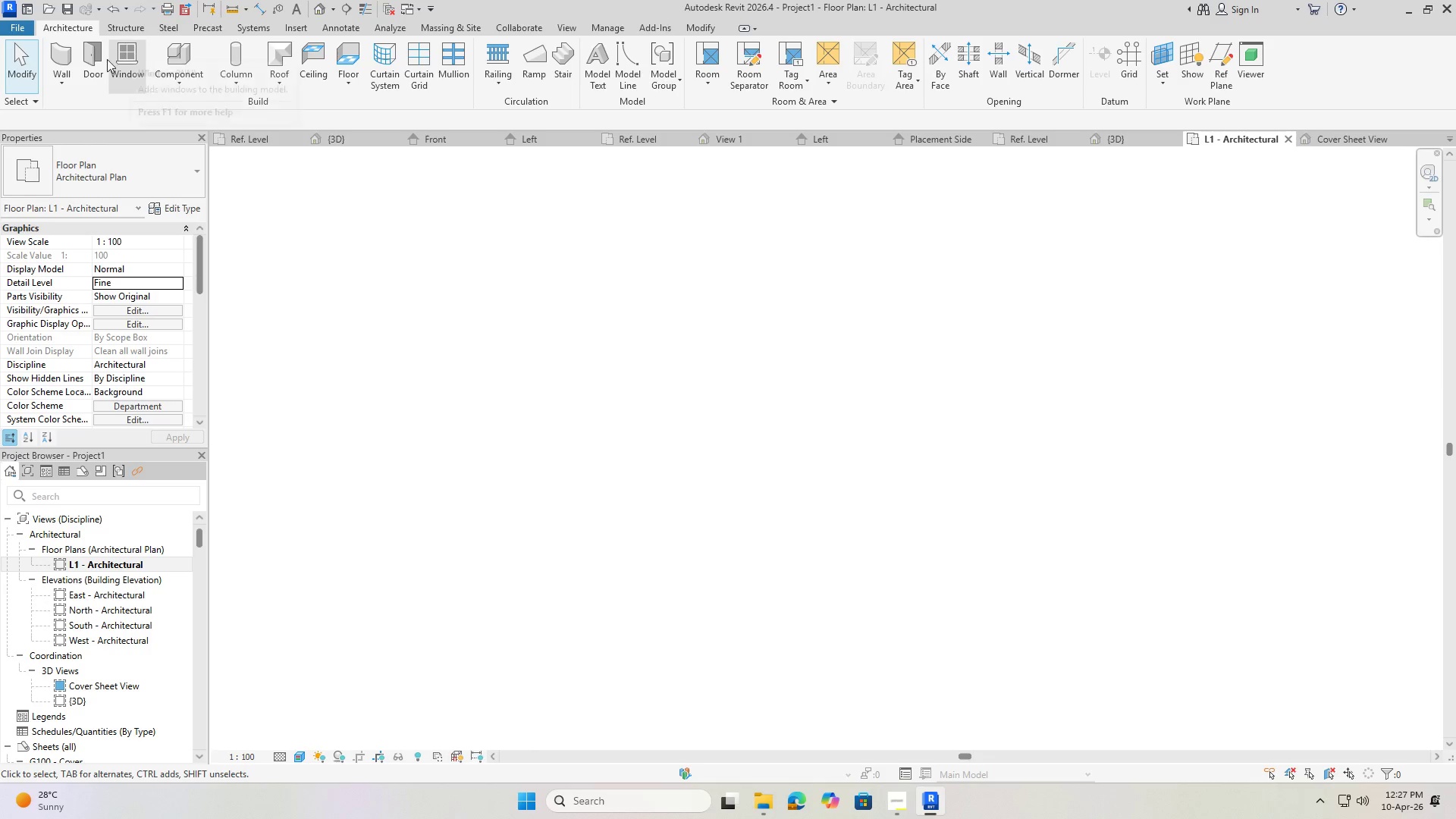 
left_click([58, 80])
 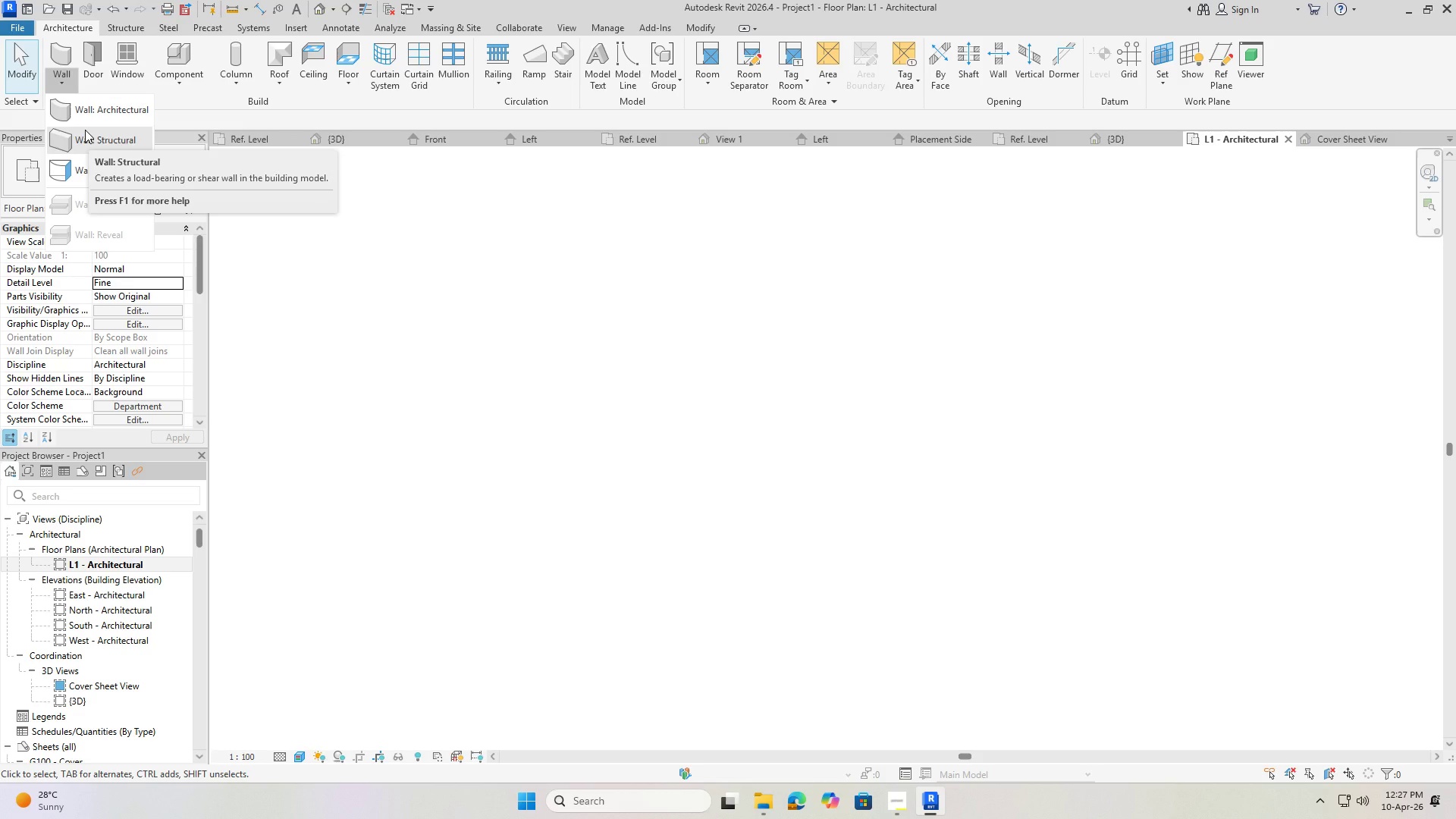 
wait(8.47)
 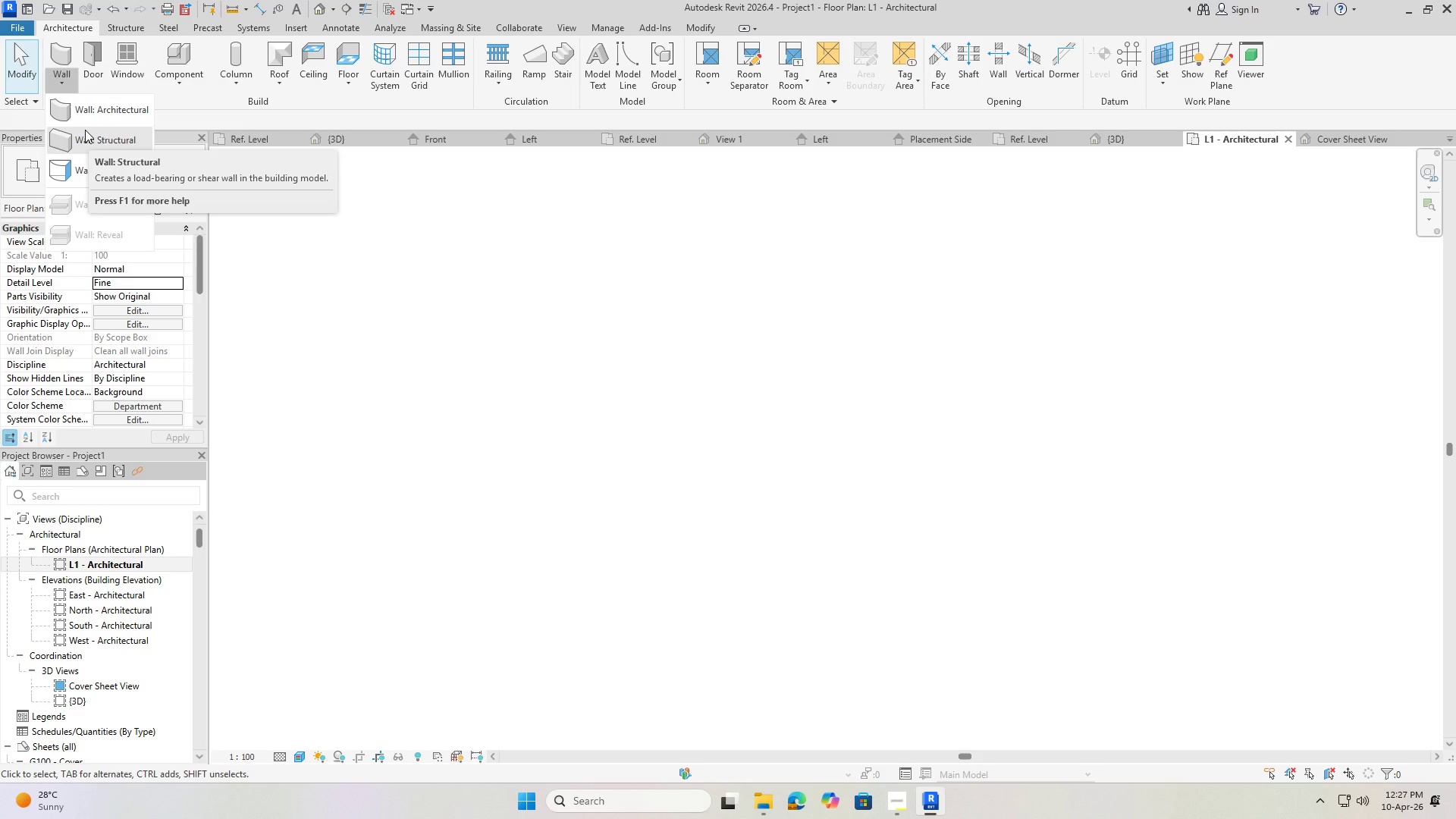 
left_click([105, 115])
 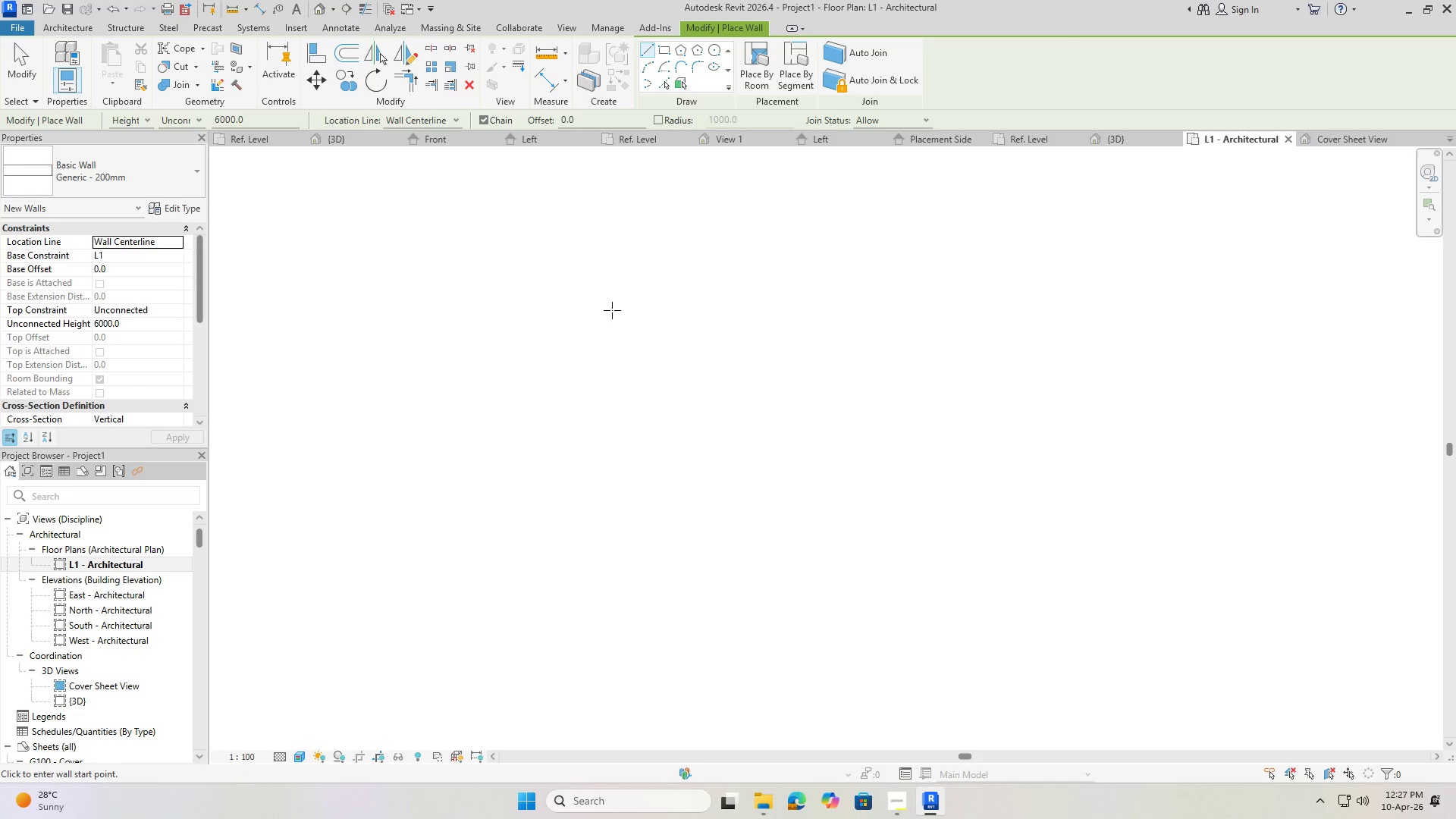 
left_click([612, 311])
 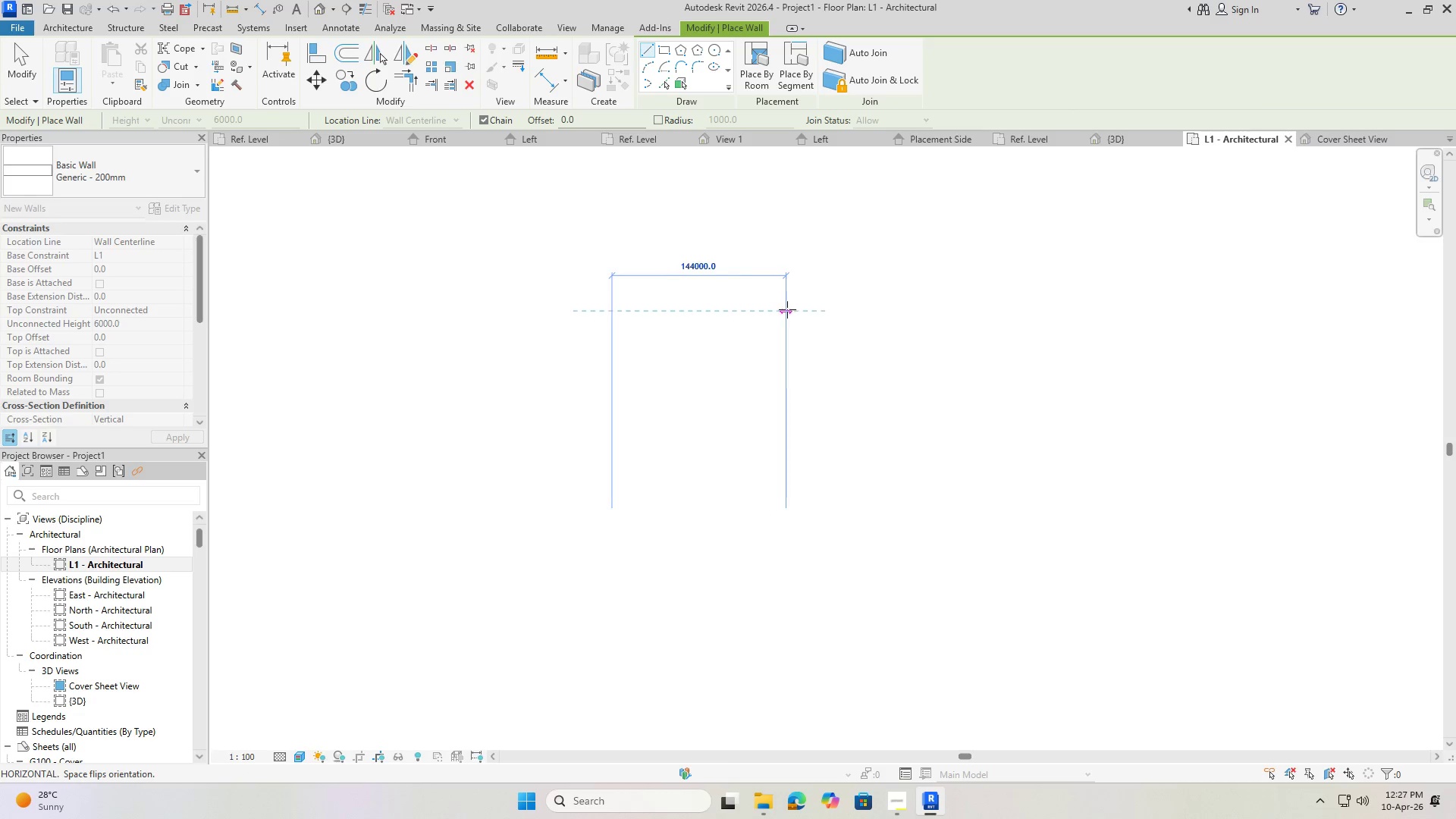 
left_click([789, 309])
 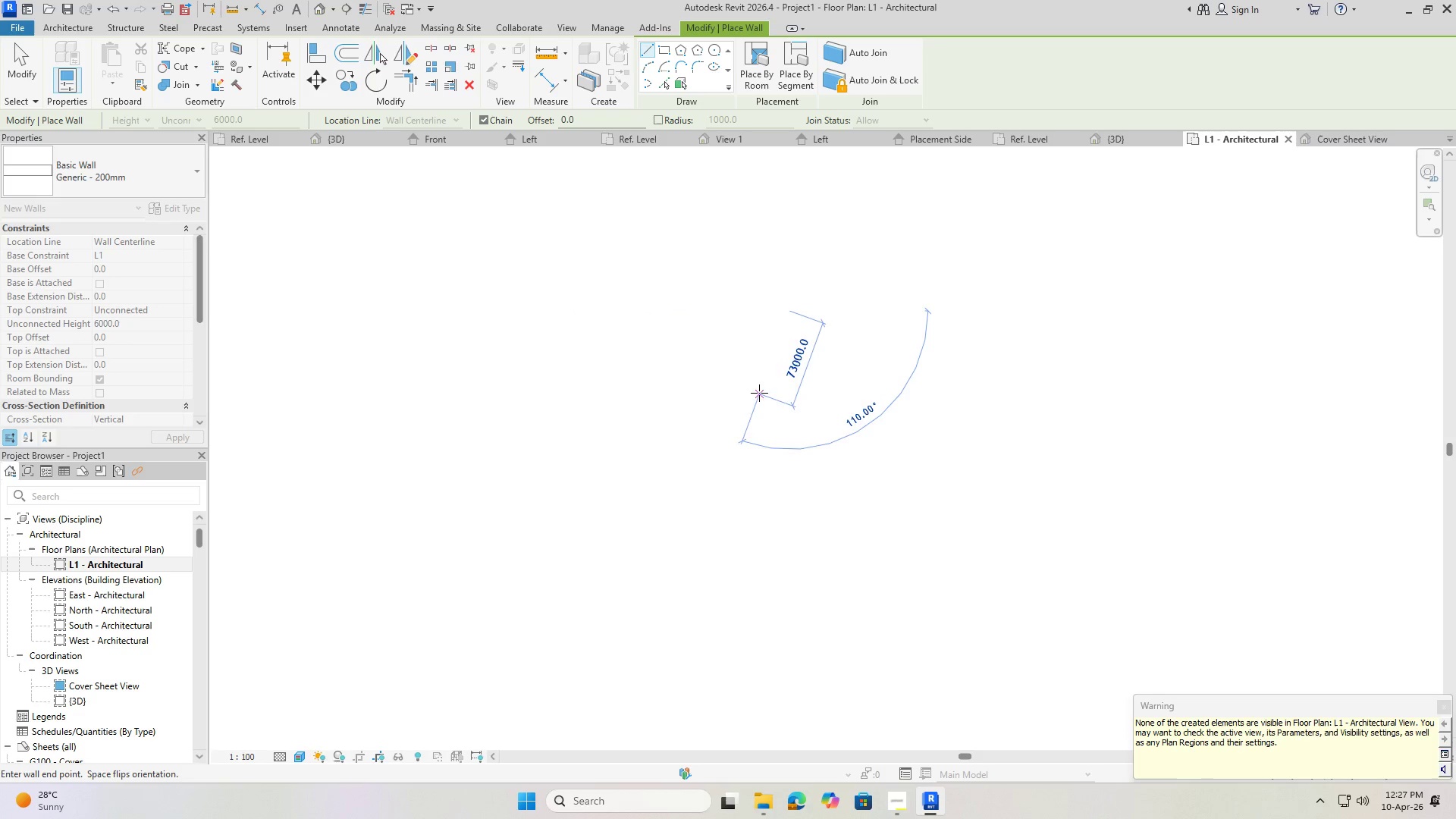 
key(Escape)
 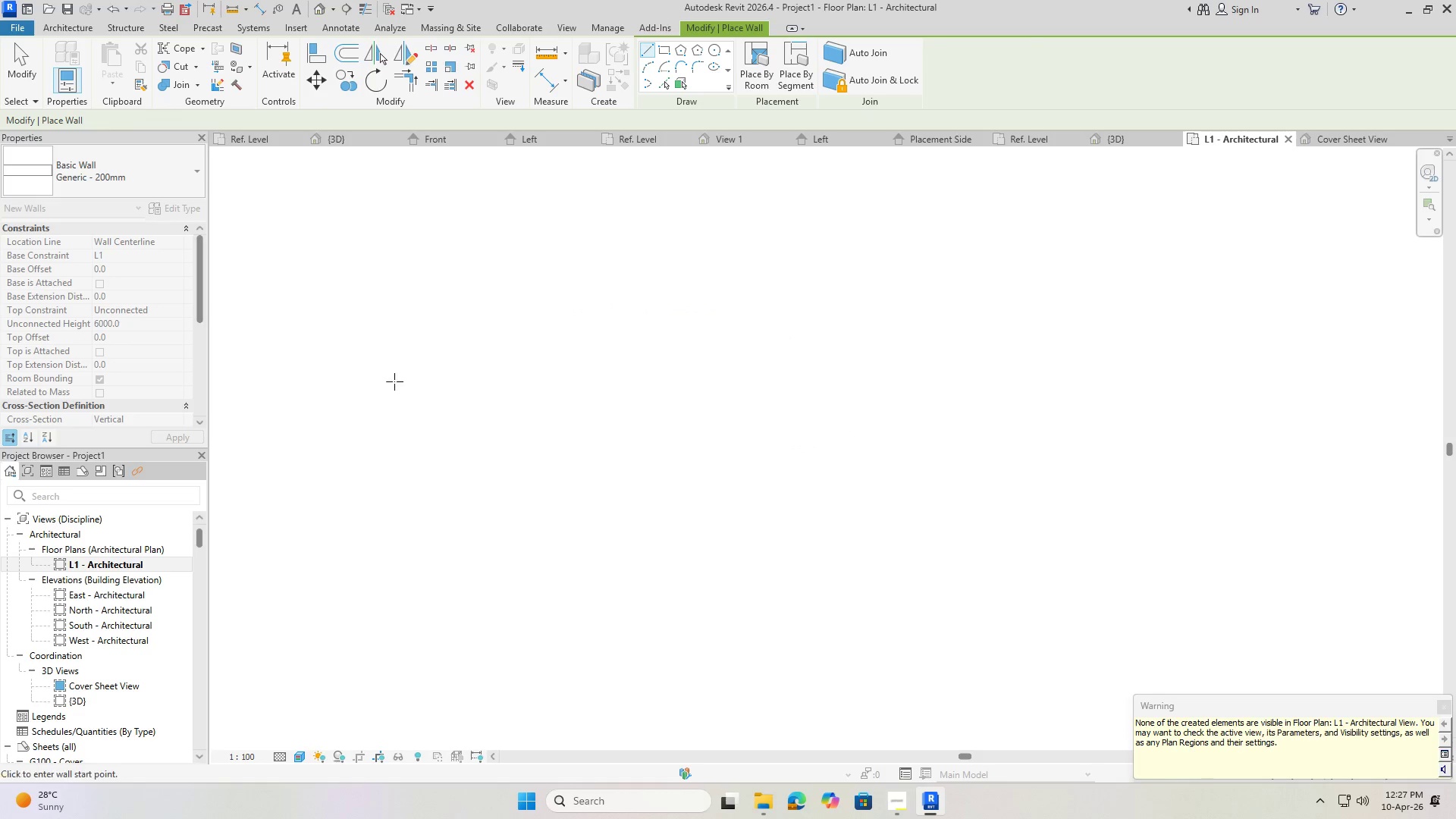 
key(Escape)
 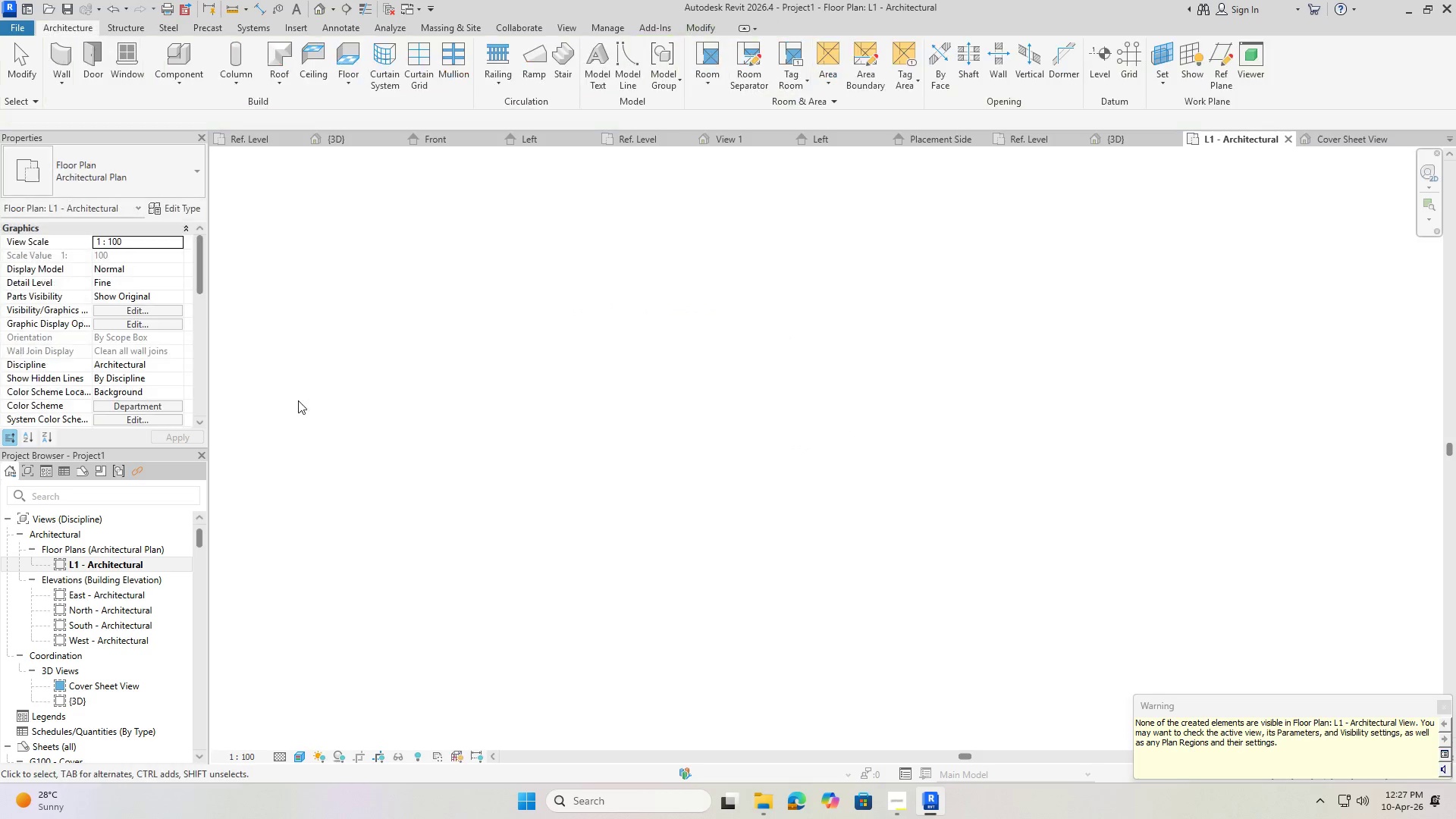 
key(Escape)
 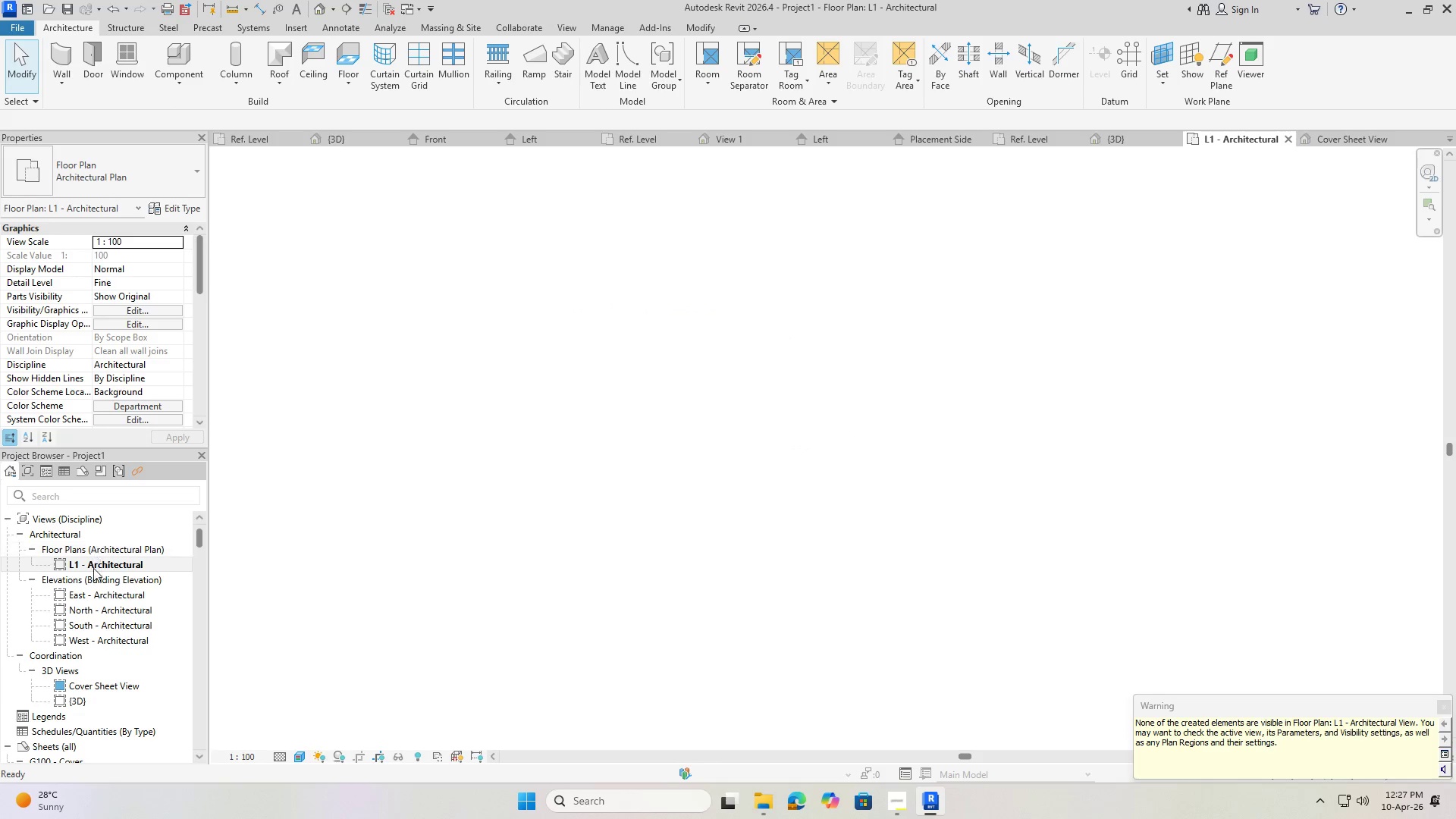 
scroll: coordinate [56, 590], scroll_direction: up, amount: 8.0
 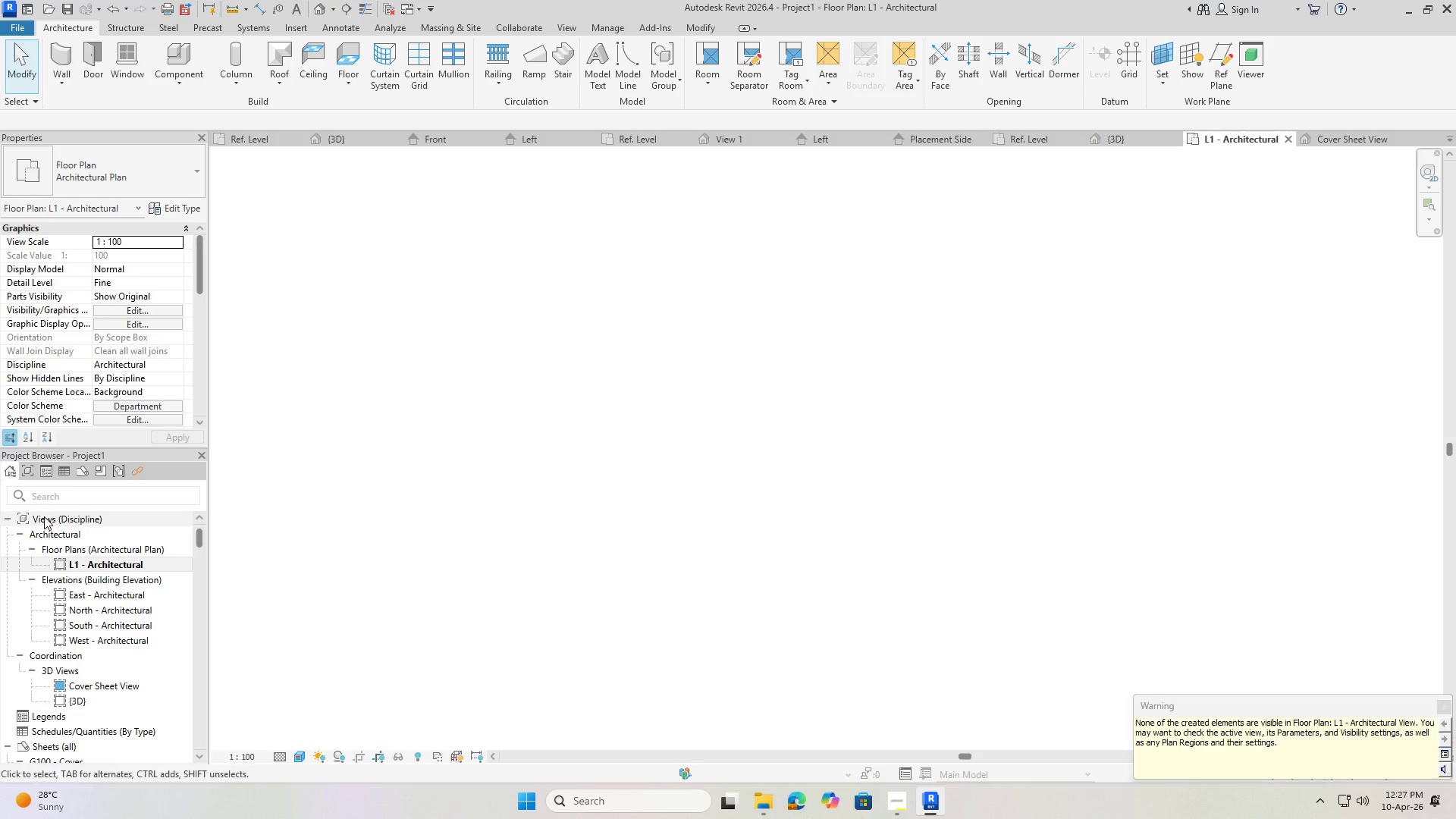 
left_click([45, 516])
 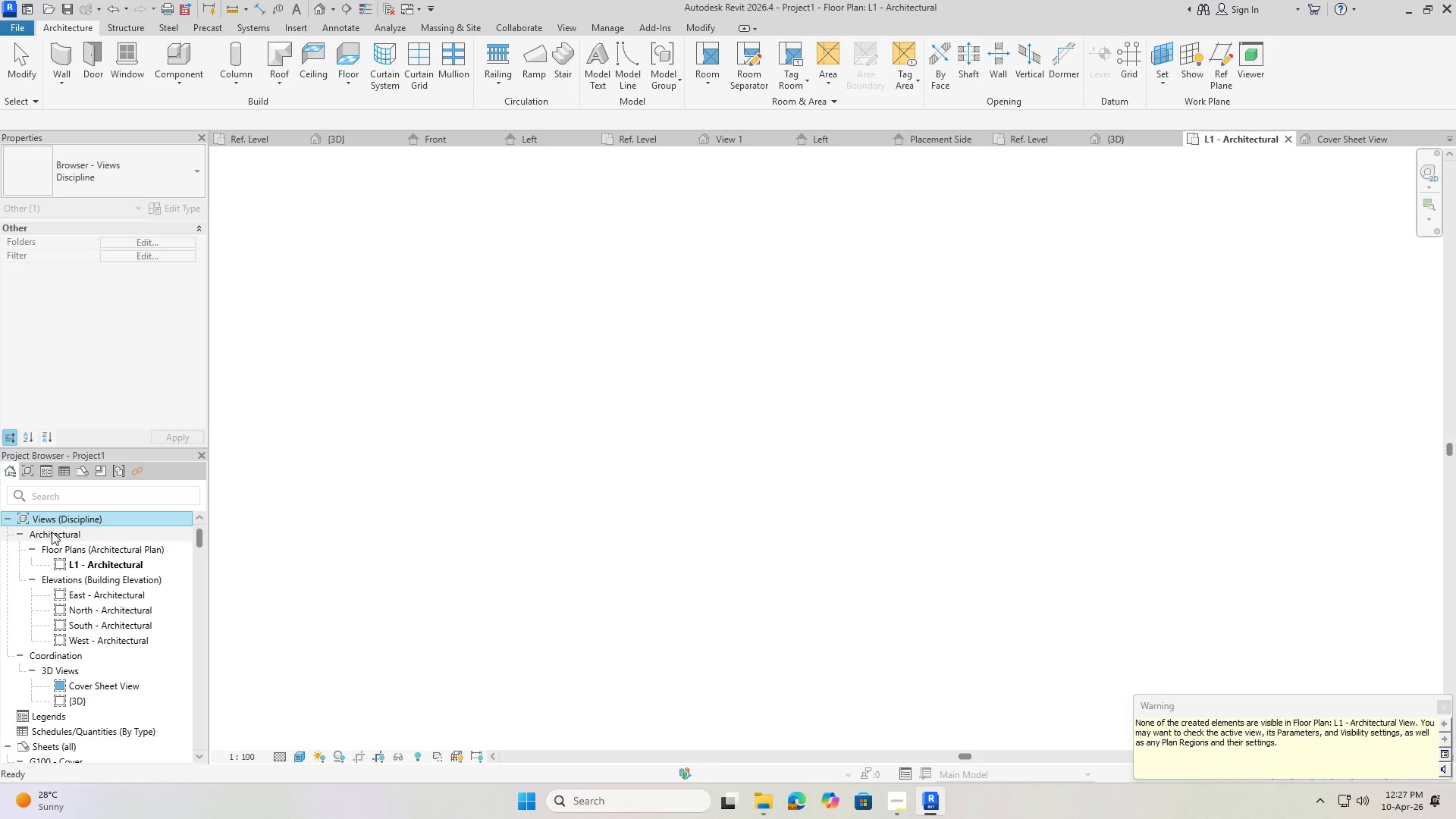 
left_click([52, 534])
 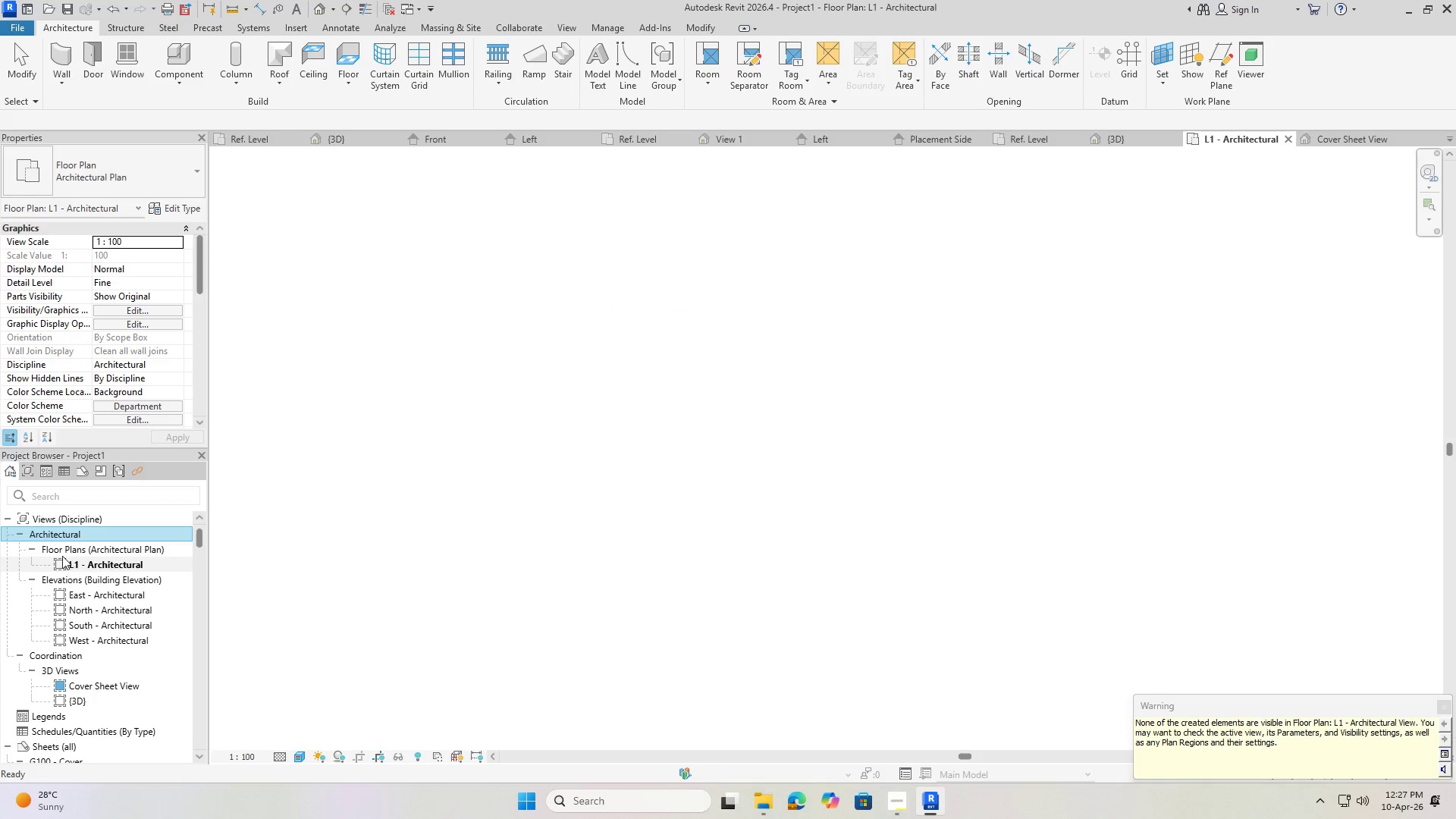 
left_click([61, 551])
 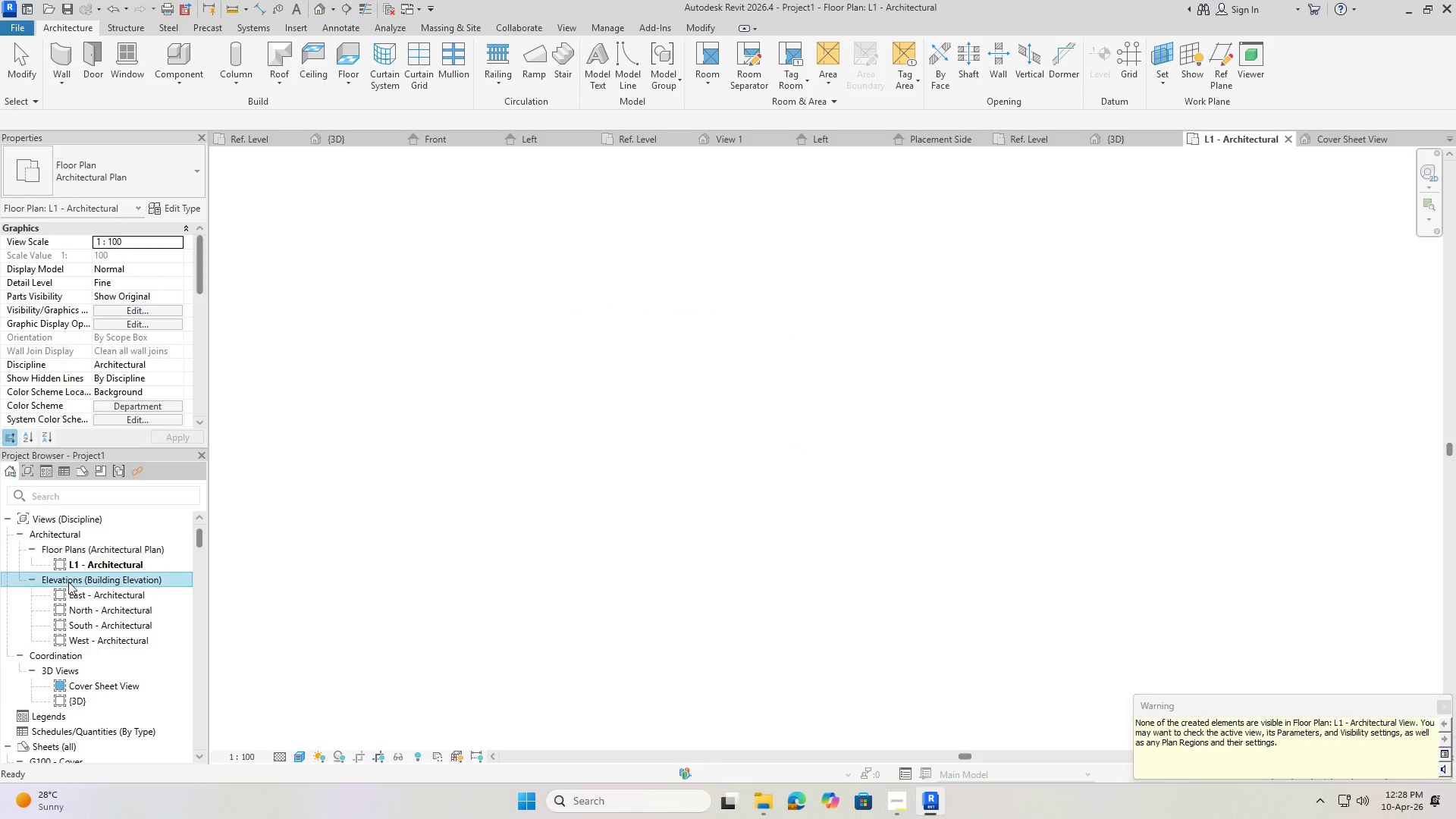 
double_click([75, 603])
 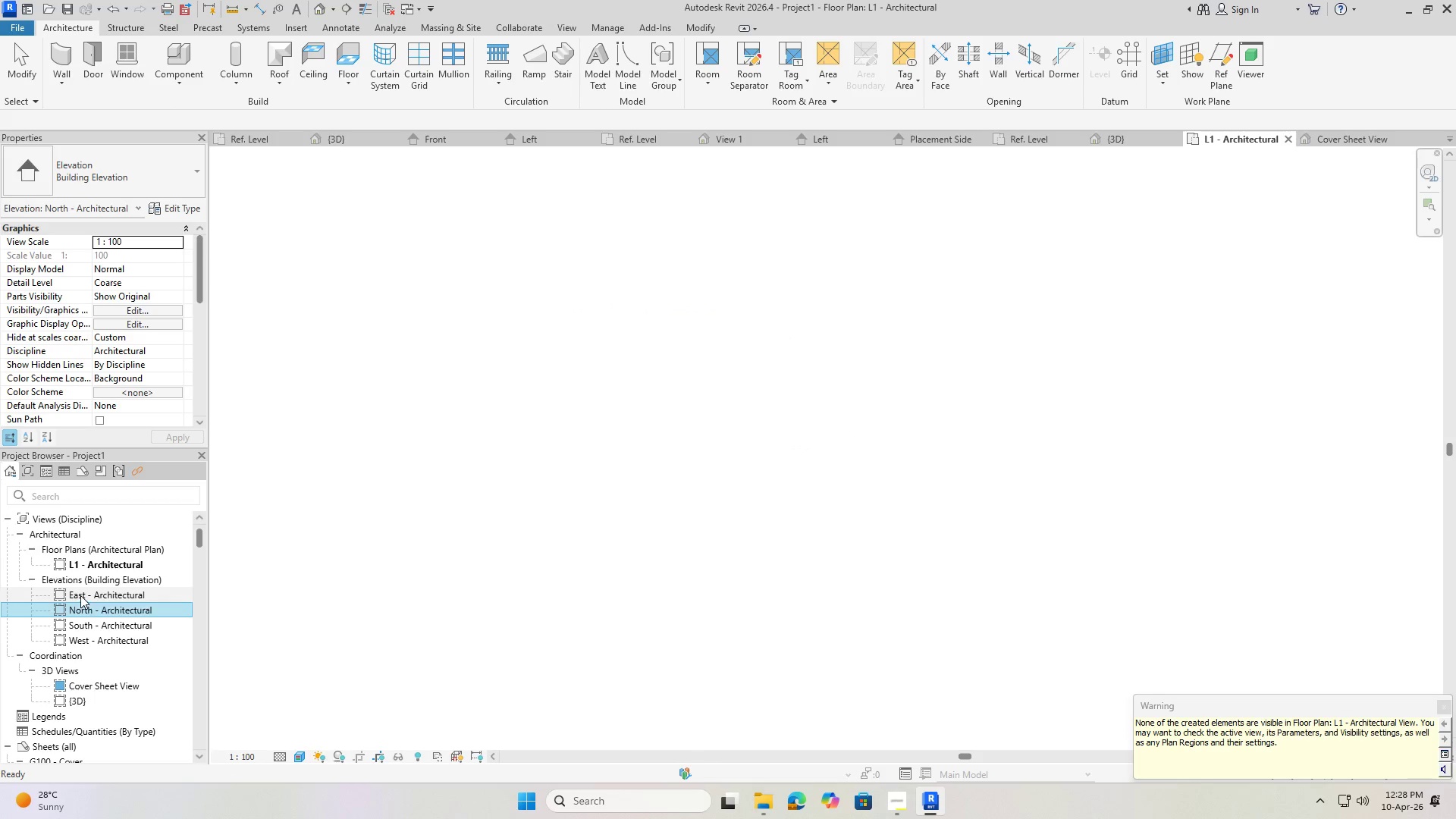 
double_click([80, 595])
 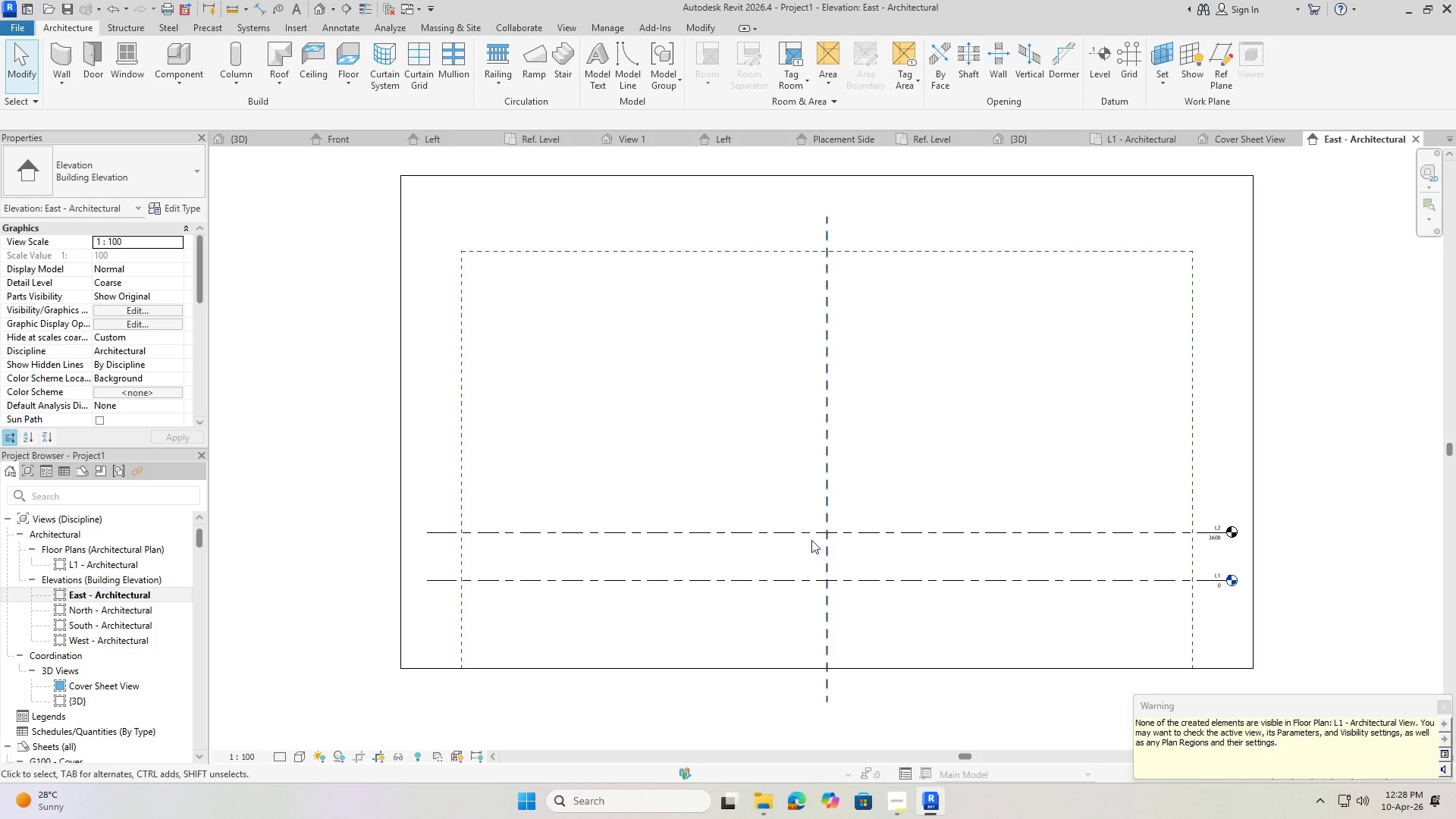 
scroll: coordinate [709, 566], scroll_direction: down, amount: 4.0
 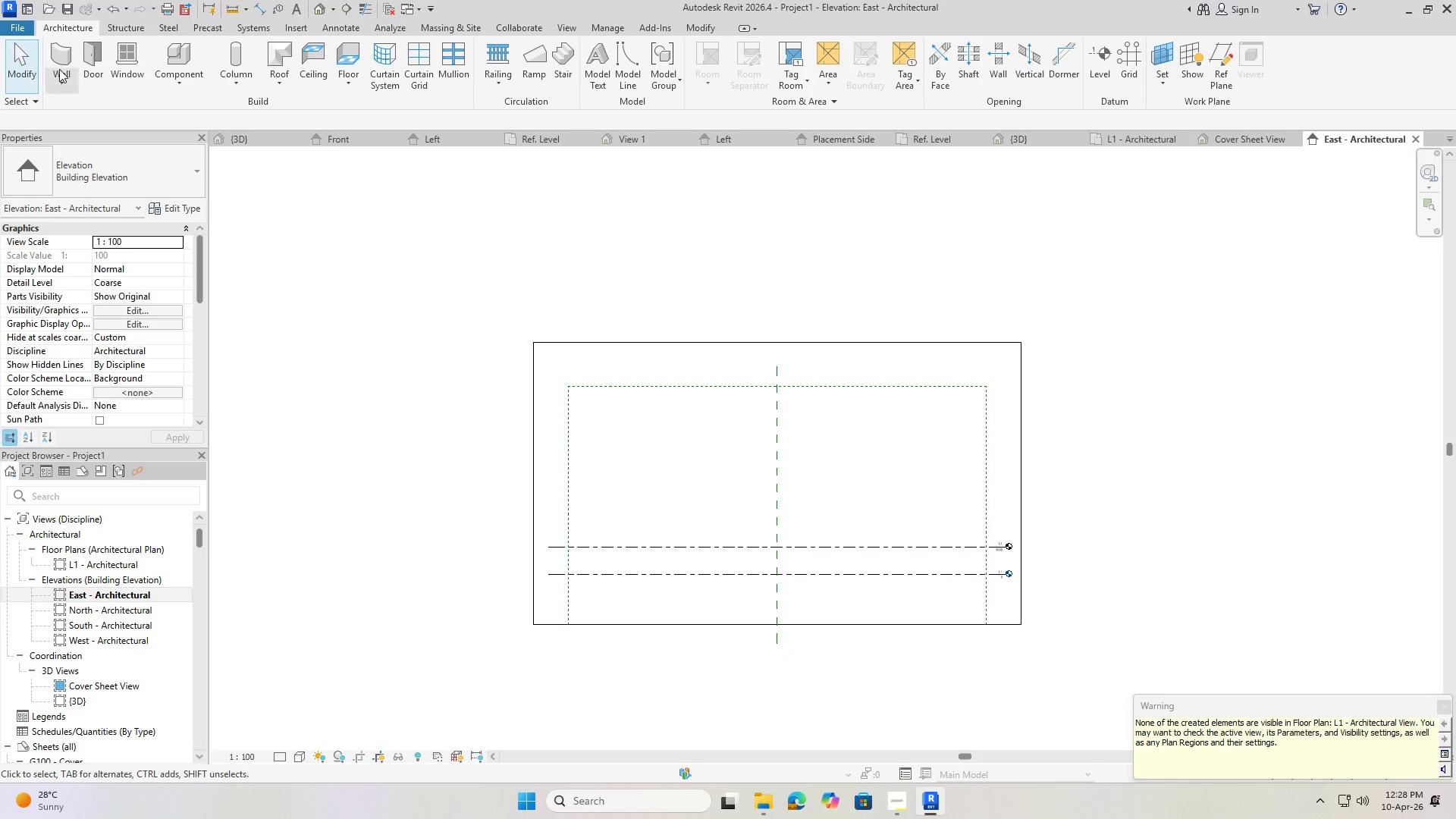 
key(Escape)
 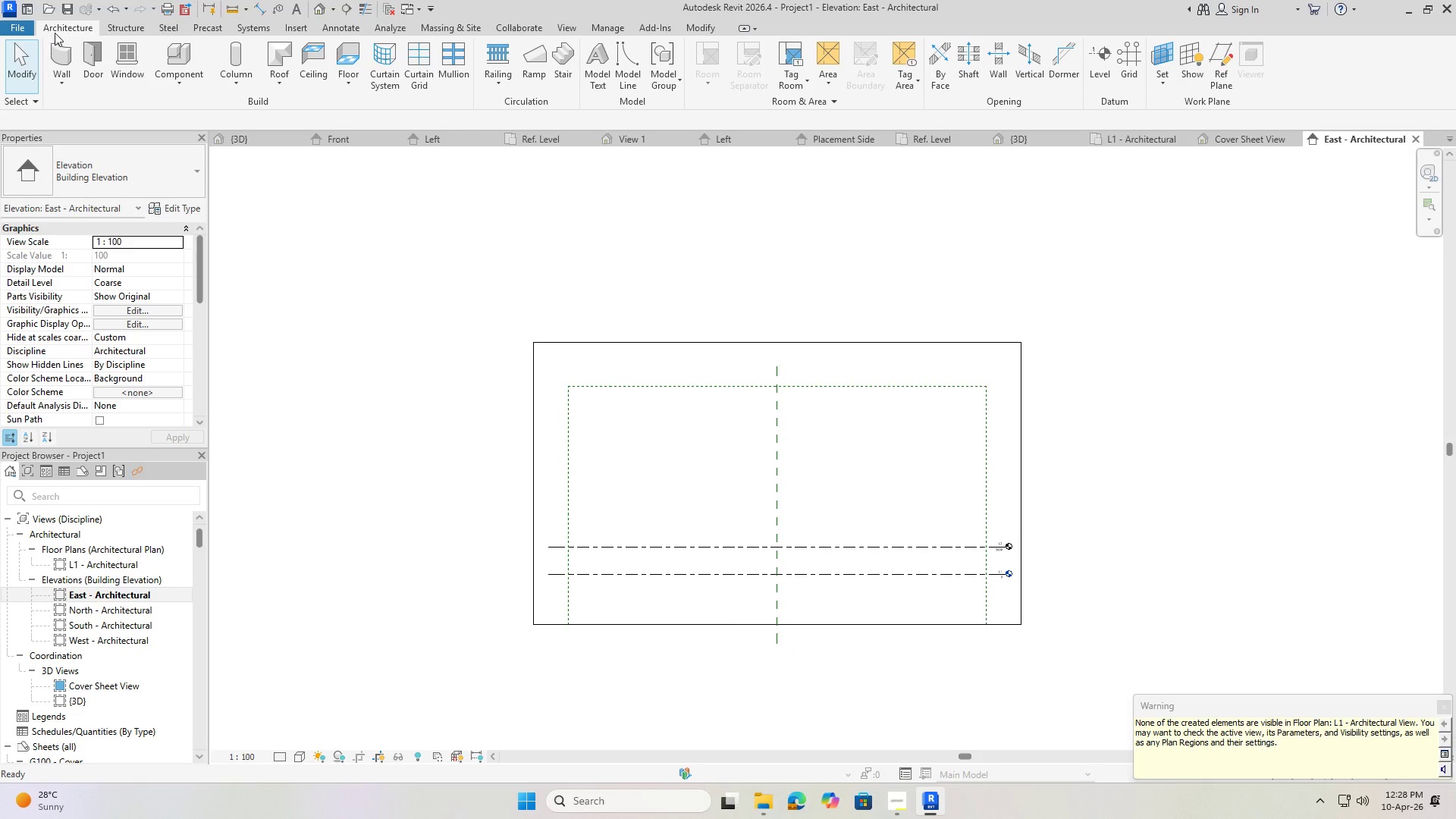 
key(Escape)
 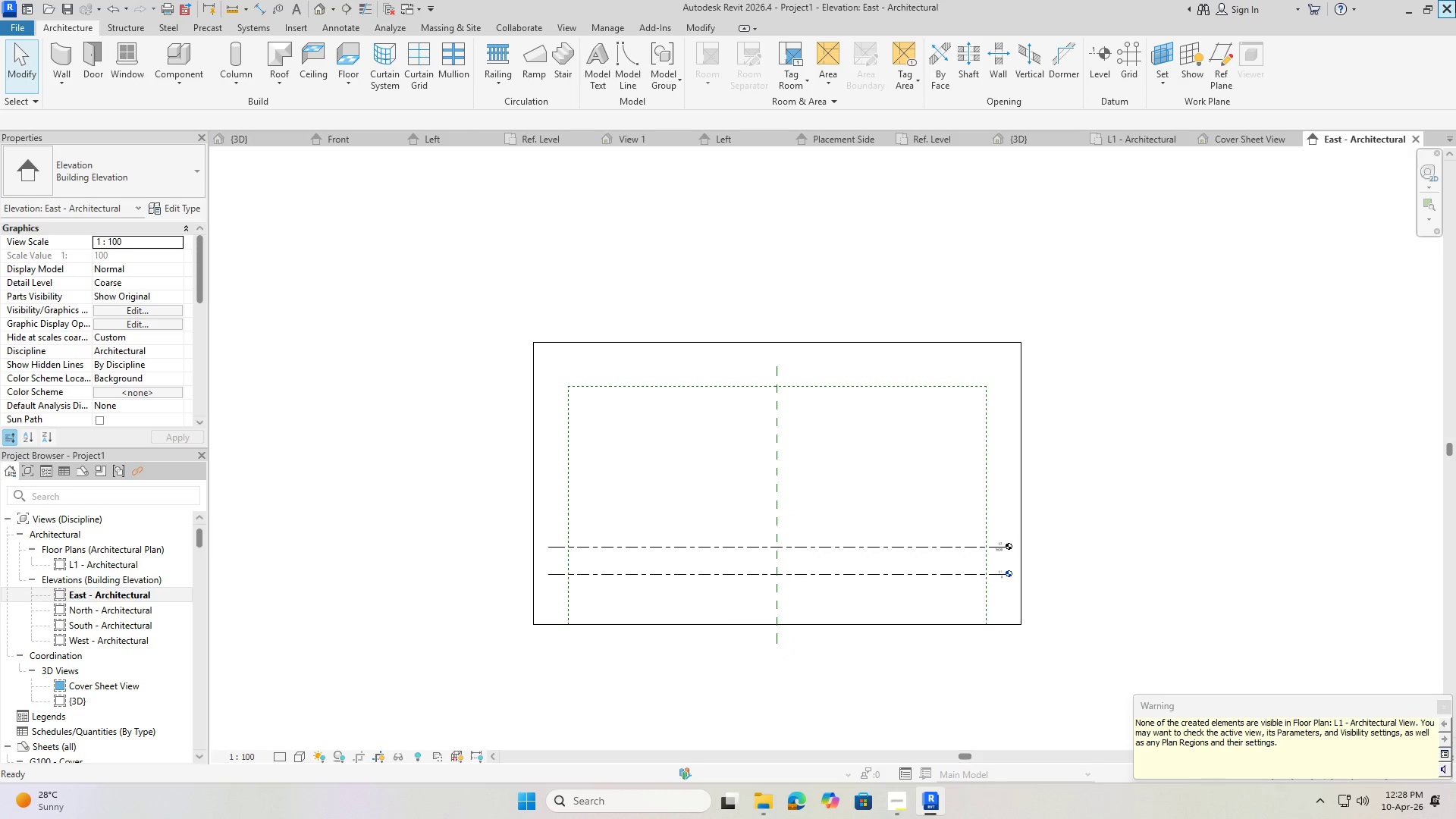 
left_click([1455, 0])
 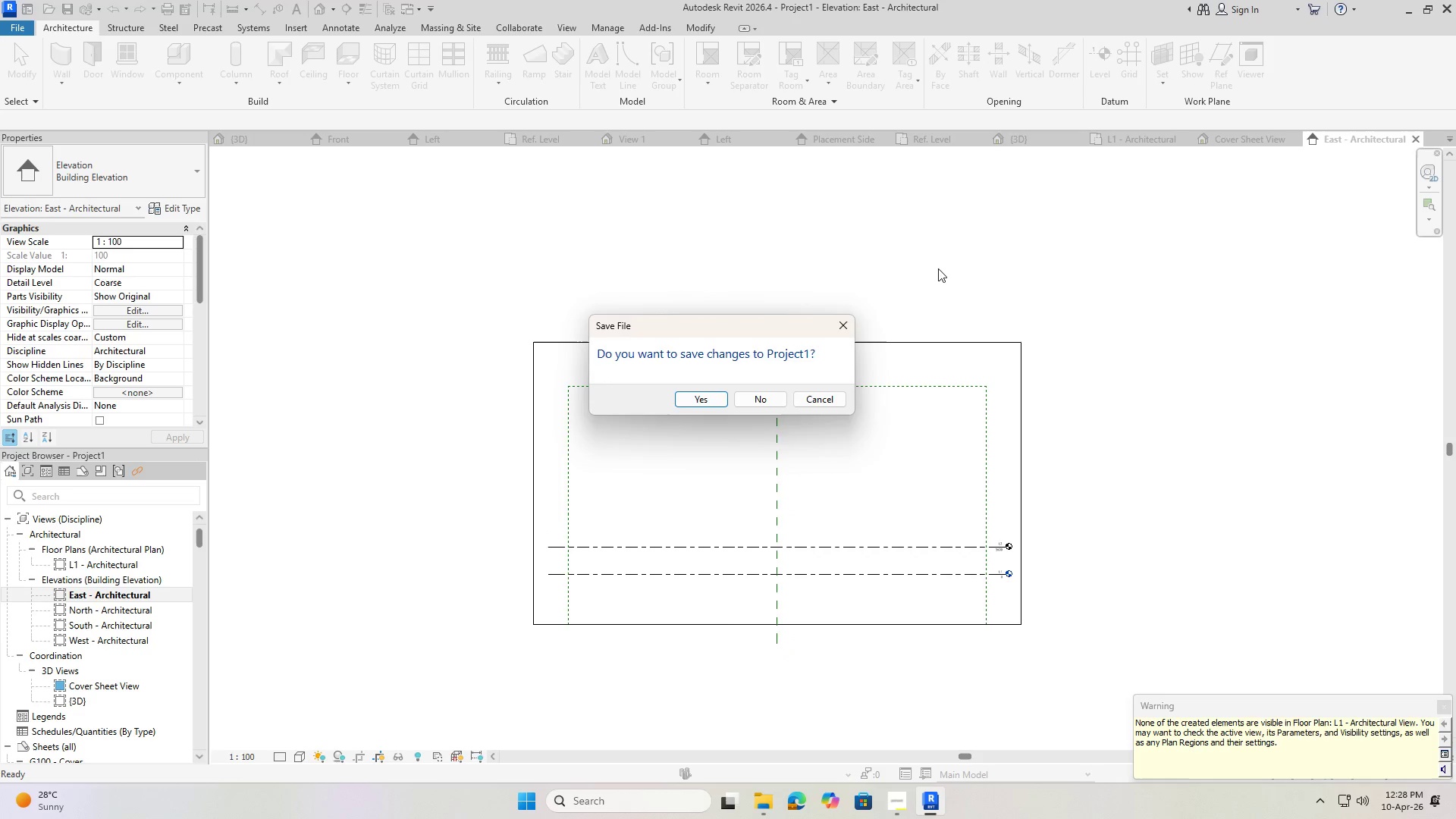 
key(Escape)
 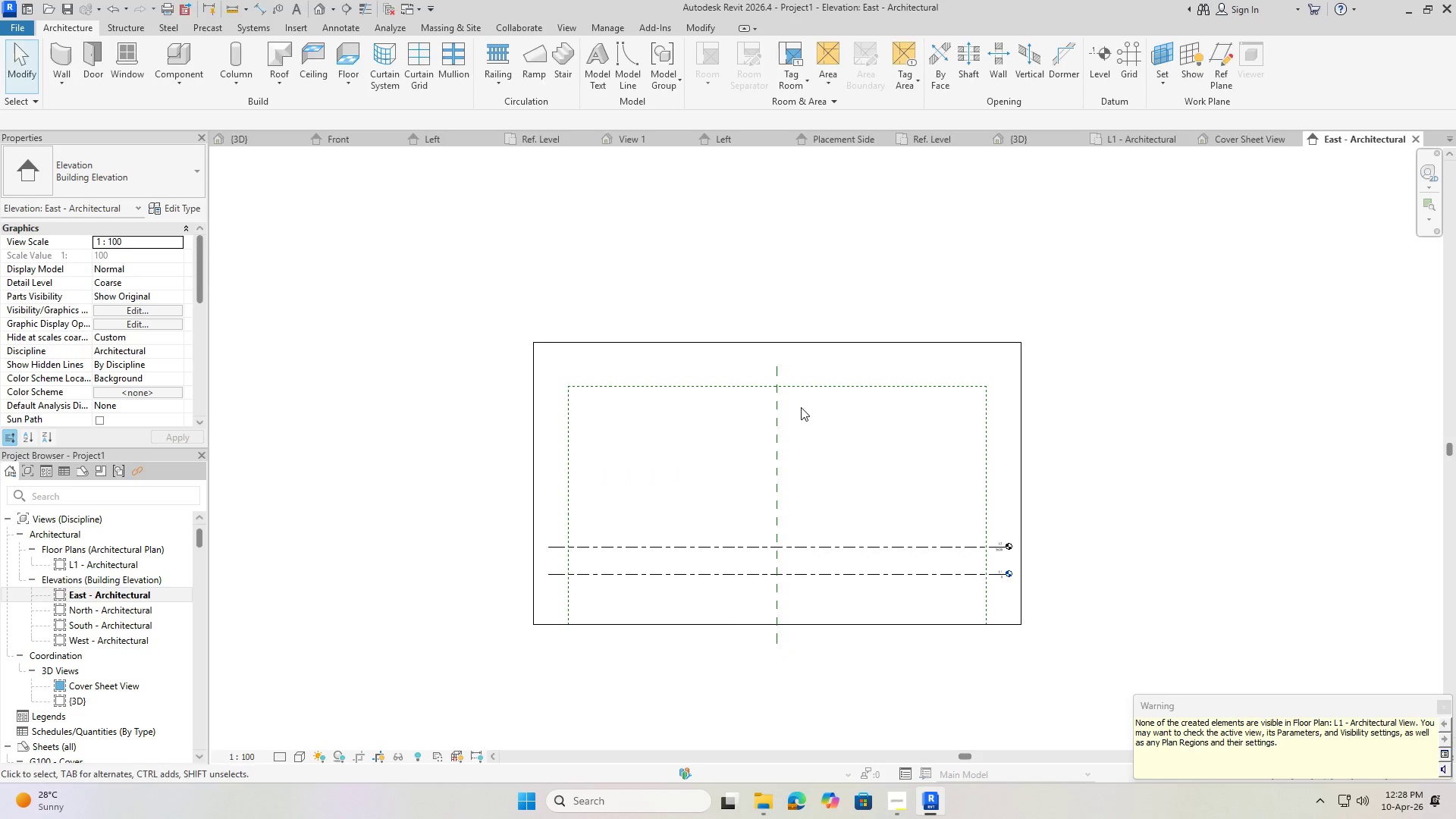 
key(Escape)
 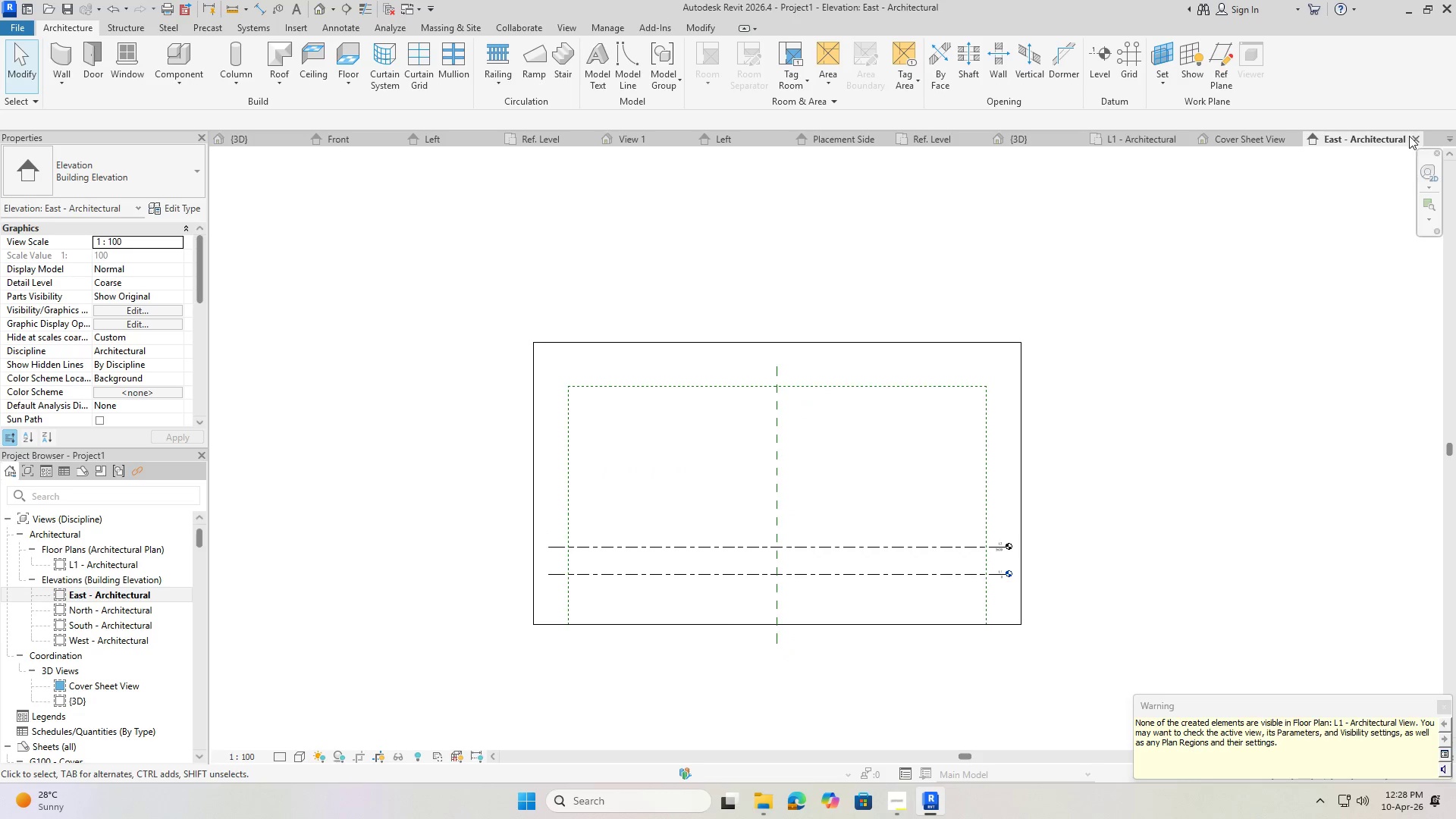 
left_click([1415, 138])
 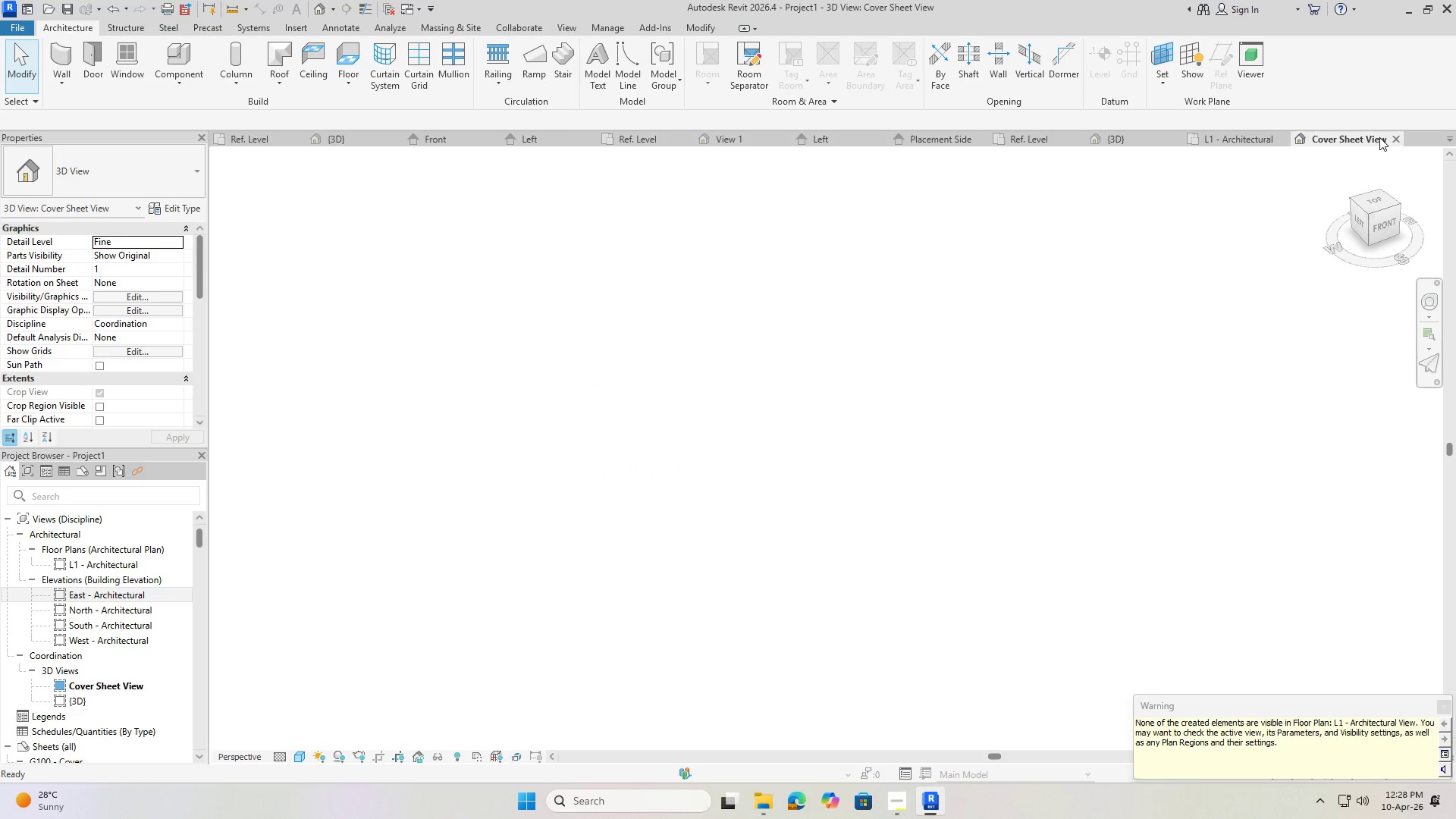 
left_click([1398, 140])
 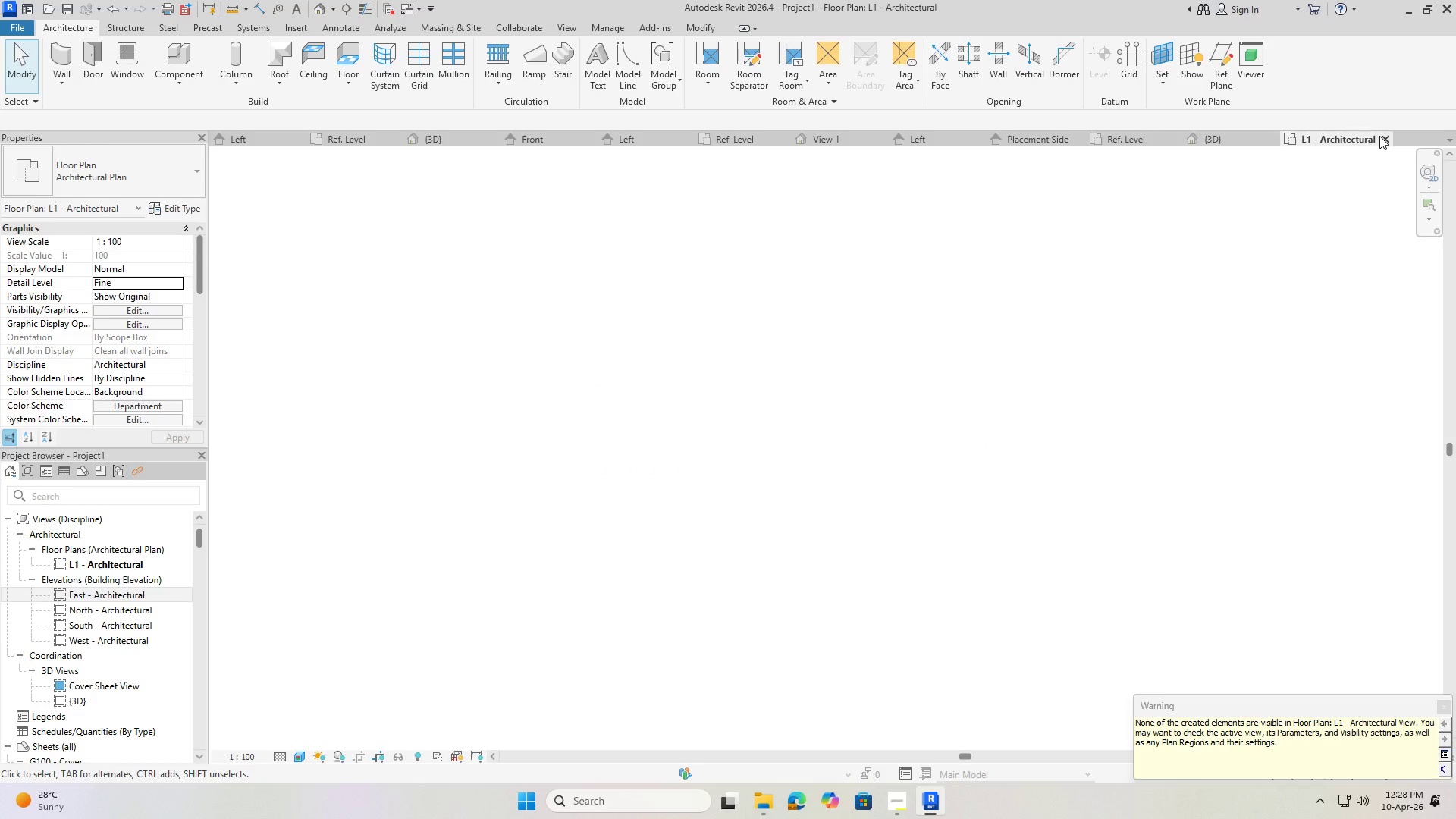 
double_click([1389, 139])
 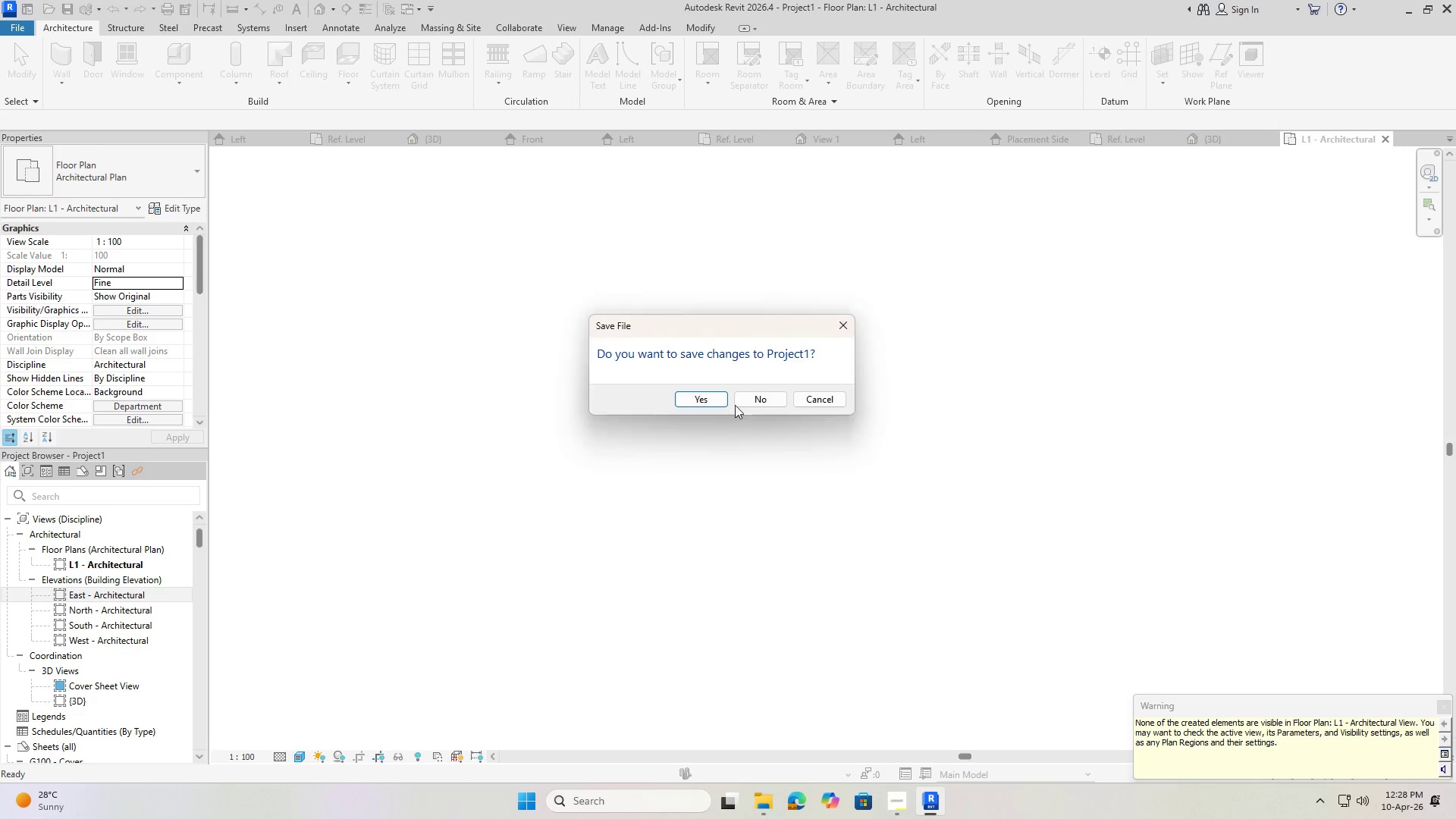 
left_click([752, 400])
 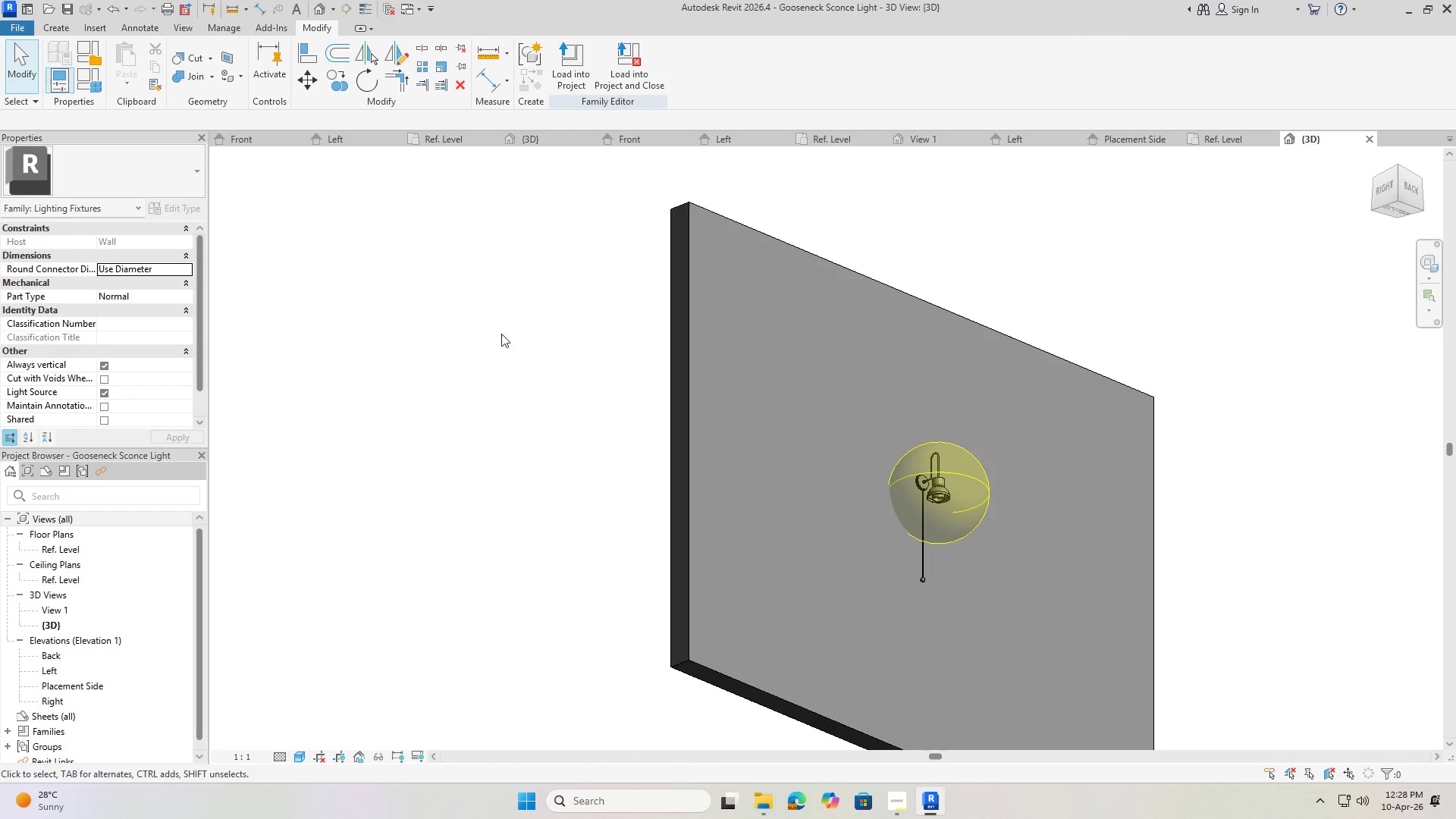 
scroll: coordinate [859, 382], scroll_direction: down, amount: 5.0
 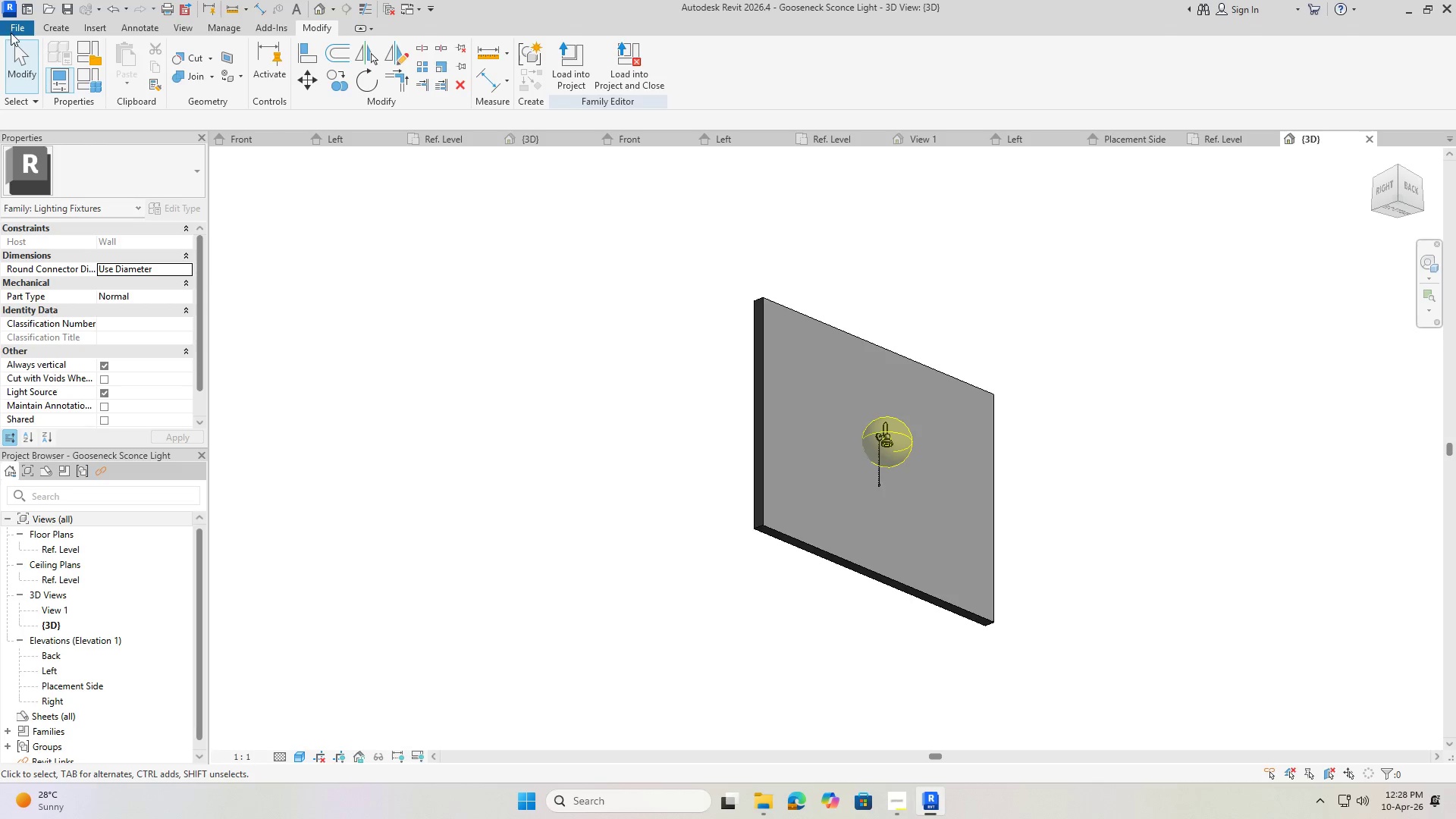 
left_click([11, 33])
 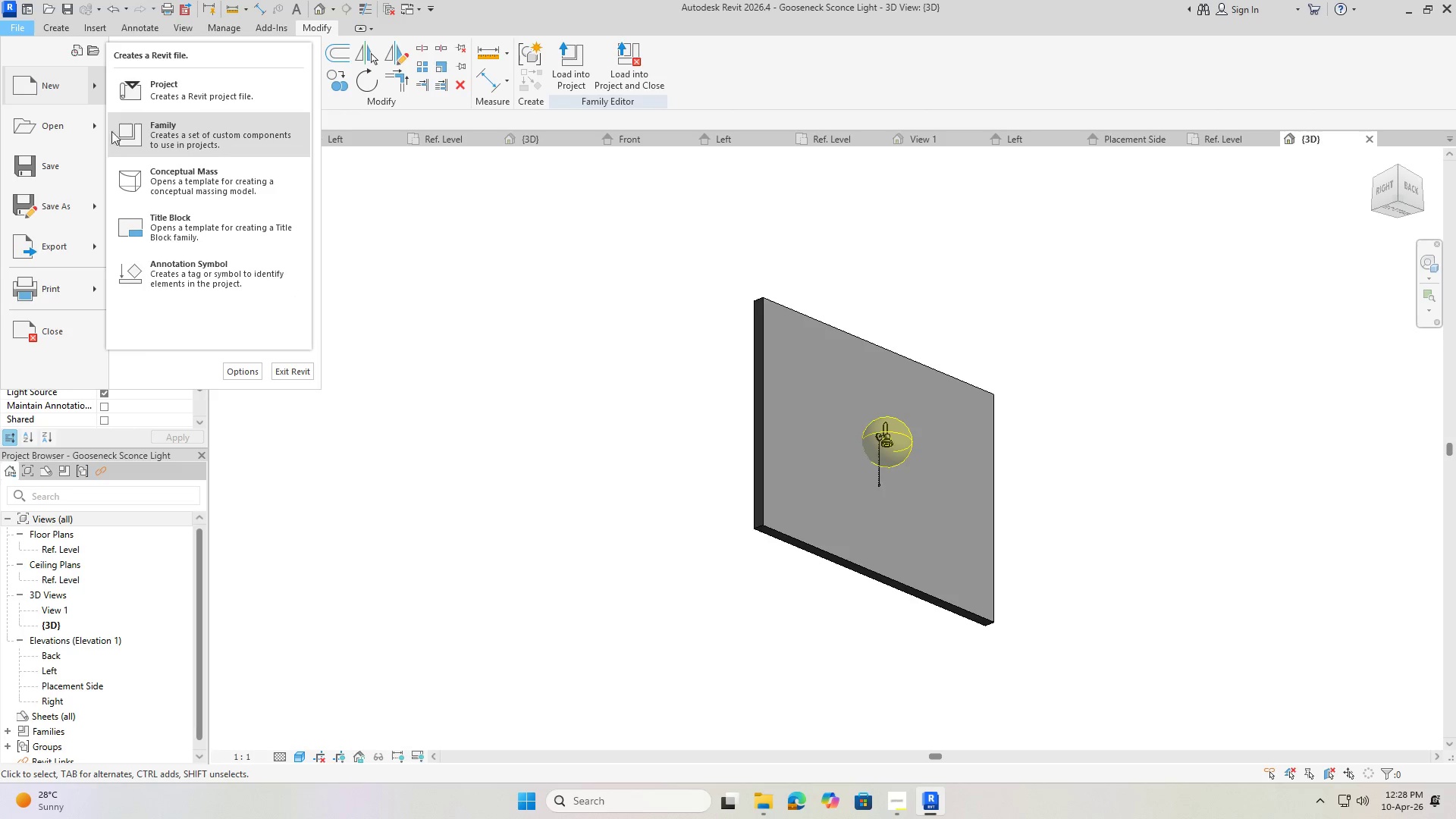 
wait(5.58)
 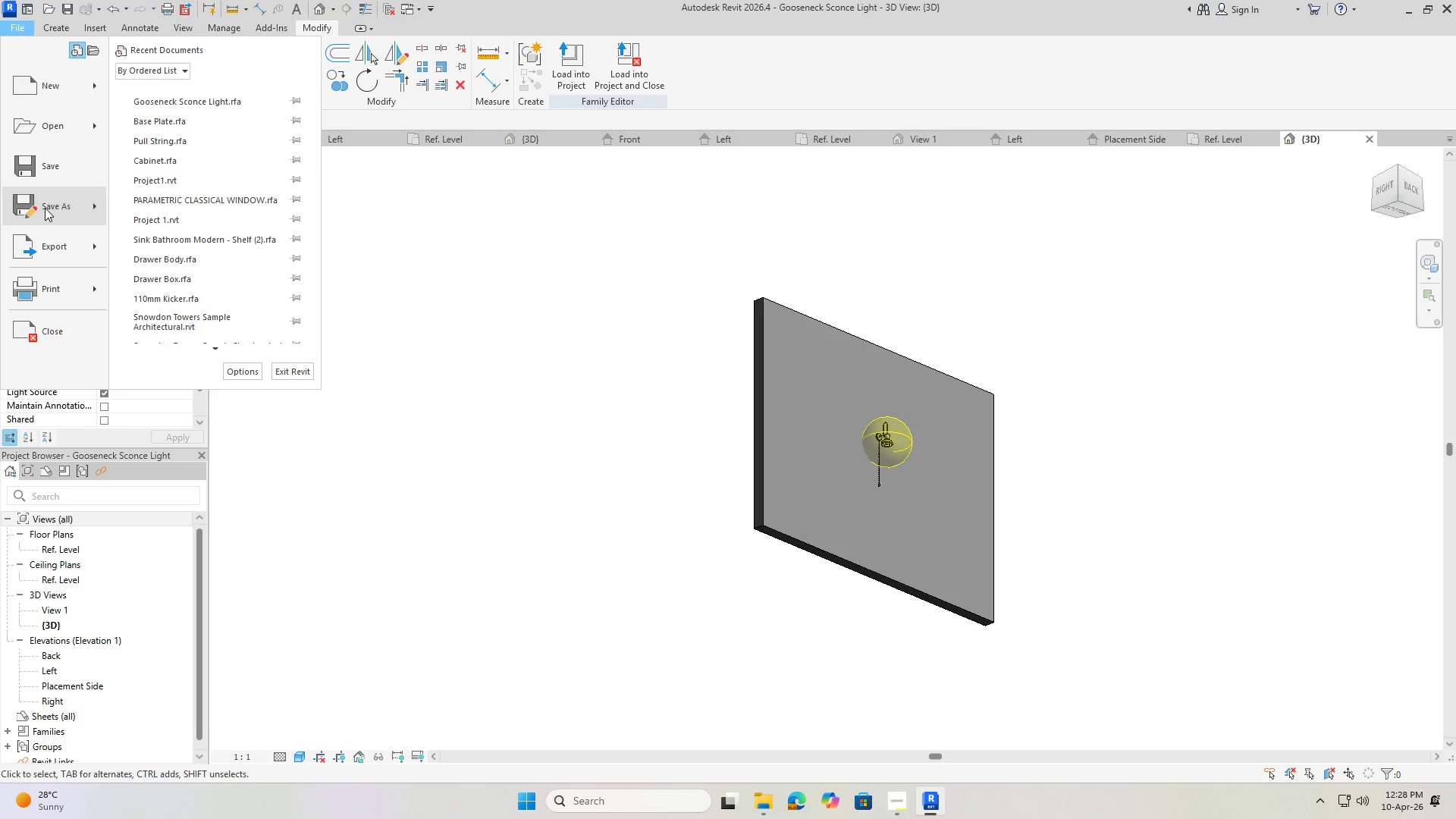 
left_click([174, 96])
 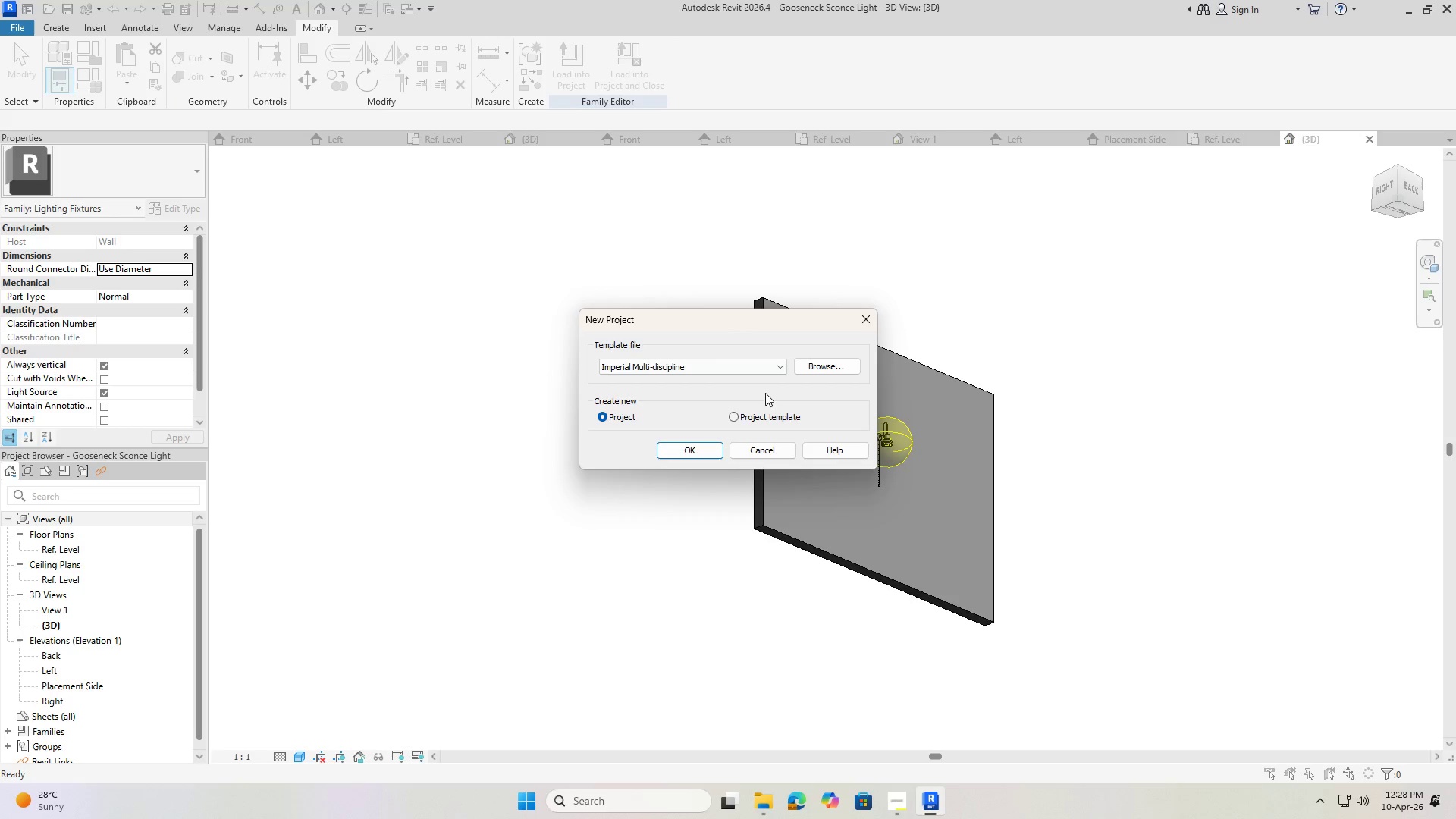 
left_click([727, 365])
 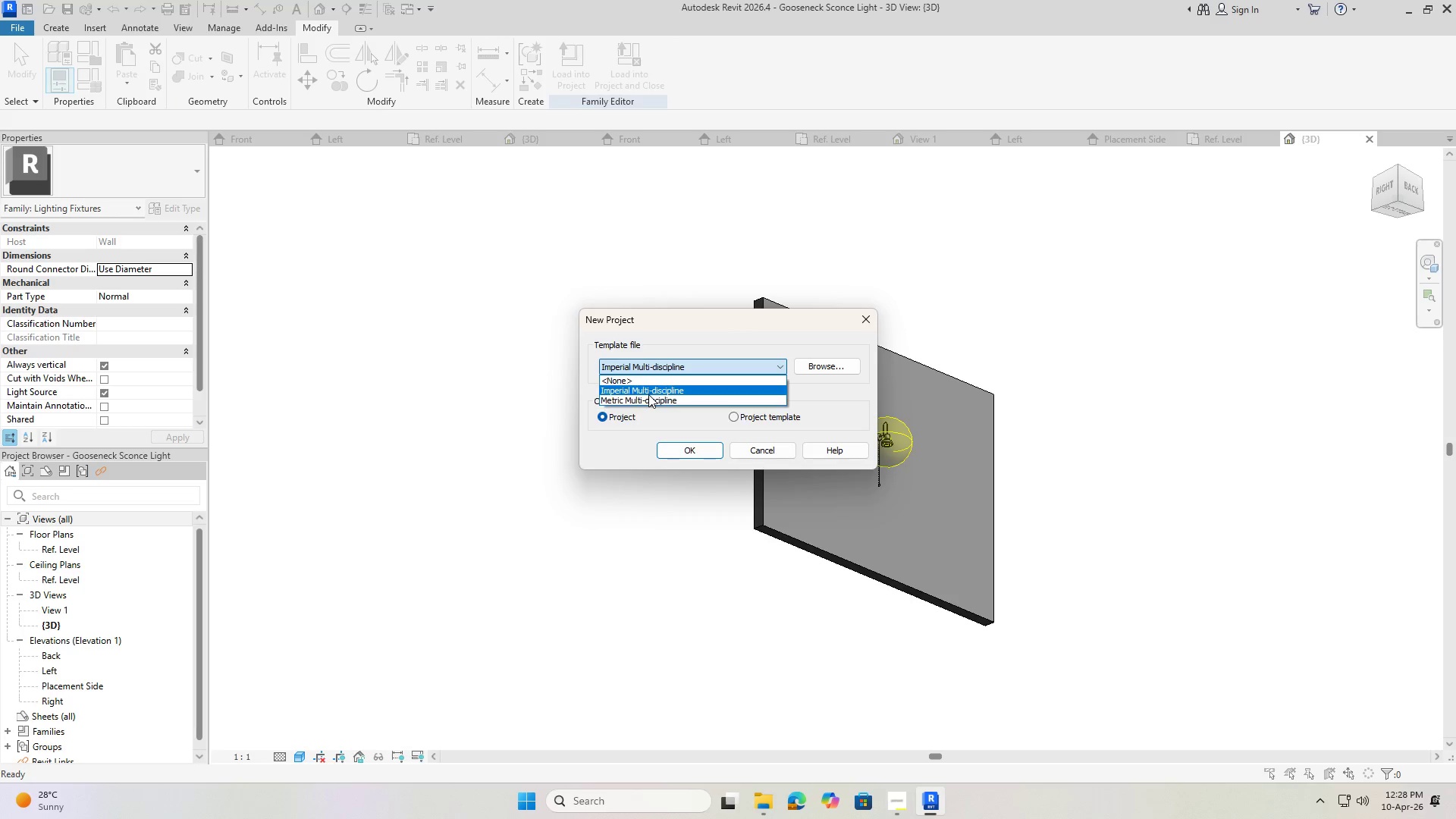 
left_click([648, 400])
 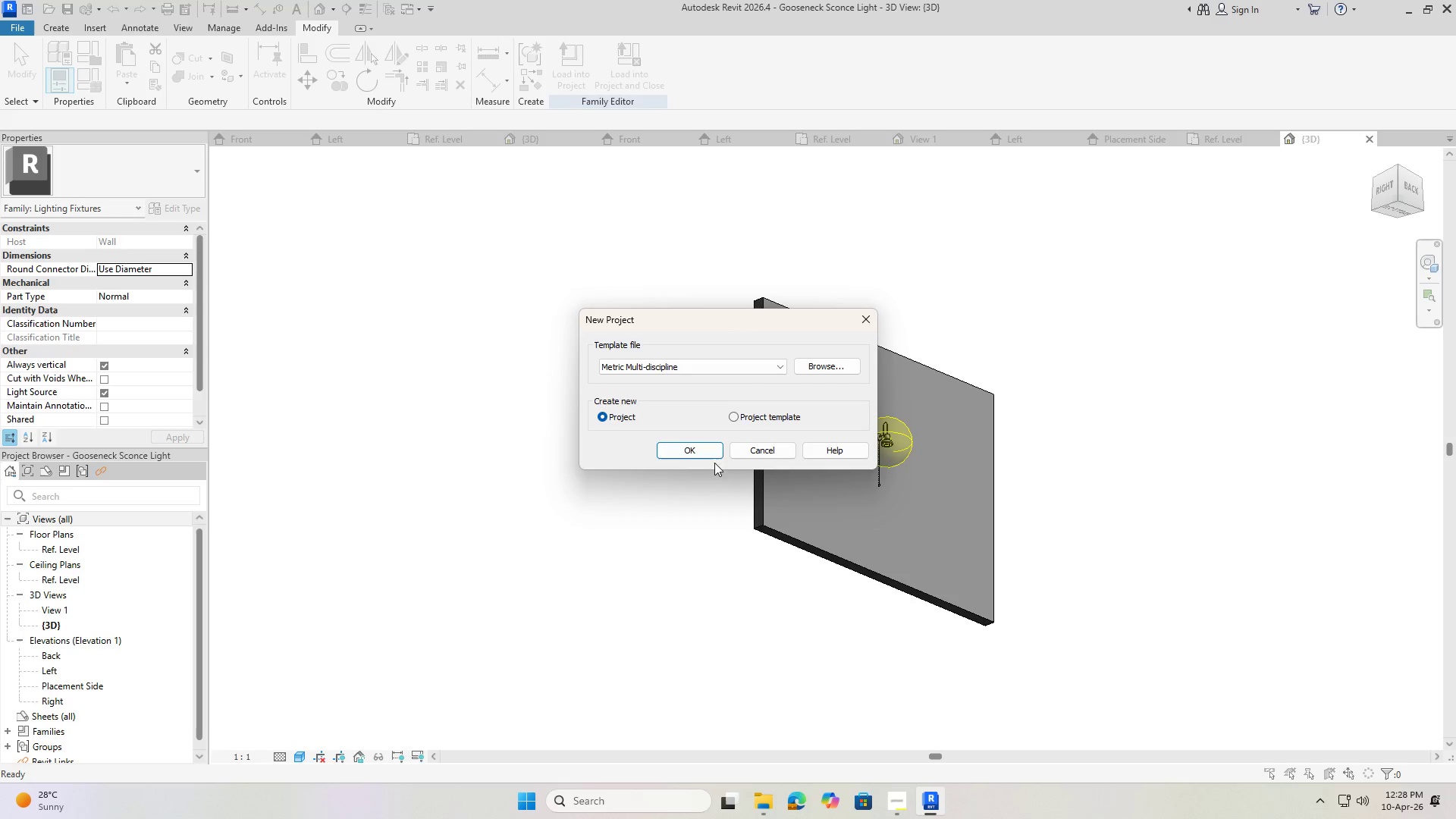 
left_click([708, 455])
 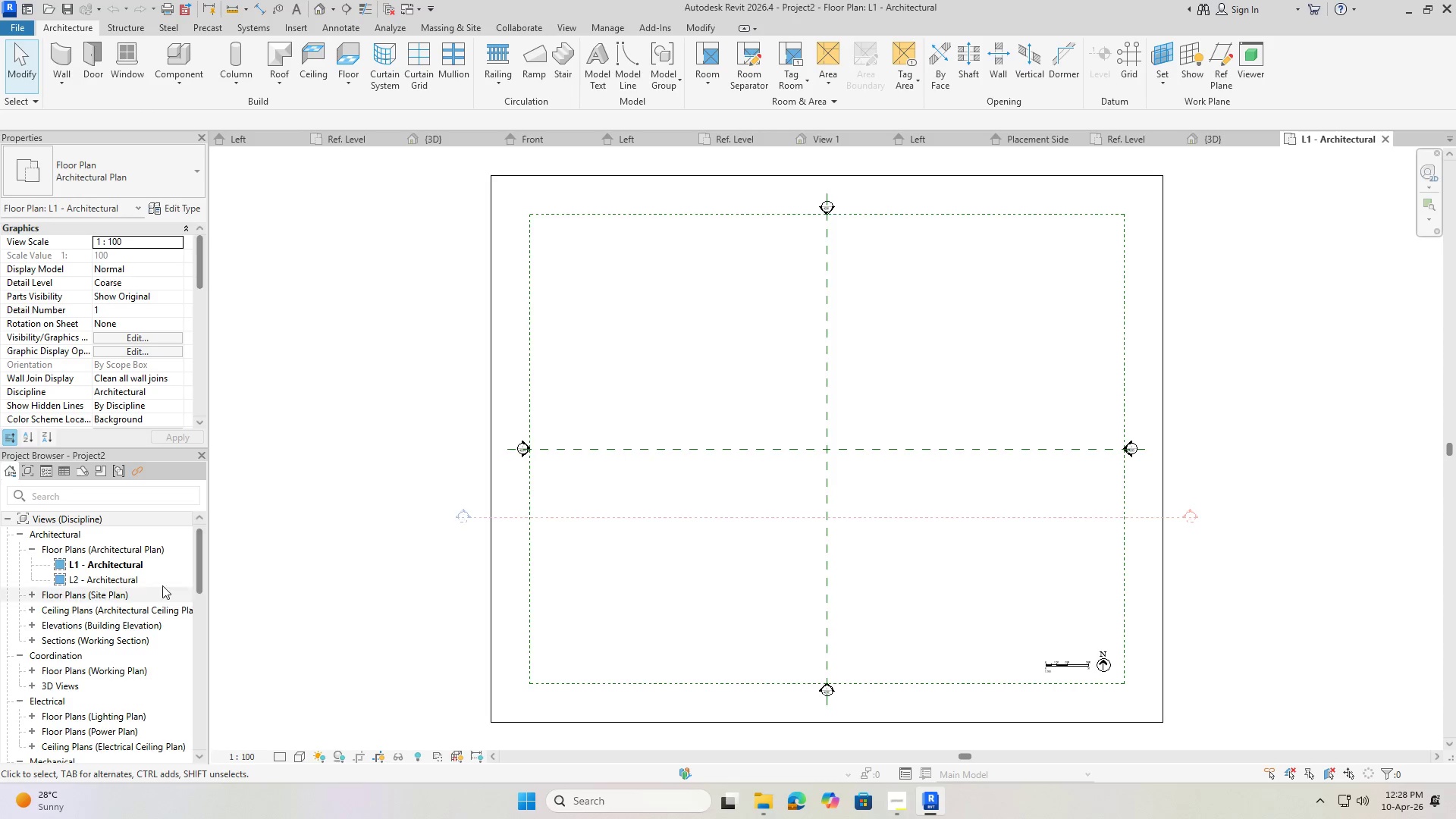 
scroll: coordinate [812, 434], scroll_direction: down, amount: 2.0
 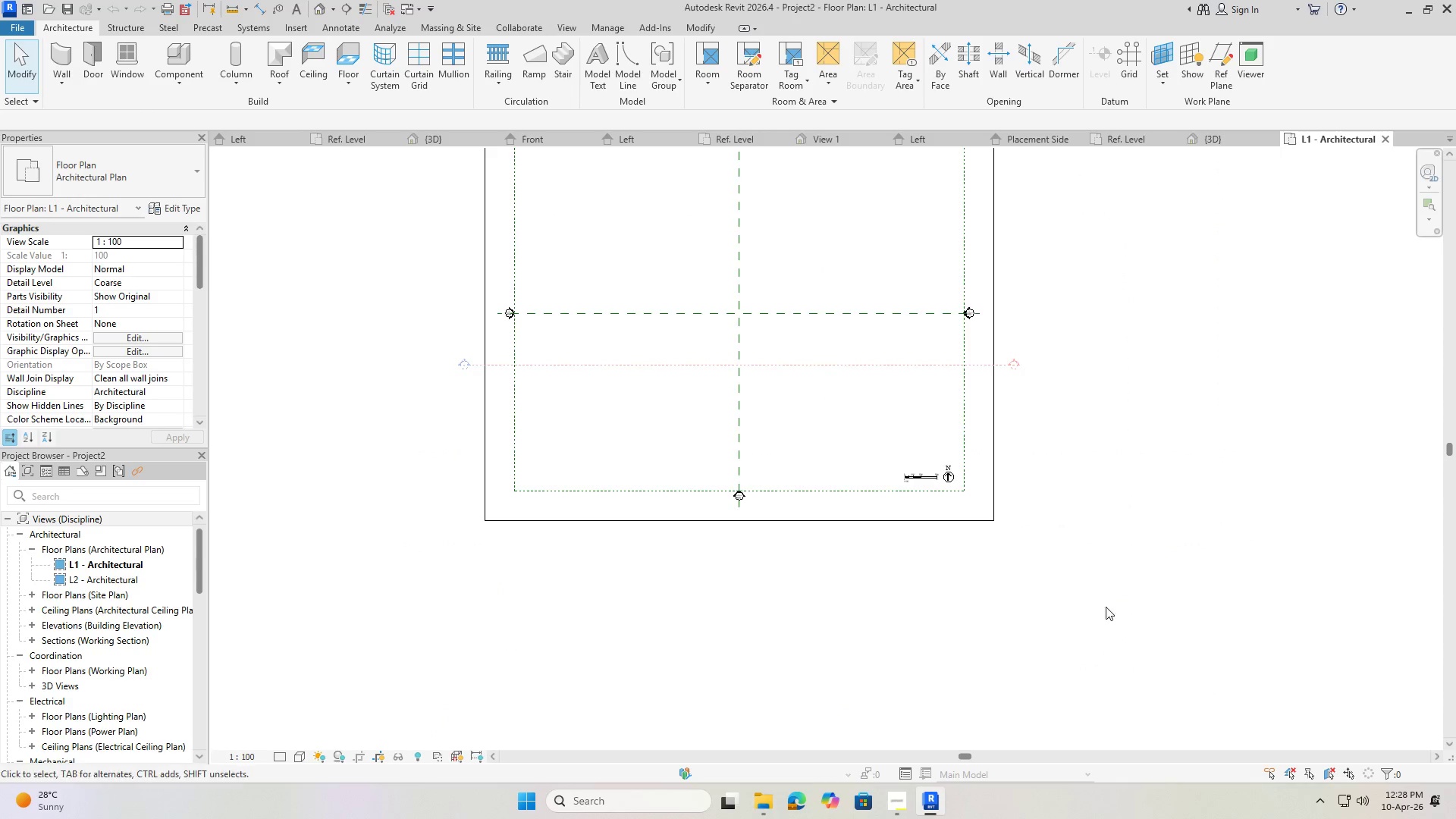 
left_click_drag(start_coordinate=[1106, 603], to_coordinate=[360, 208])
 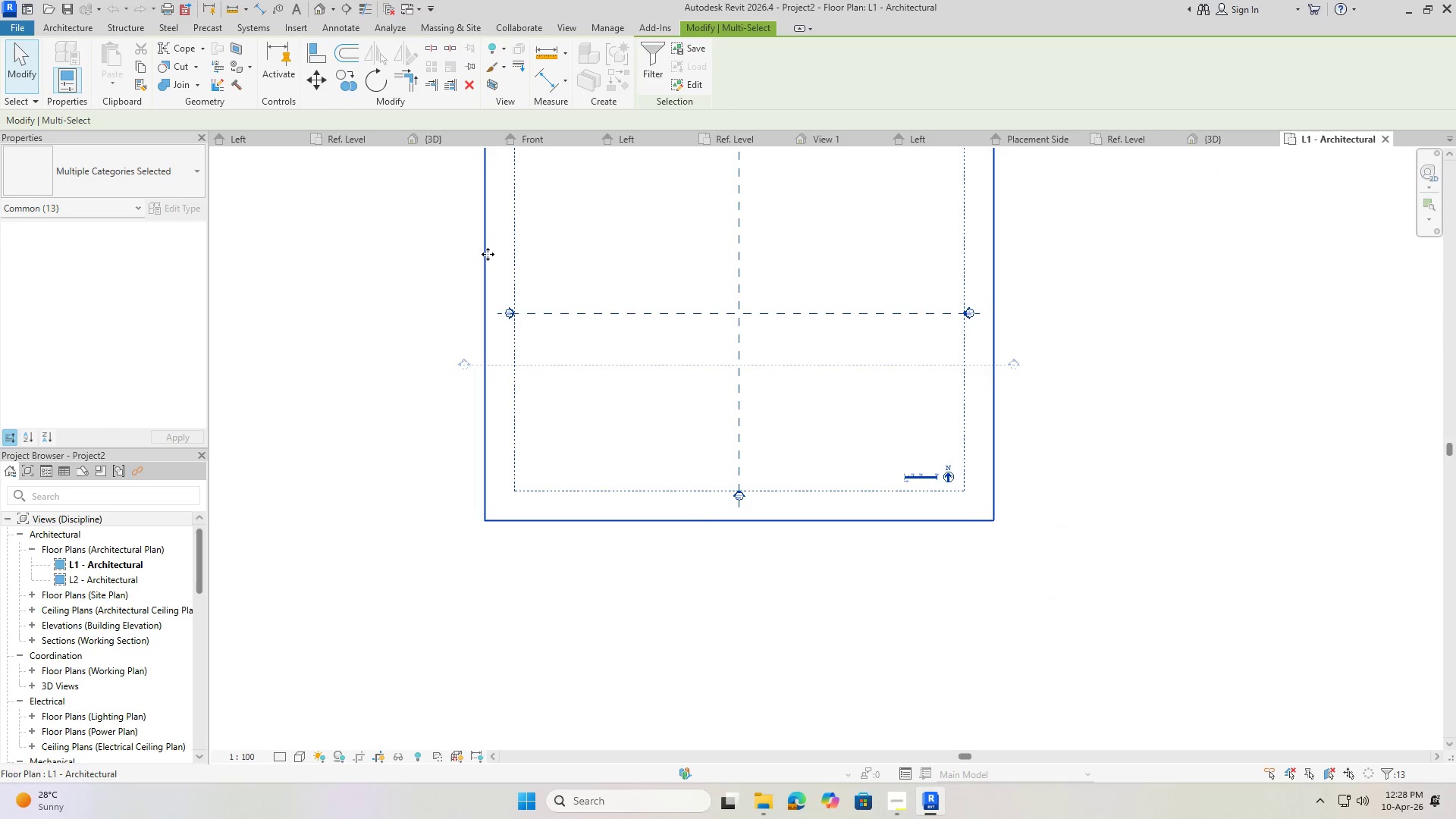 
right_click([488, 254])
 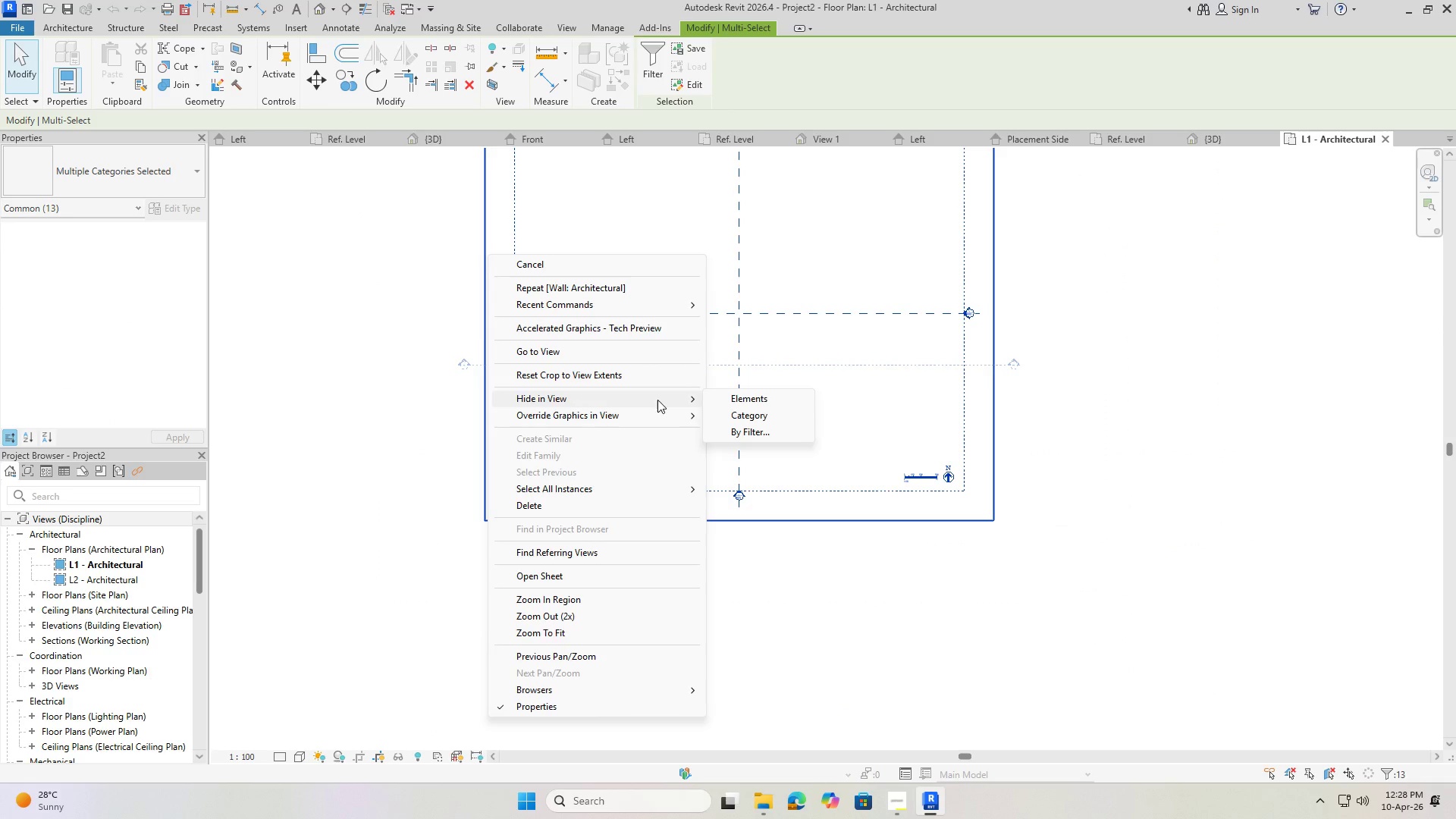 
left_click([762, 403])
 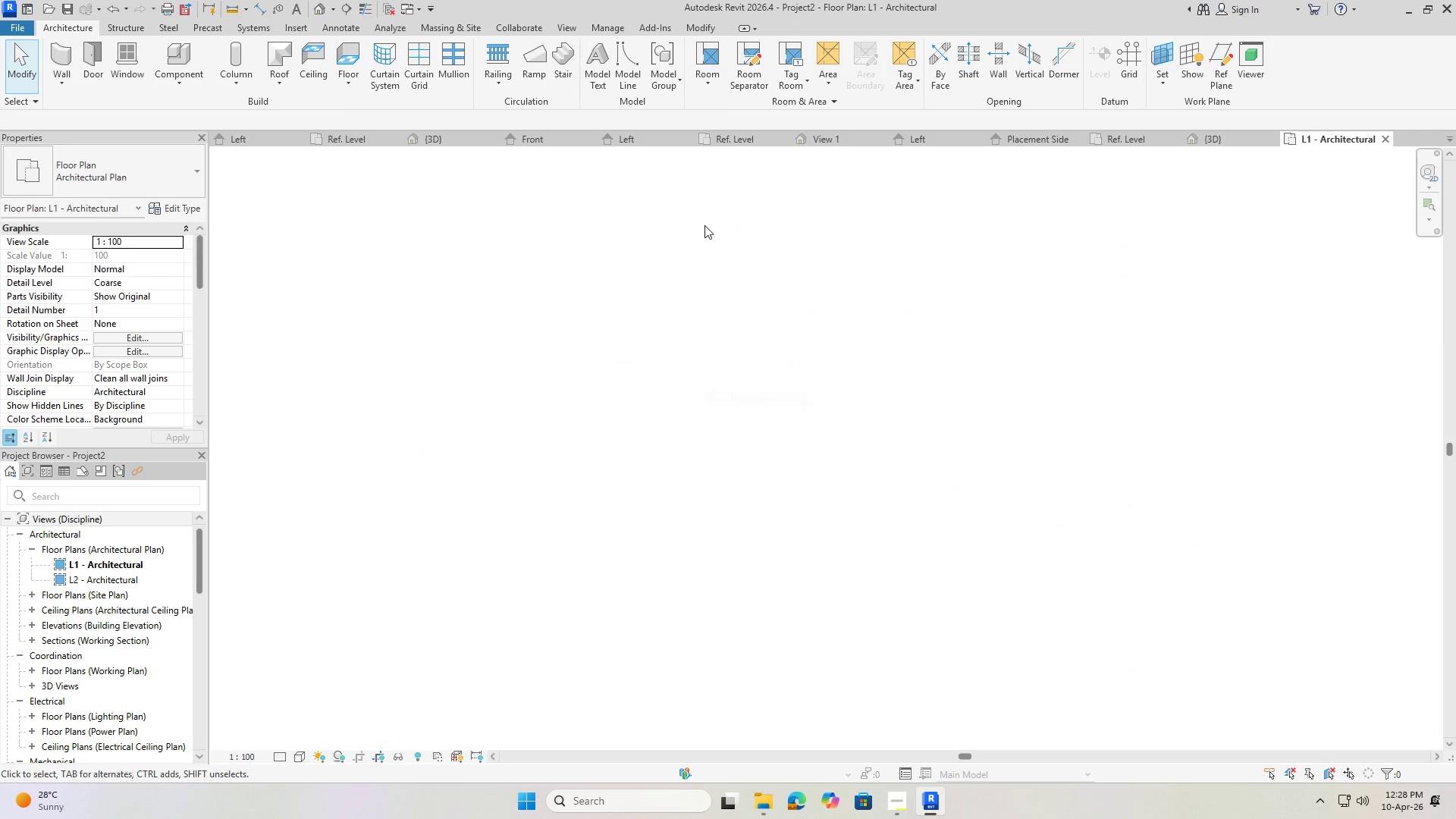 
scroll: coordinate [652, 334], scroll_direction: down, amount: 2.0
 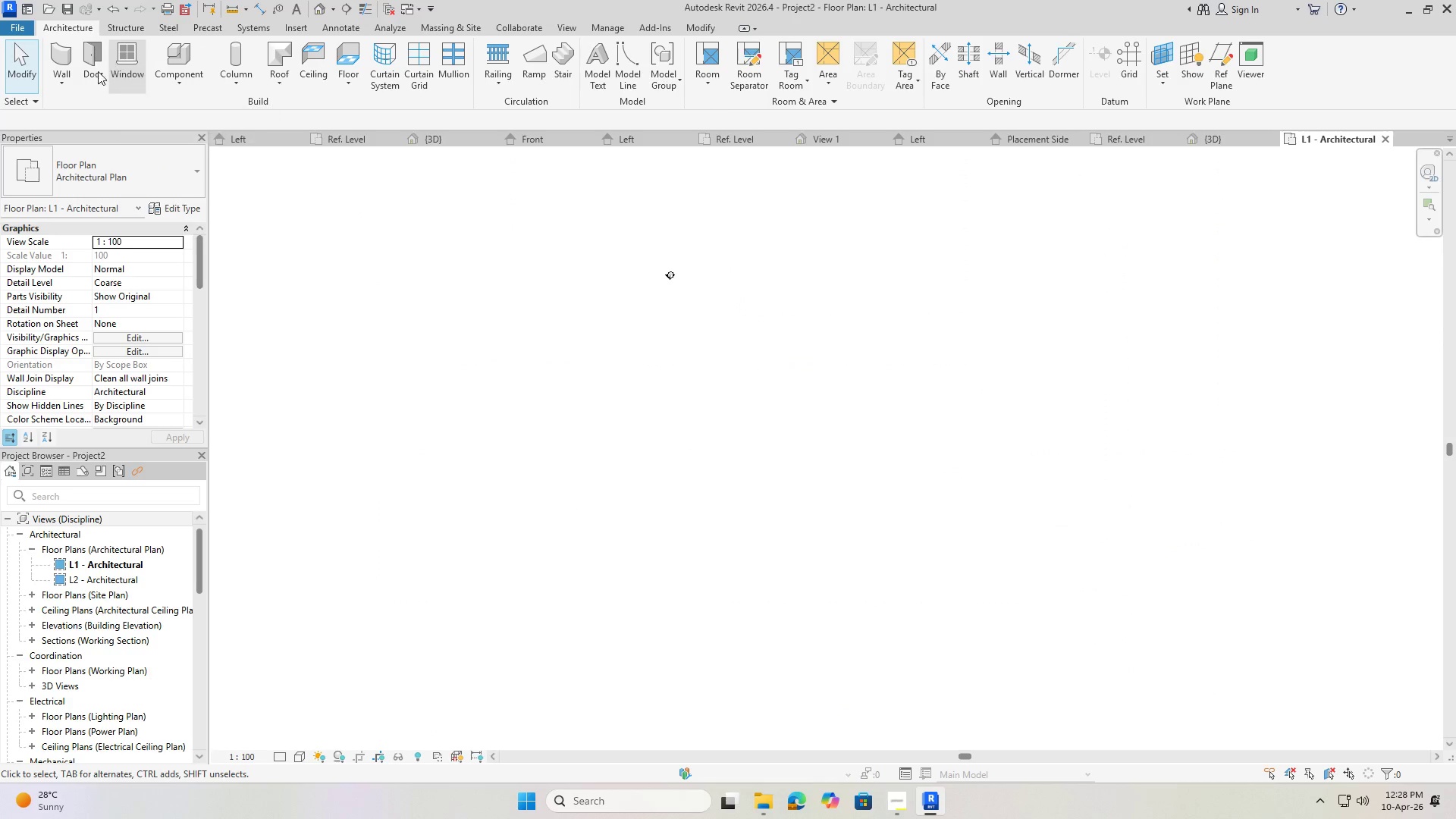 
left_click([66, 54])
 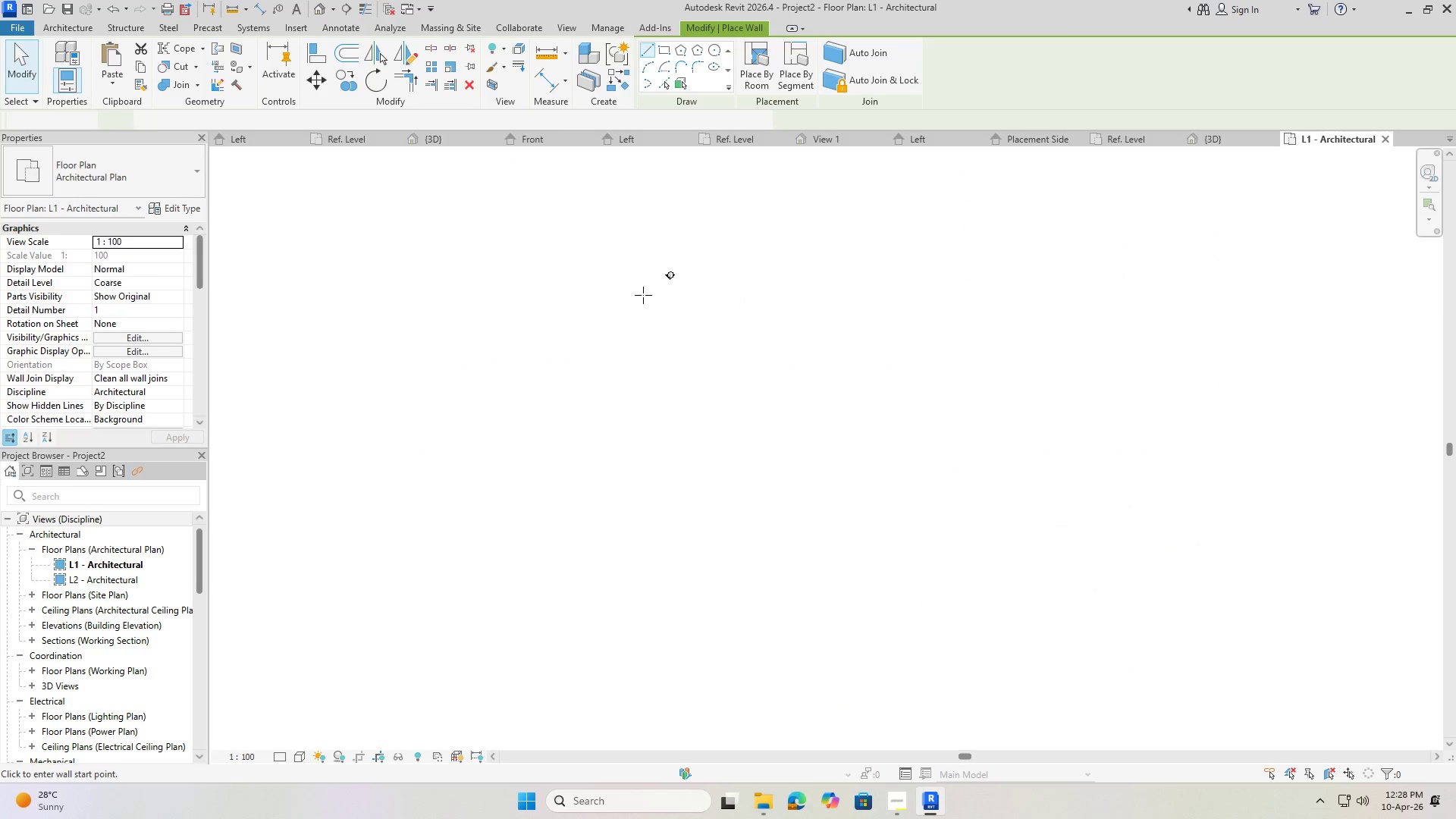 
key(Escape)
 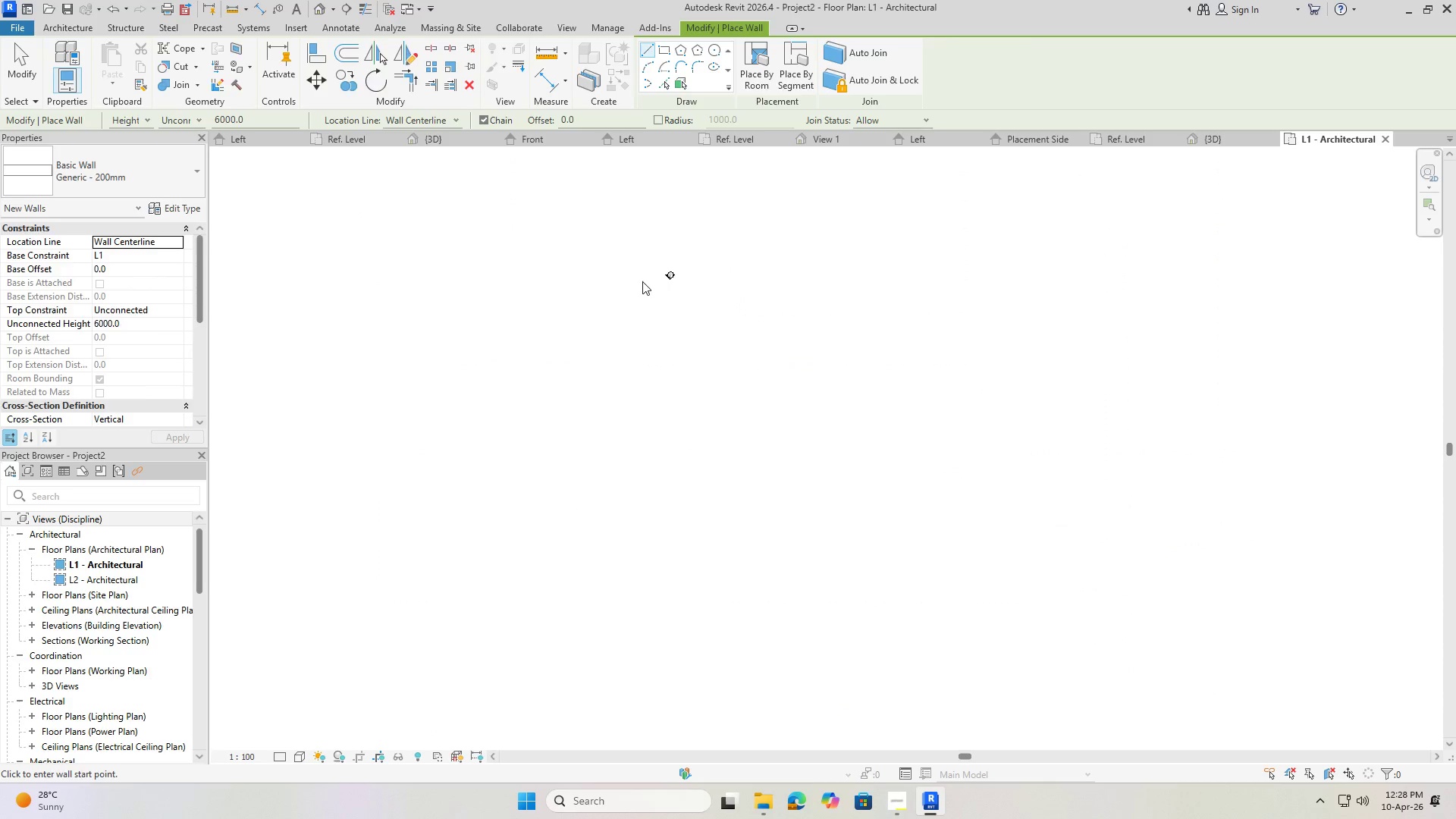 
left_click_drag(start_coordinate=[524, 198], to_coordinate=[836, 381])
 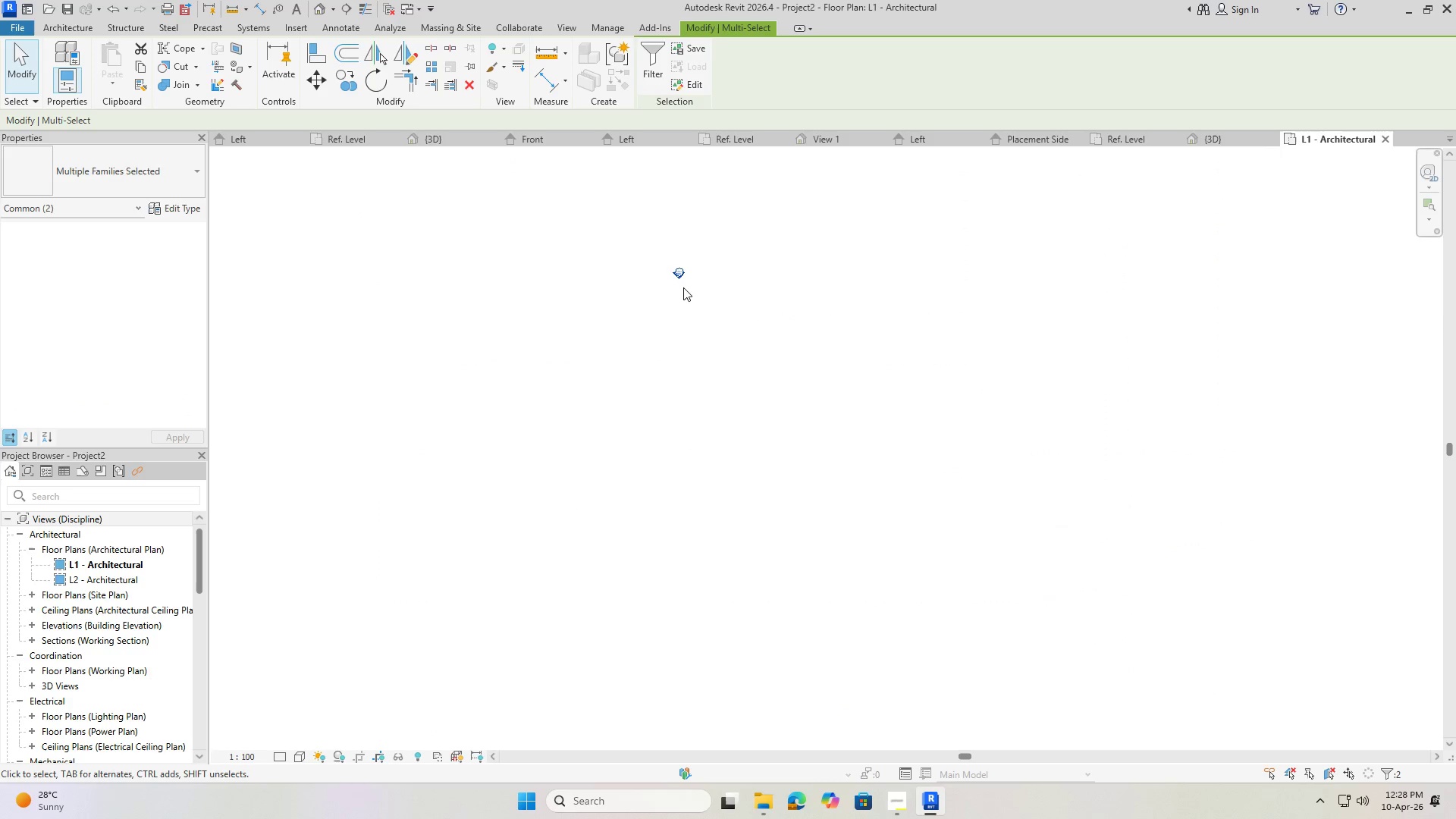 
scroll: coordinate [642, 281], scroll_direction: up, amount: 2.0
 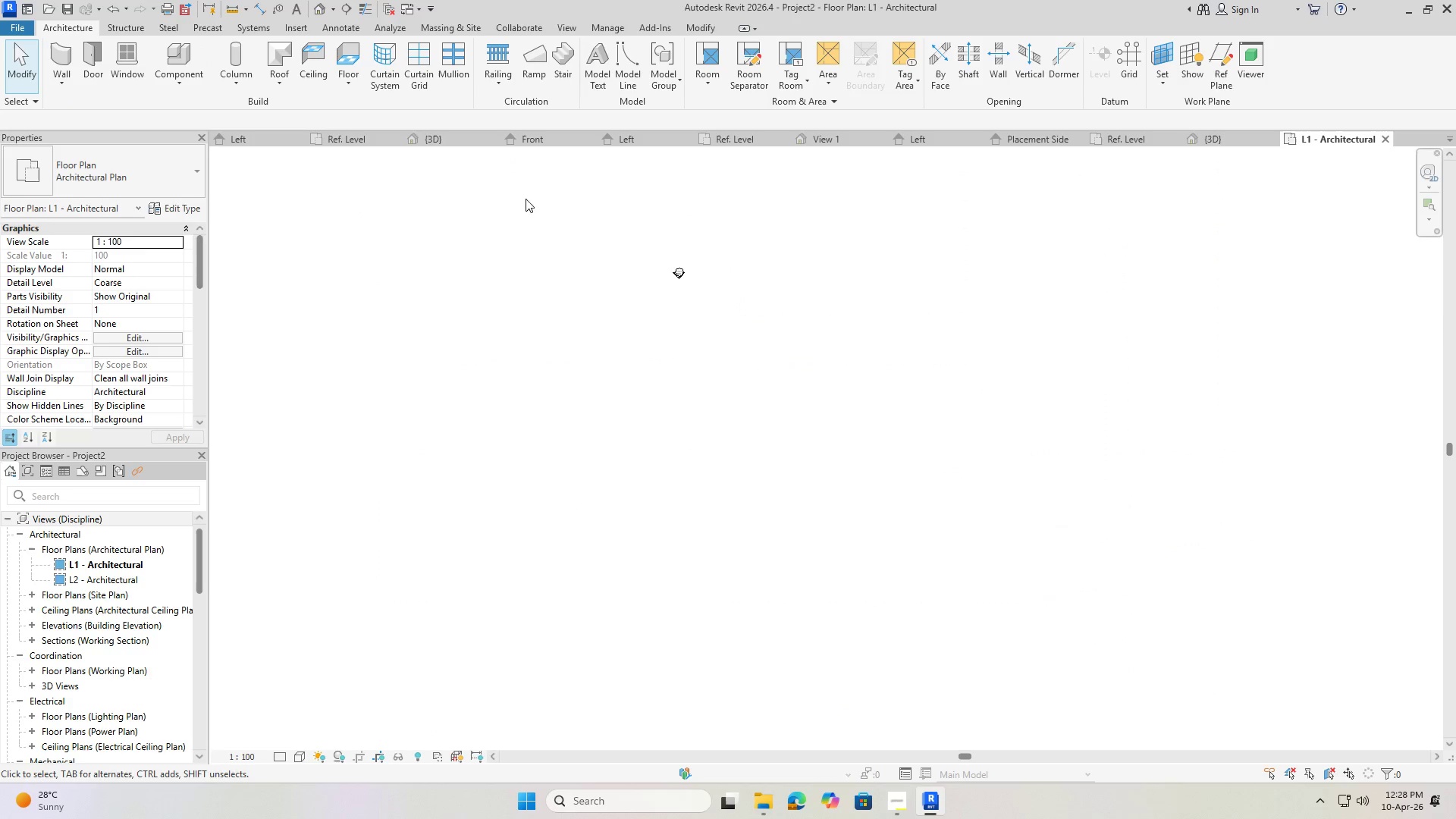 
right_click([683, 287])
 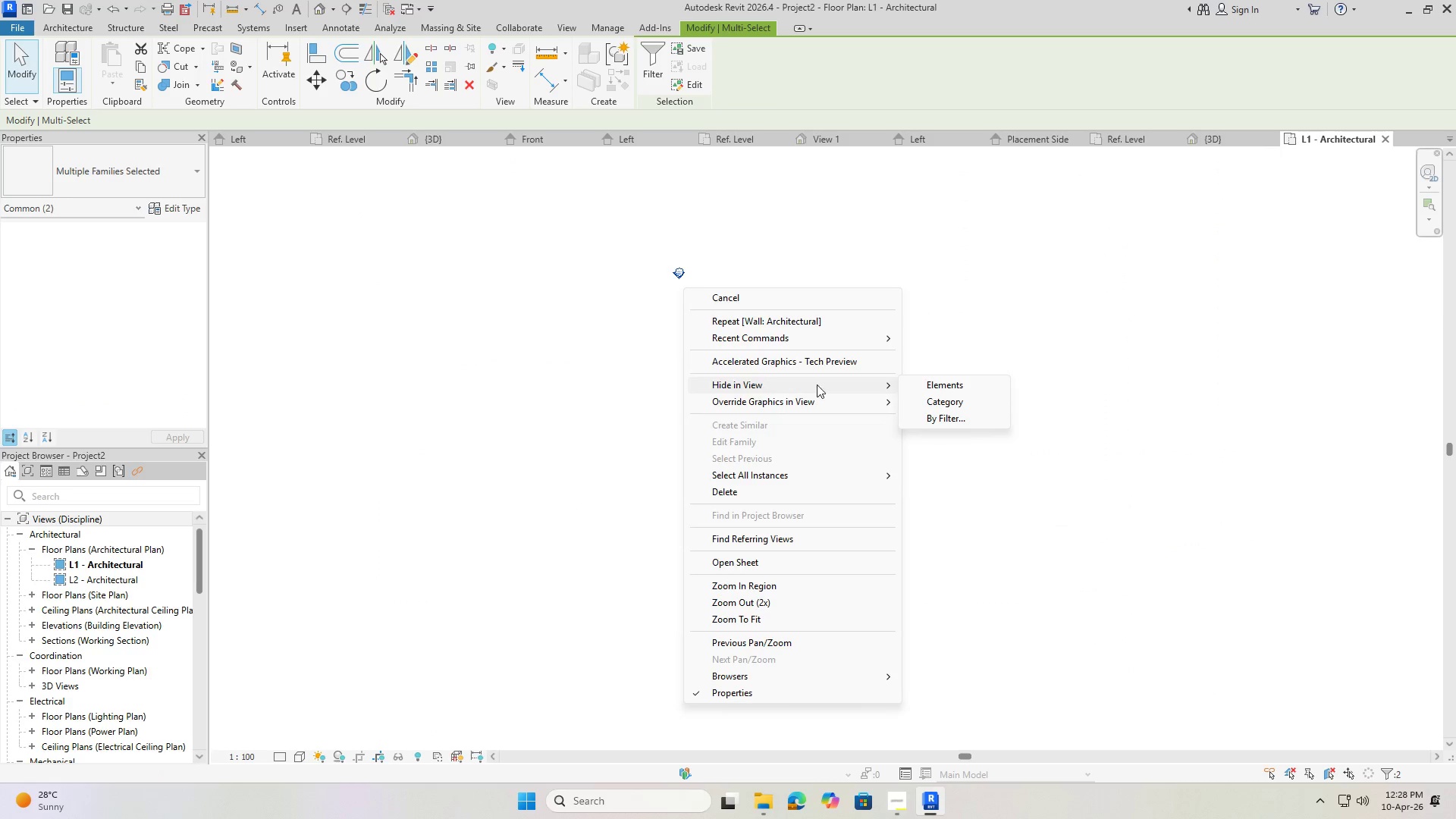 
left_click([957, 386])
 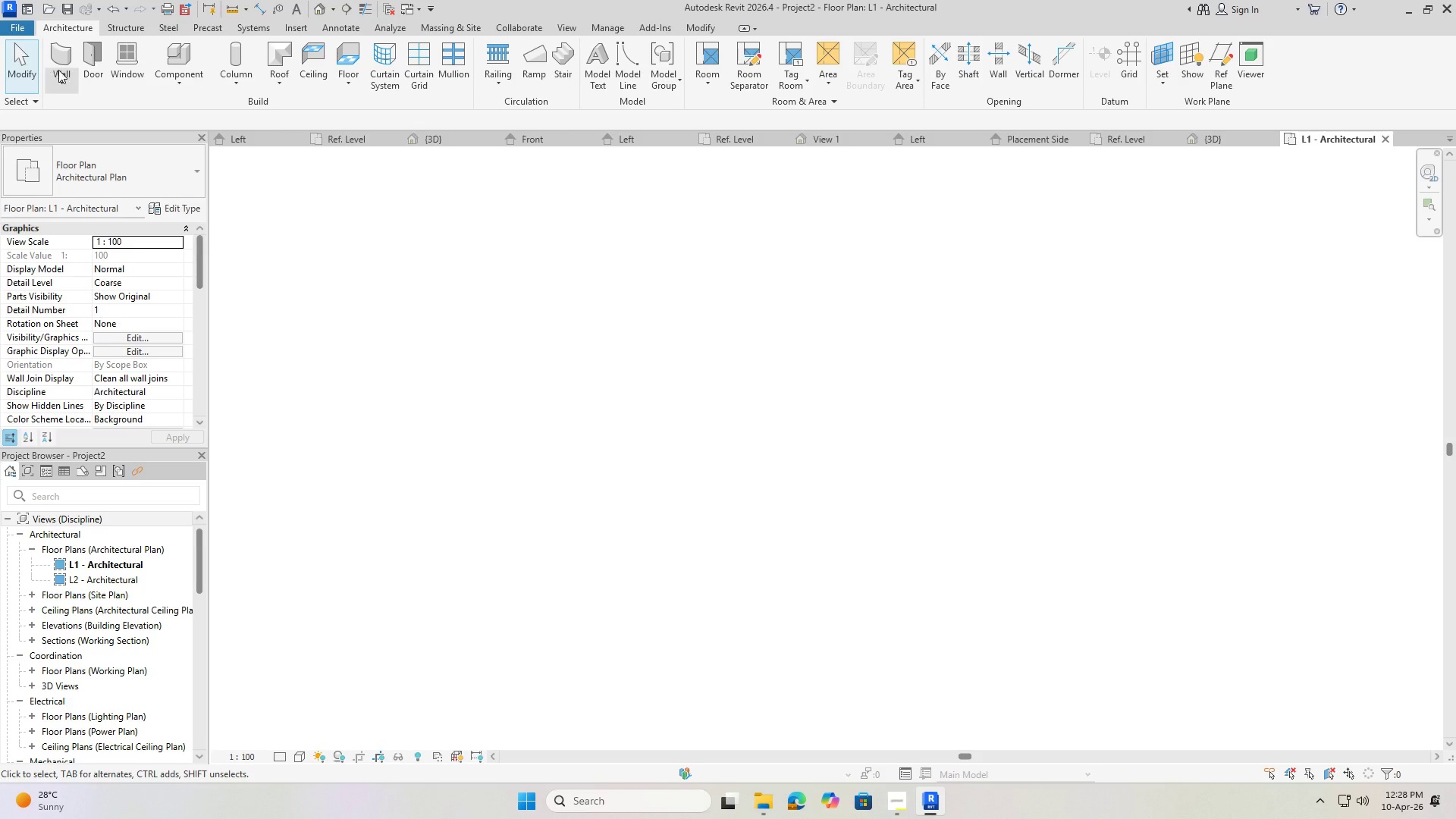 
left_click([59, 74])
 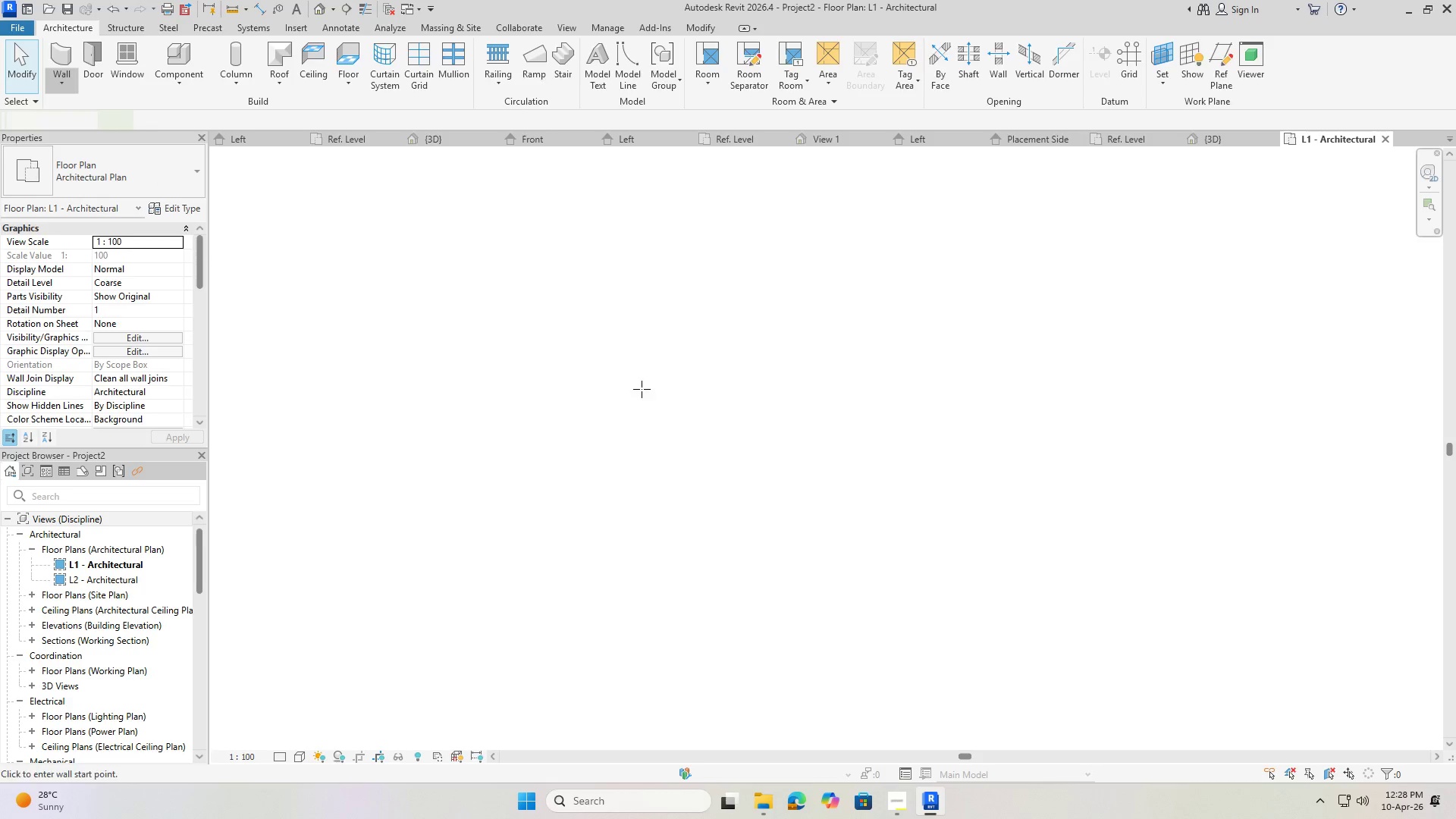 
left_click([633, 350])
 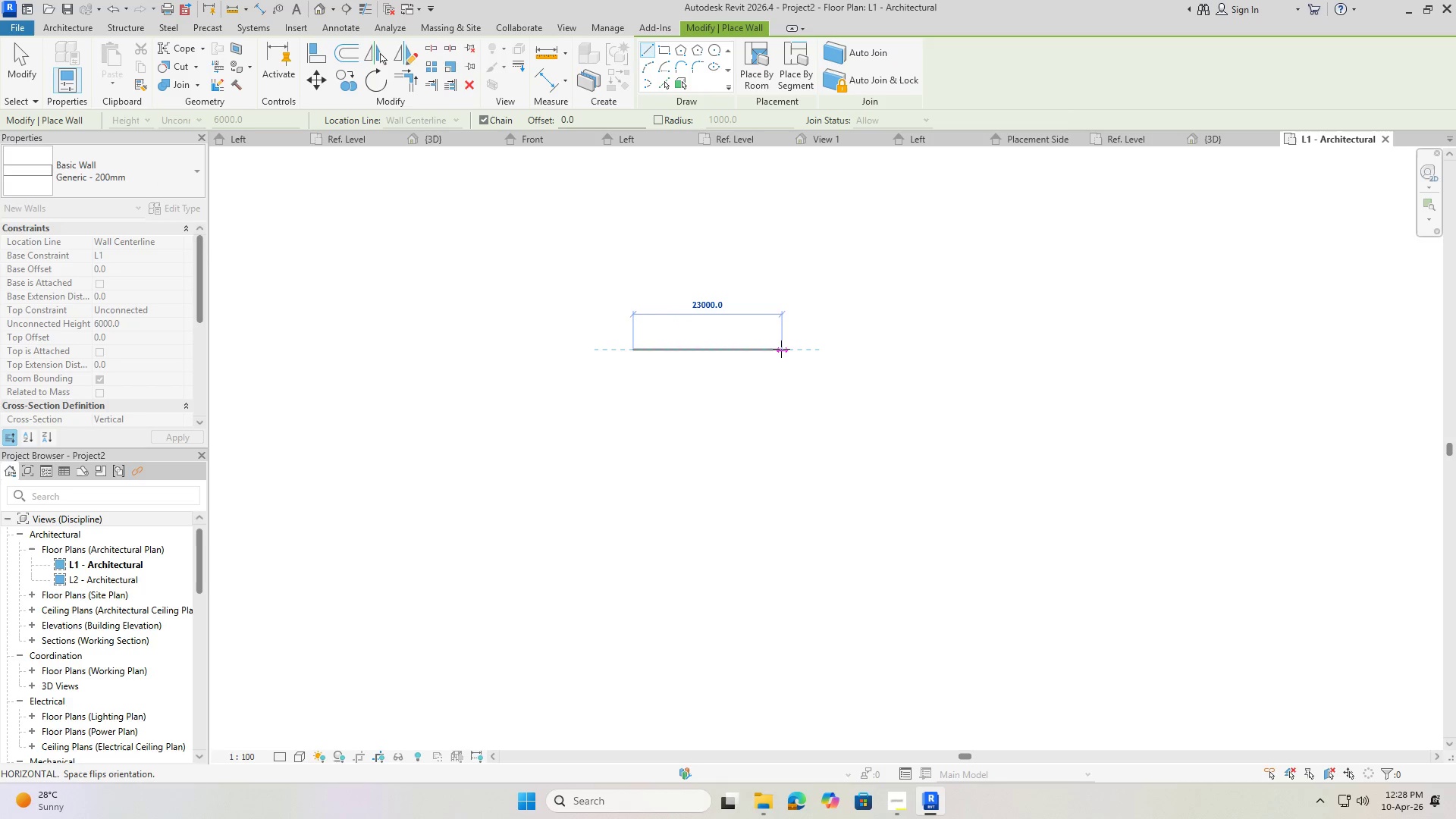 
left_click([782, 349])
 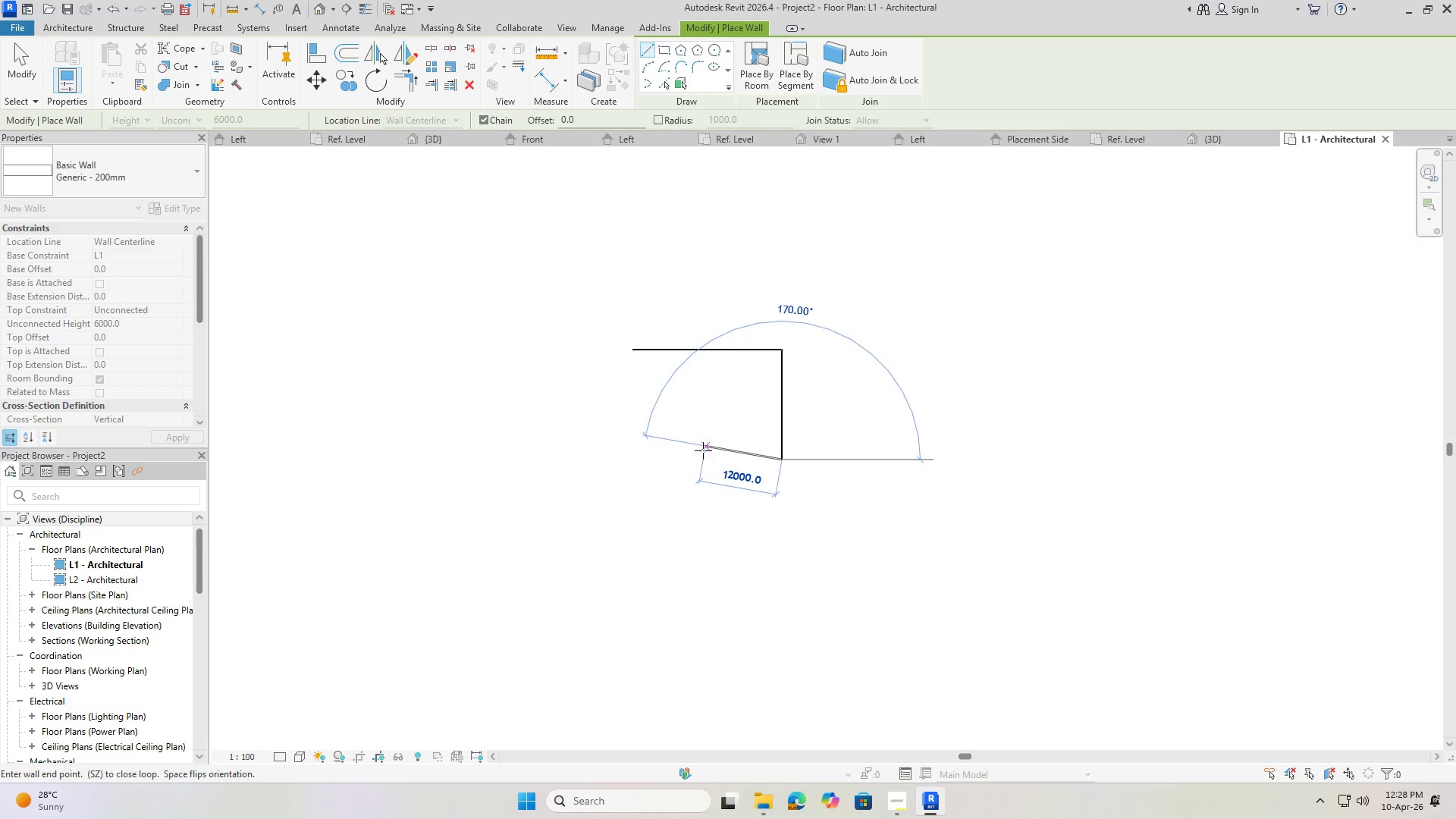 
left_click([698, 460])
 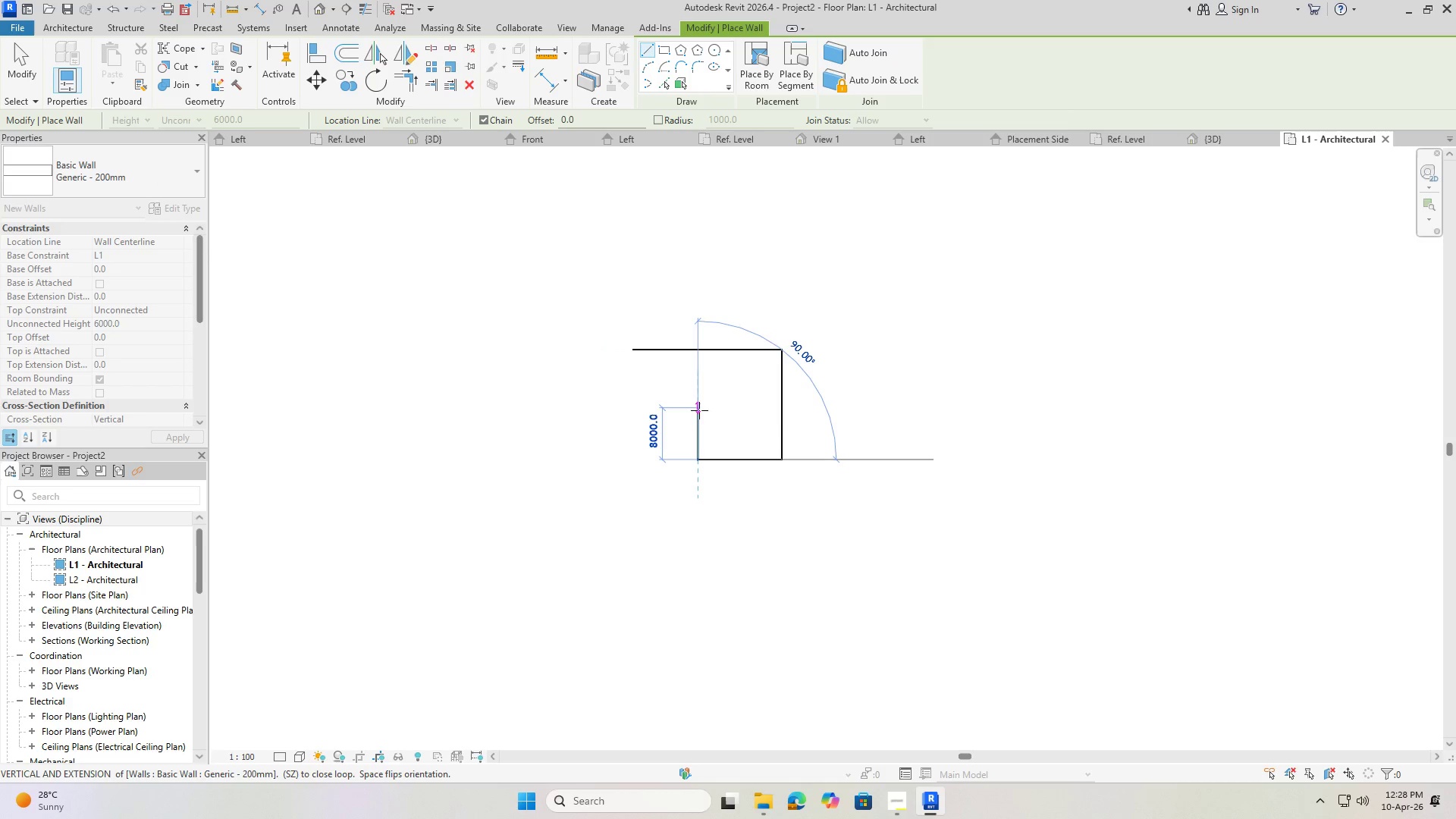 
left_click([699, 408])
 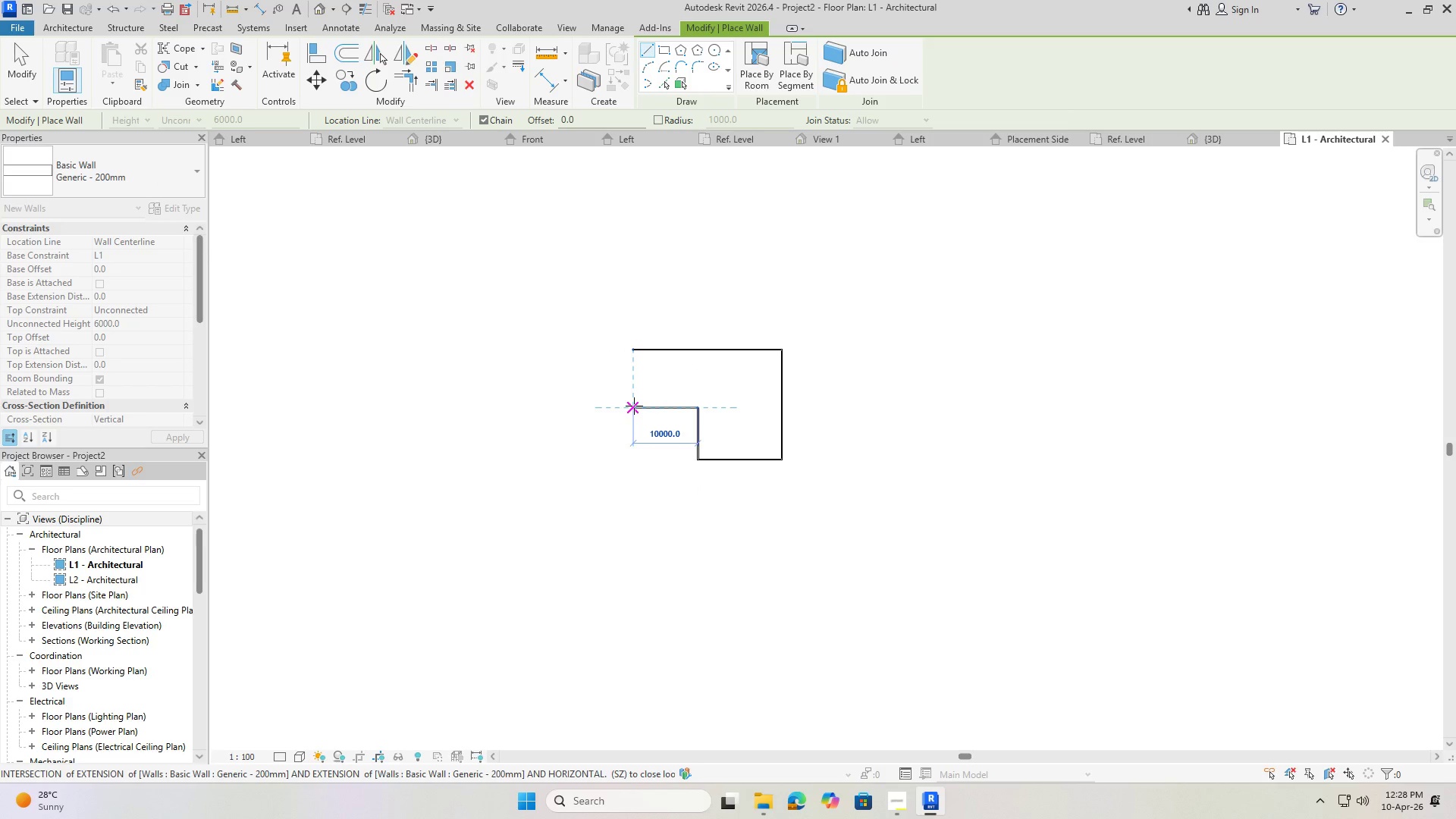 
left_click([634, 406])
 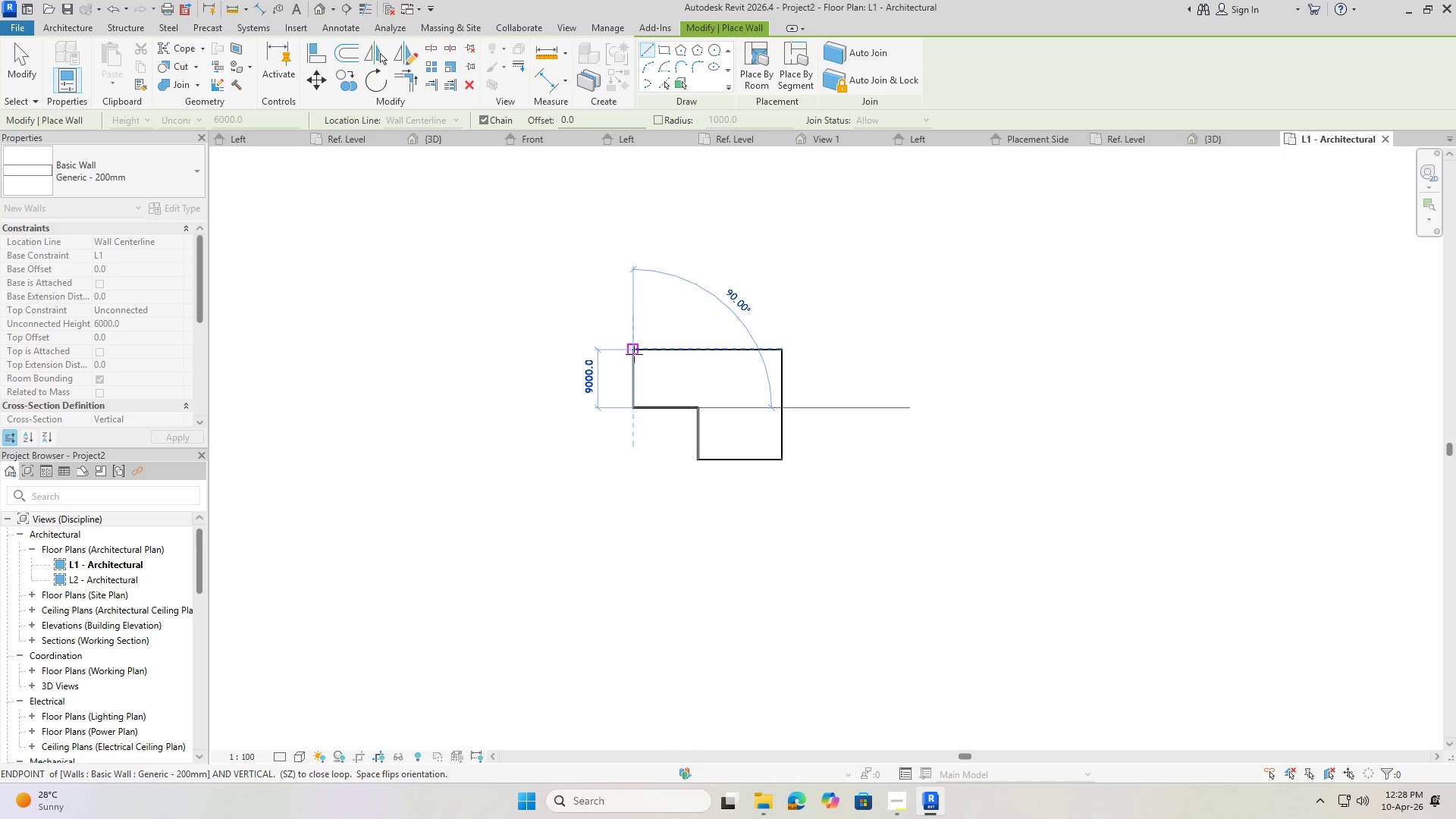 
left_click([634, 354])
 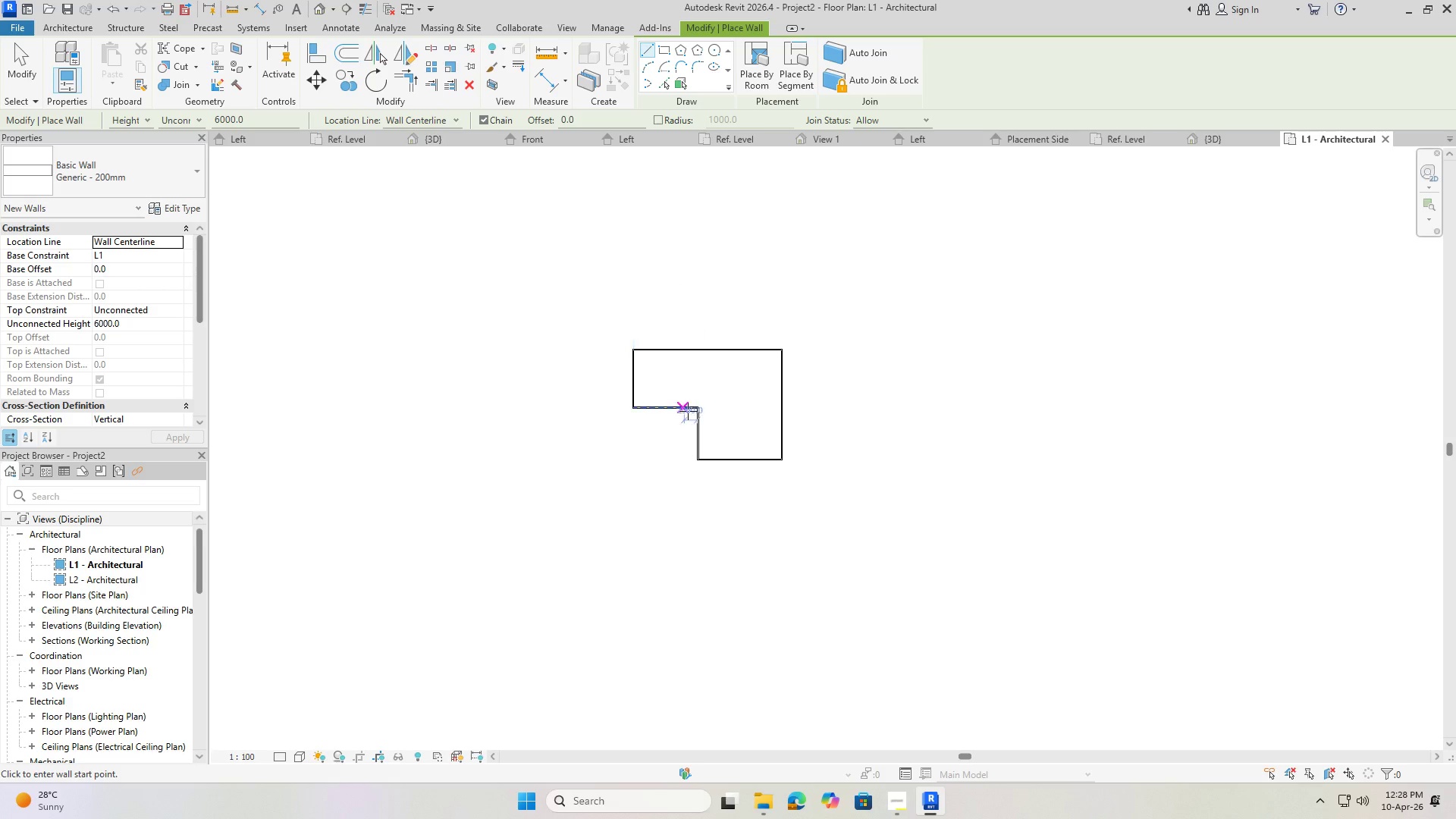 
key(Escape)
 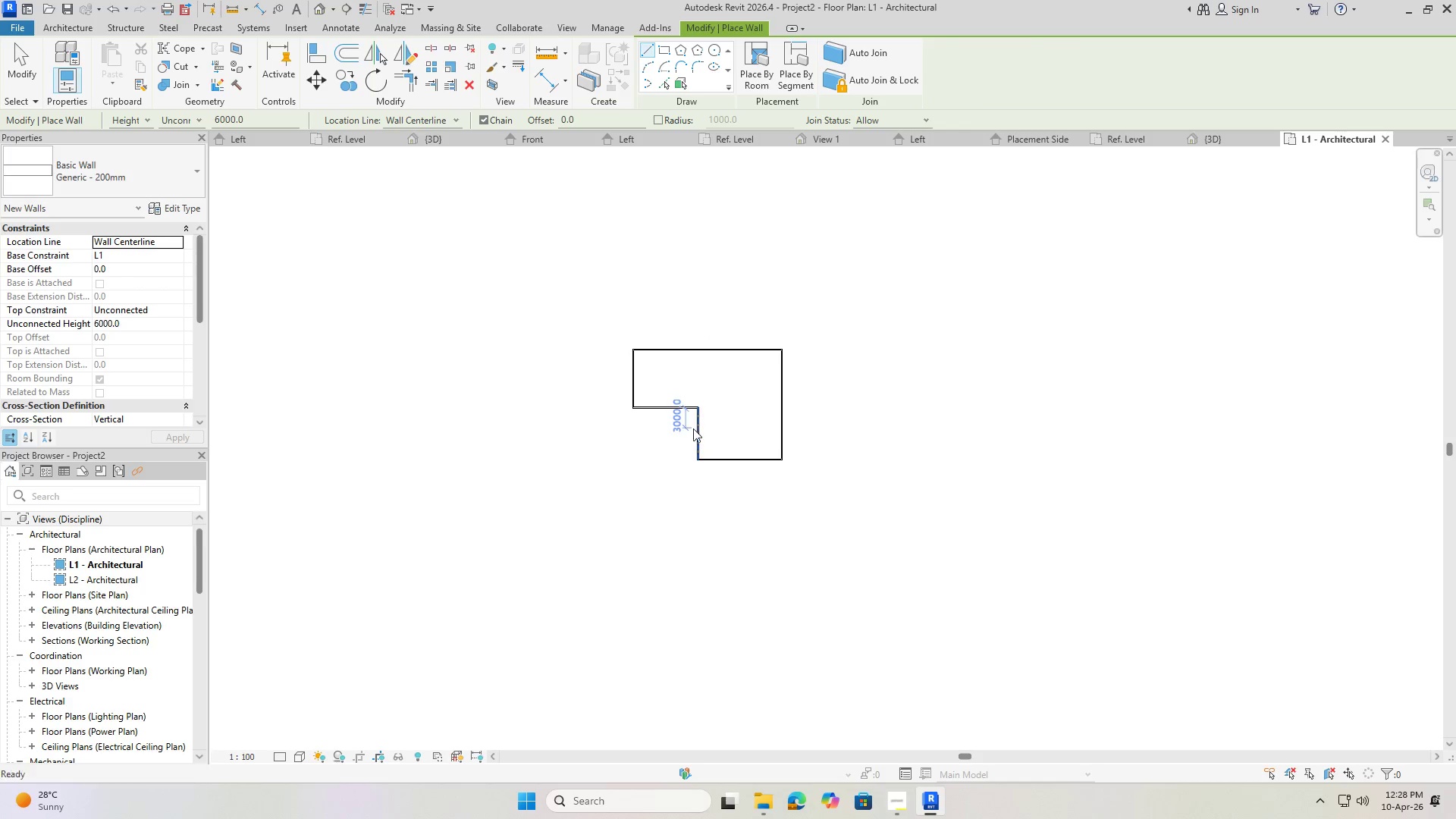 
key(Escape)
 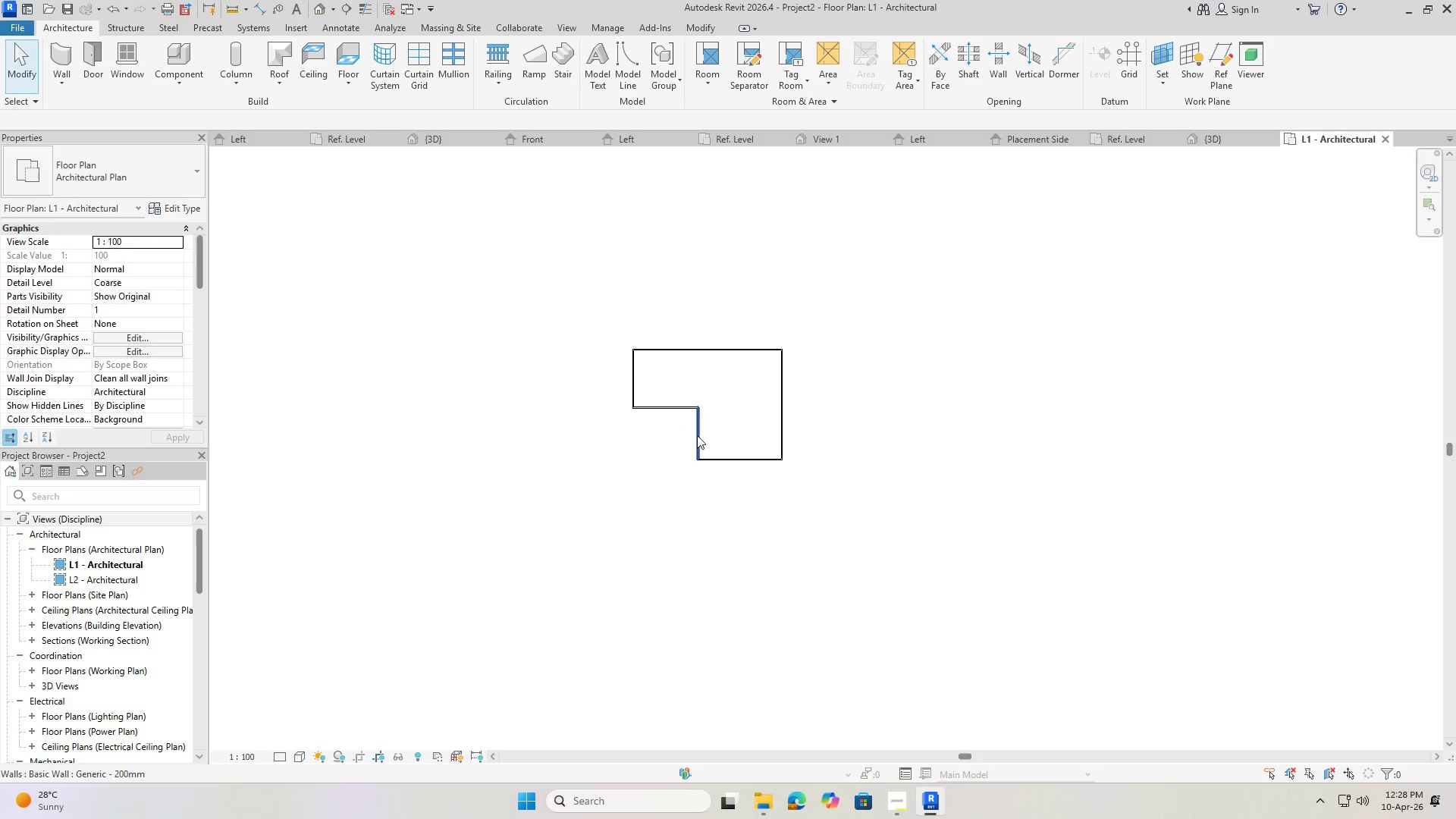 
key(Escape)
 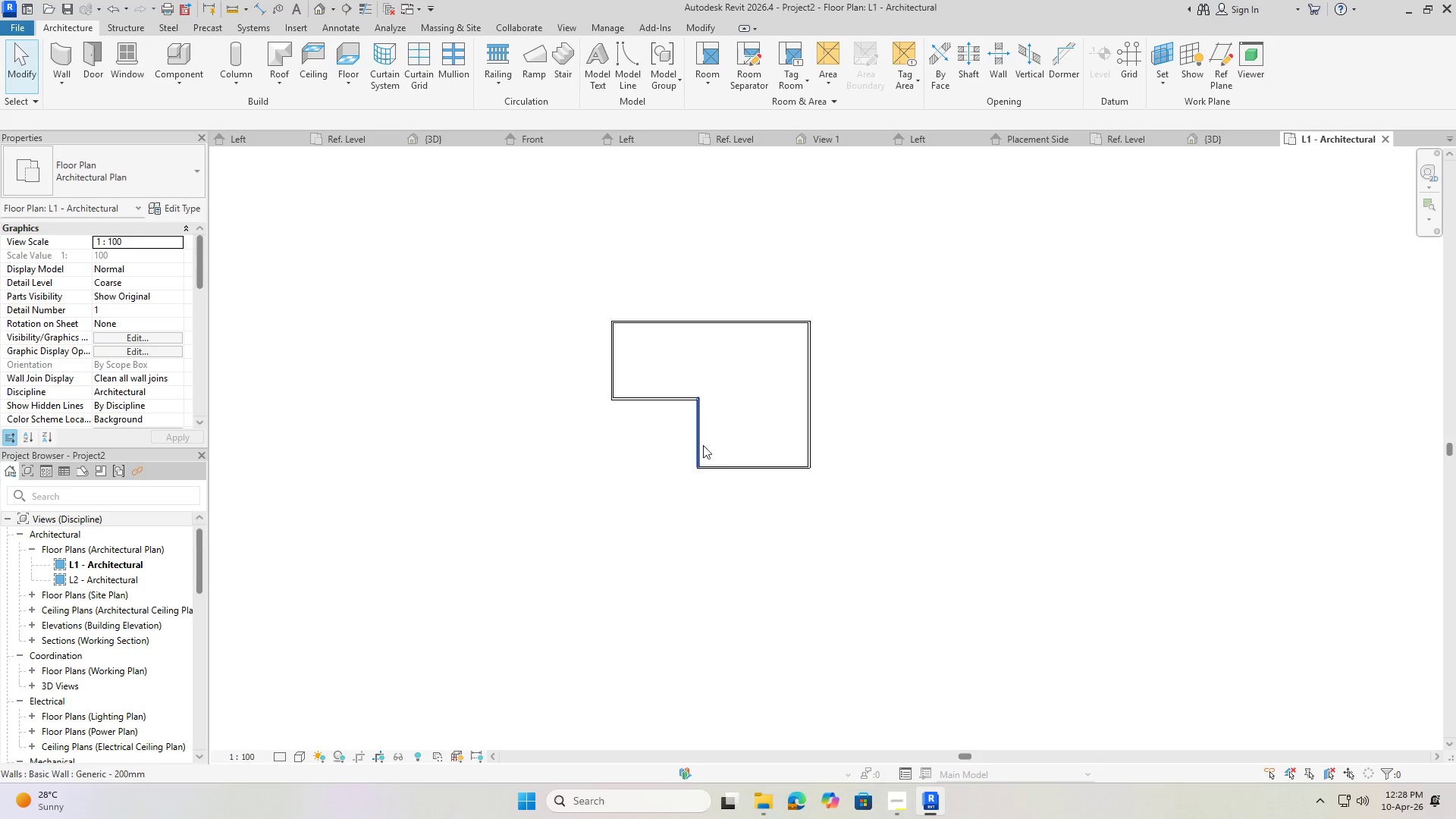 
left_click([740, 463])
 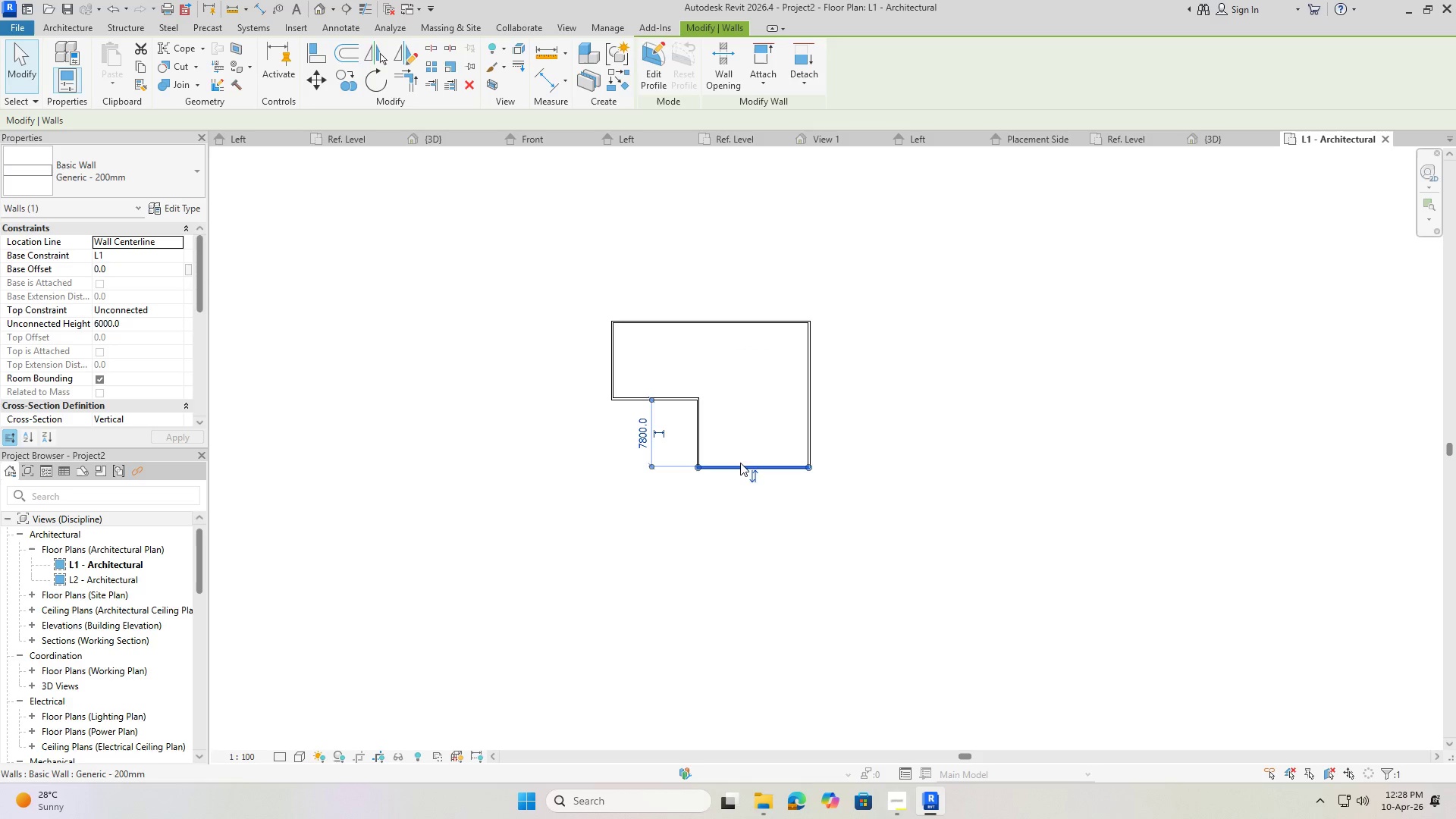 
scroll: coordinate [698, 438], scroll_direction: up, amount: 2.0
 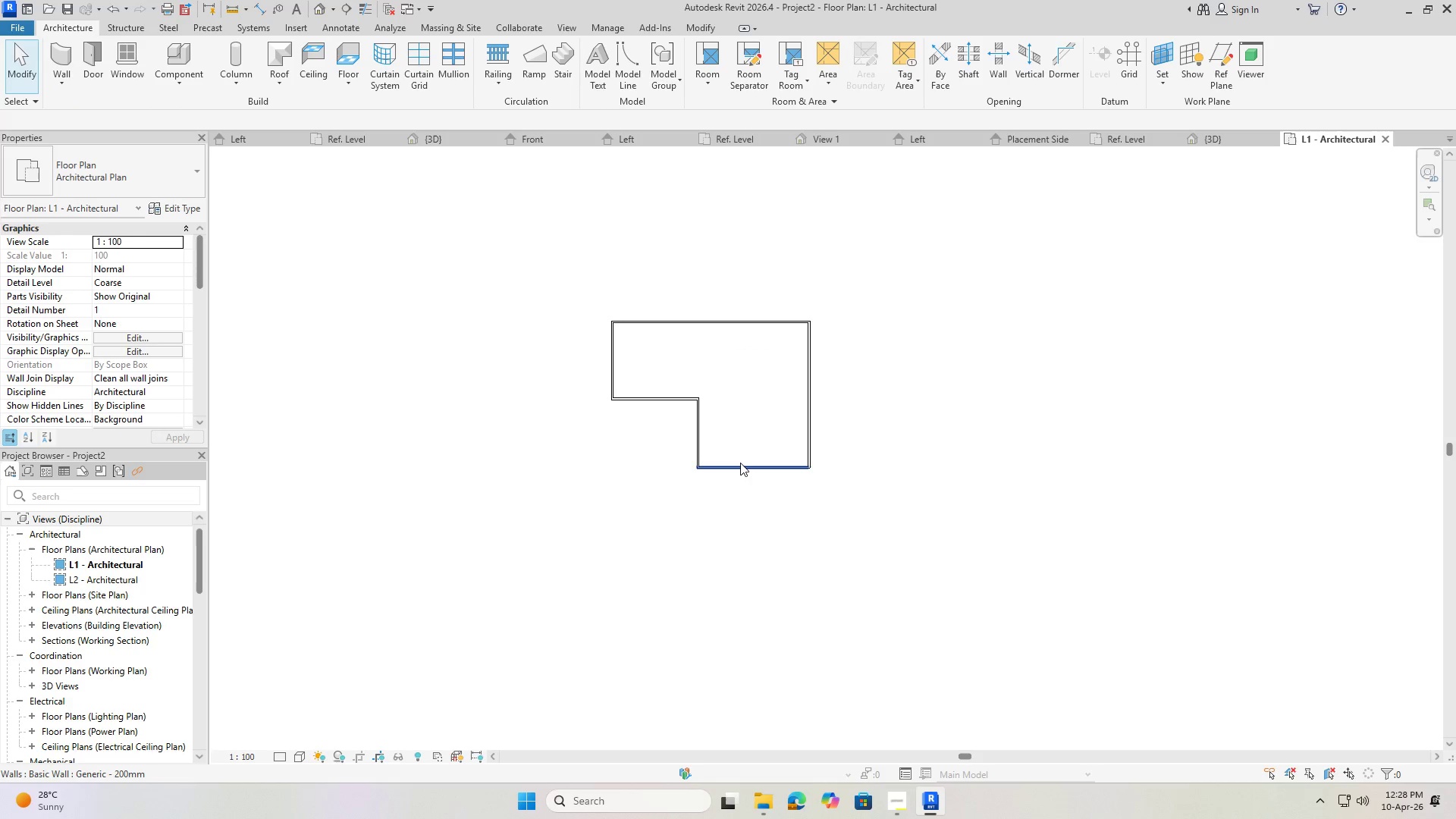 
key(Delete)
 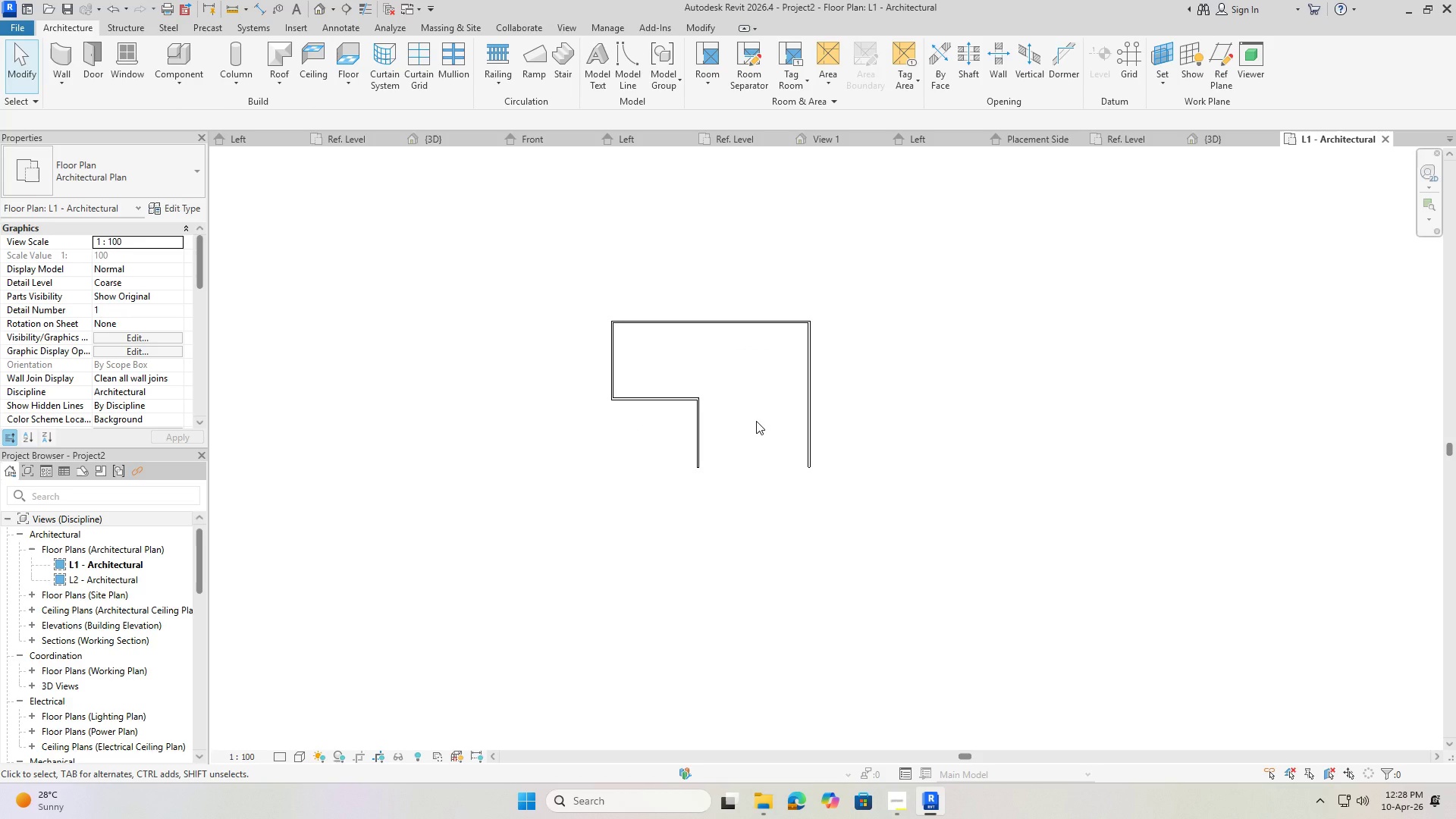 
wait(8.39)
 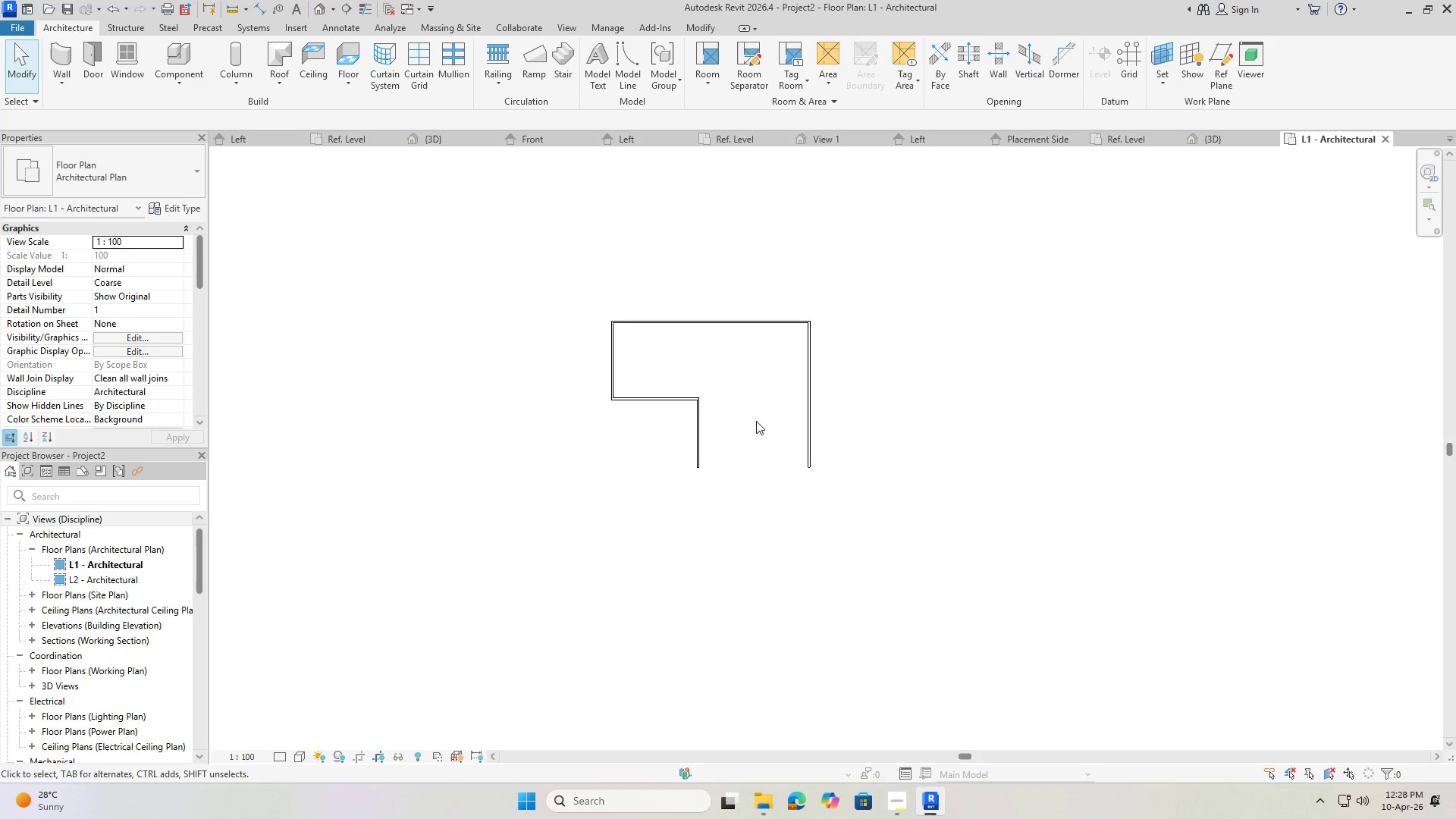 
scroll: coordinate [668, 334], scroll_direction: down, amount: 2.0
 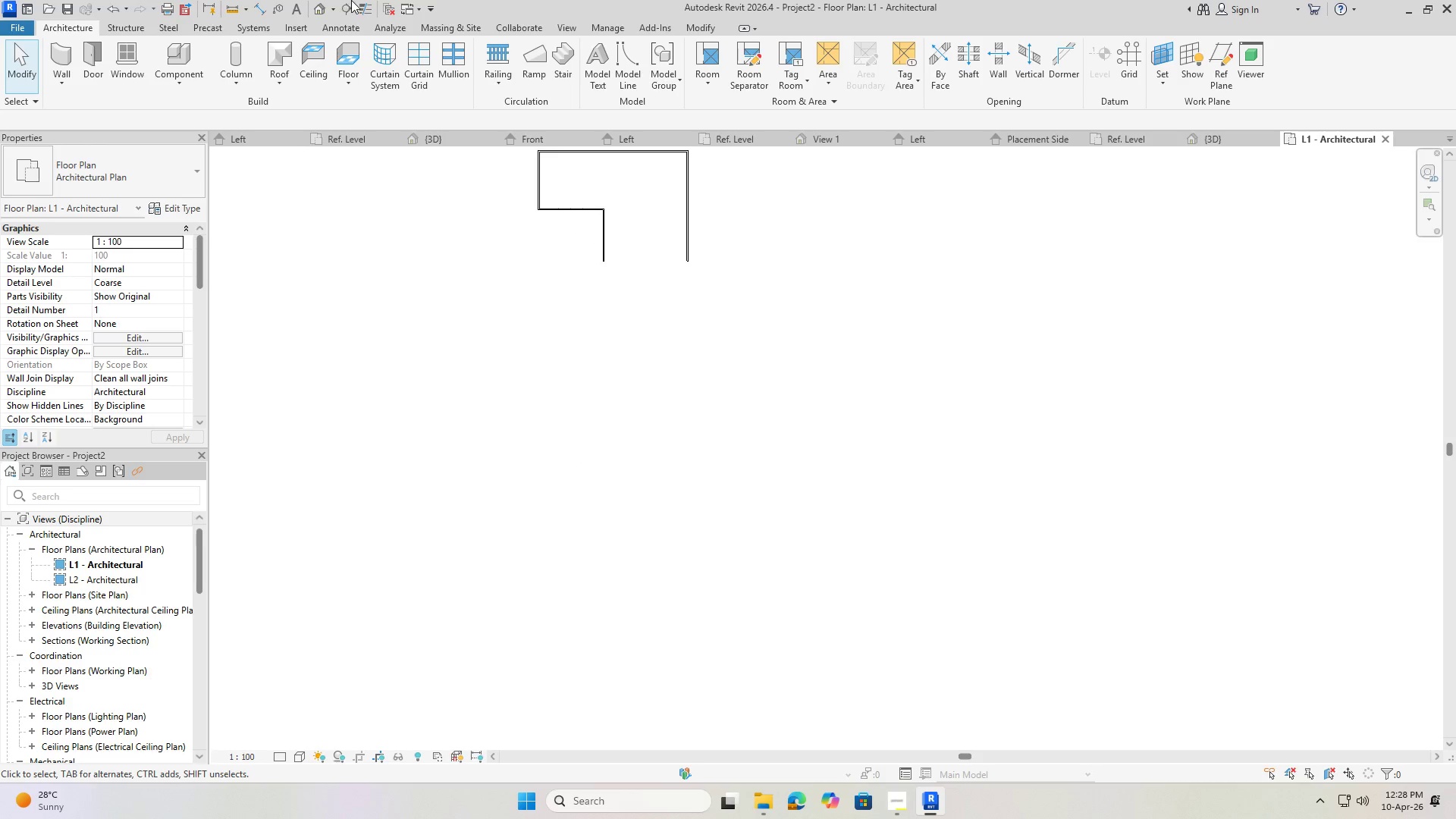 
left_click([318, 5])
 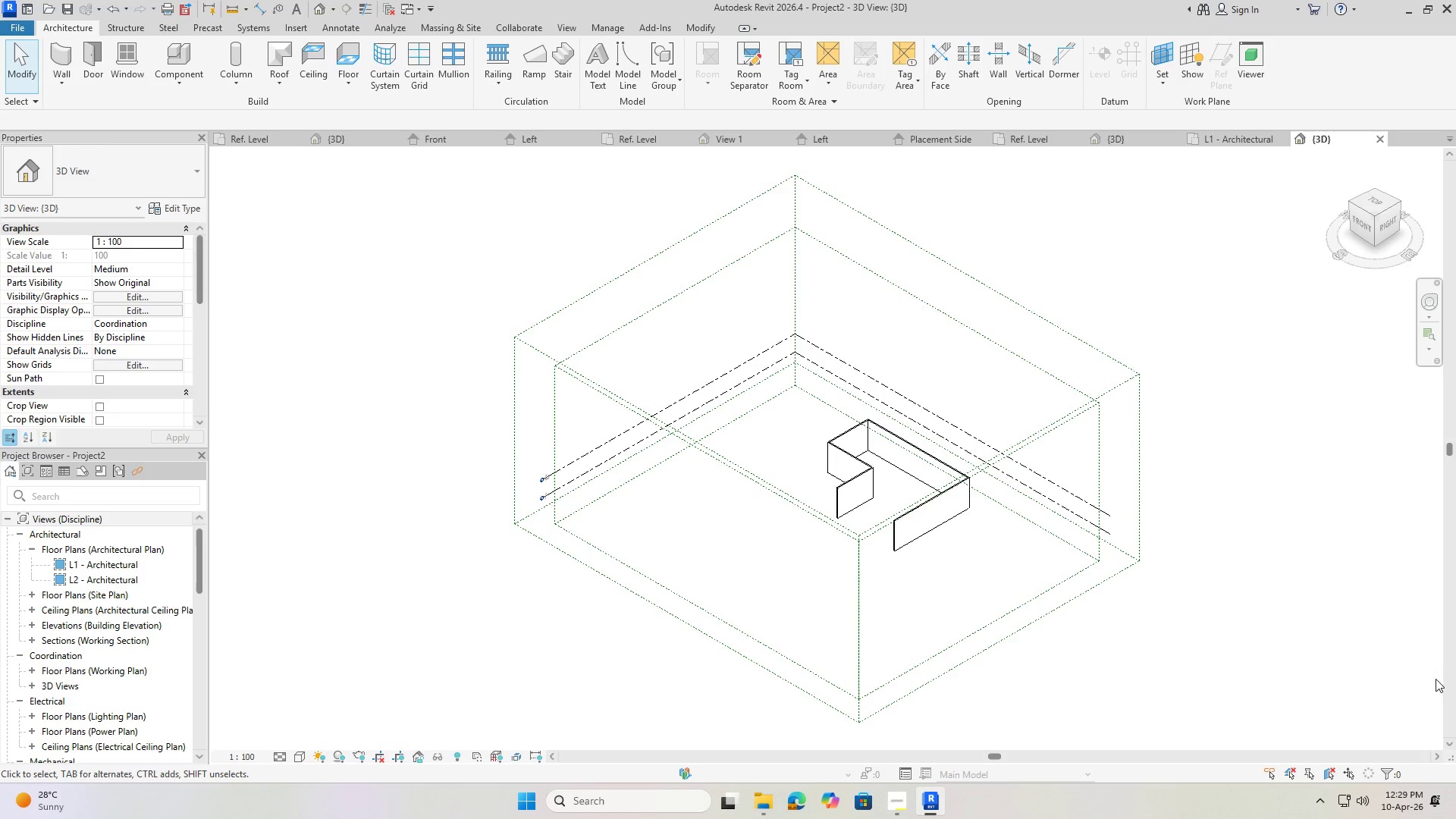 
left_click_drag(start_coordinate=[1302, 631], to_coordinate=[1005, 322])
 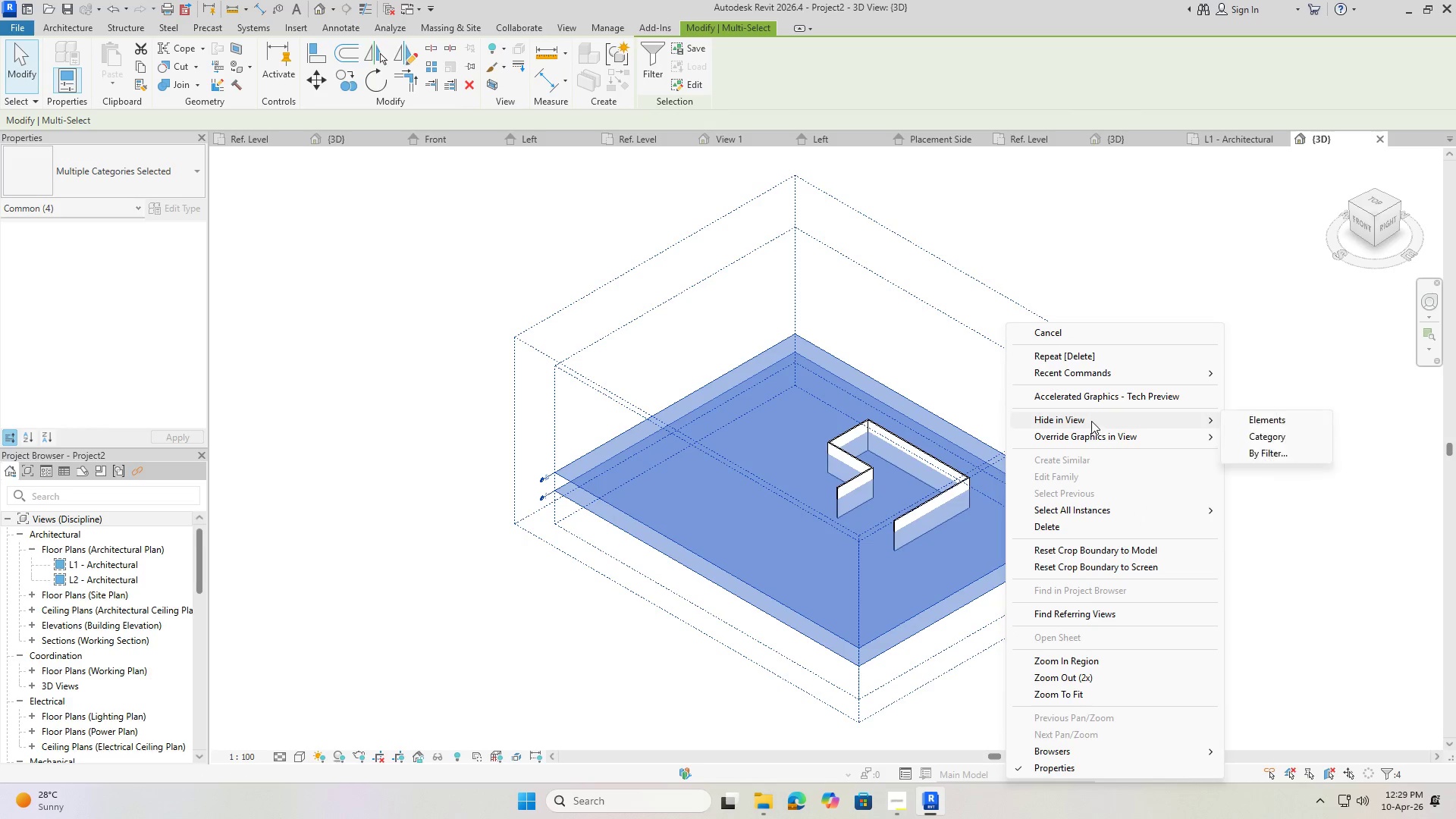 
left_click([1298, 426])
 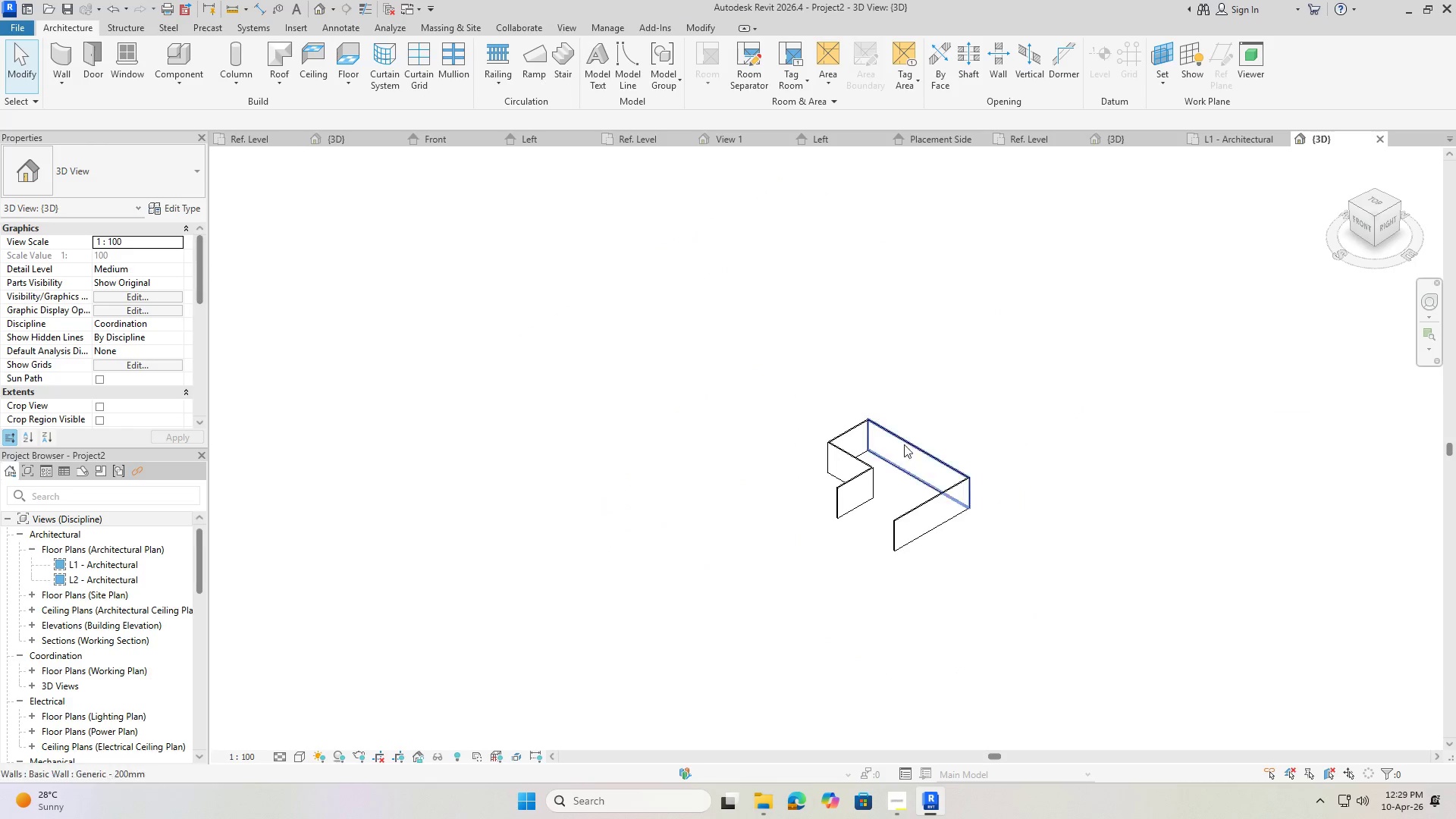 
scroll: coordinate [902, 489], scroll_direction: up, amount: 11.0
 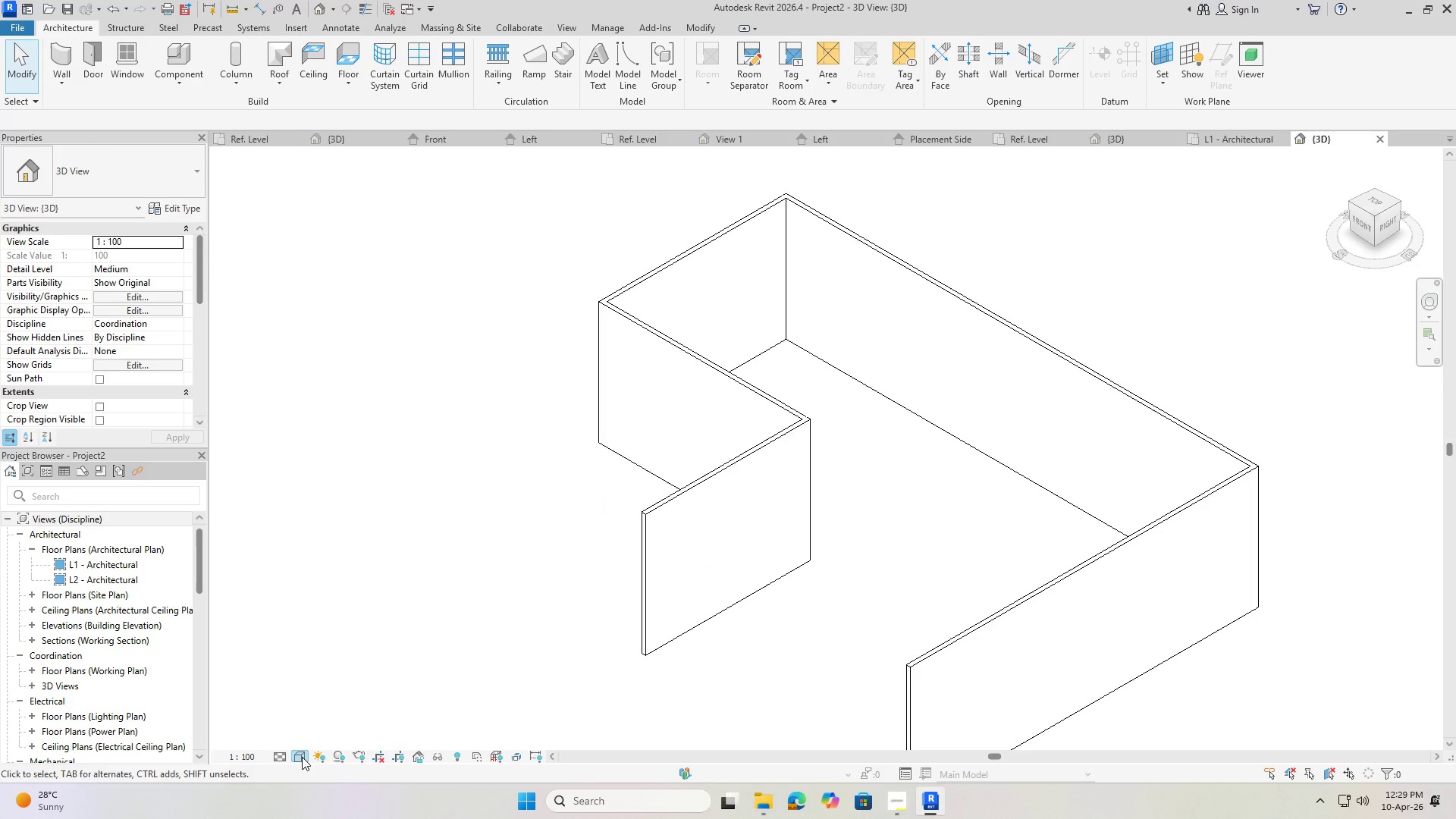 
double_click([309, 742])
 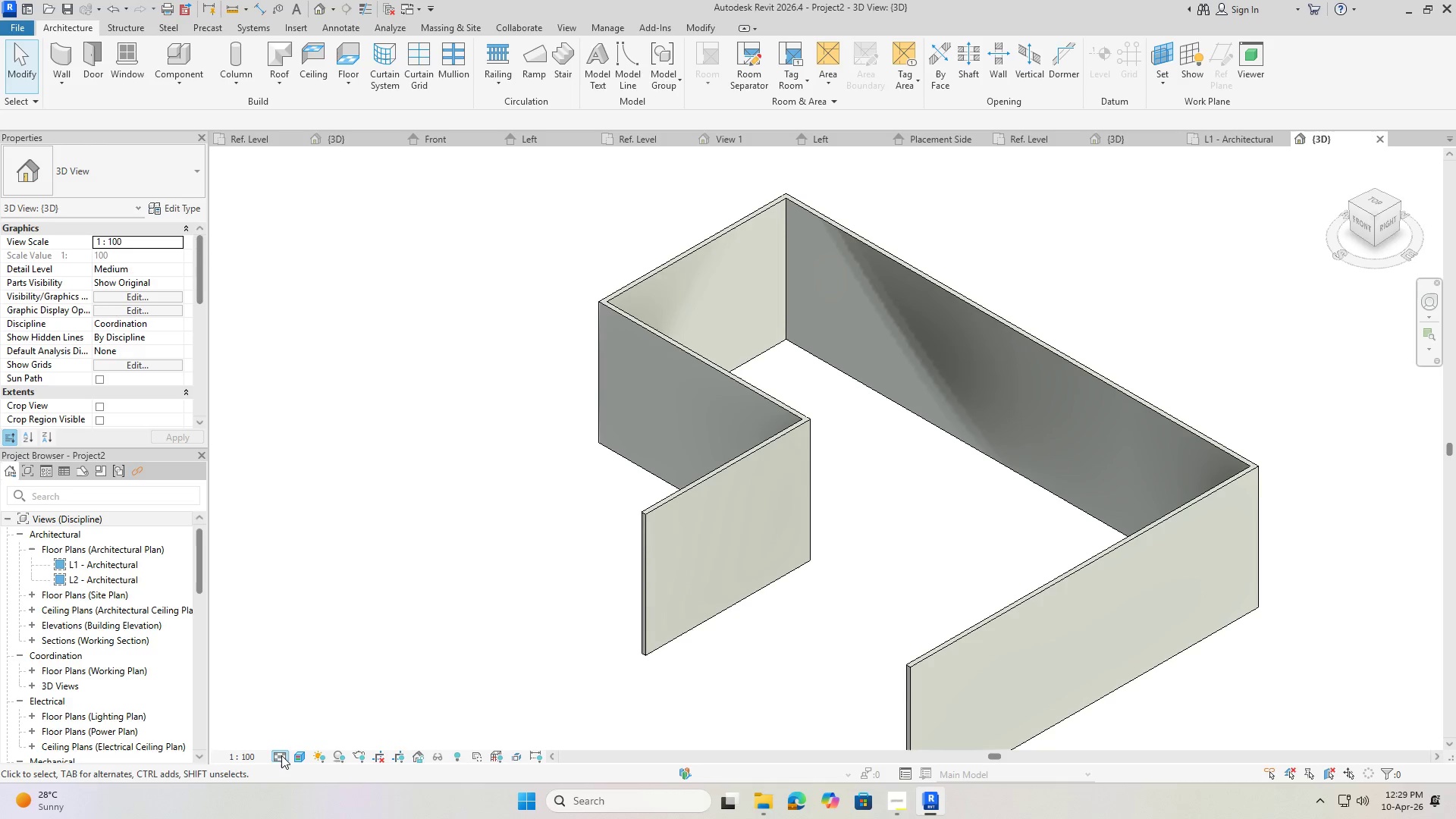 
left_click([281, 755])
 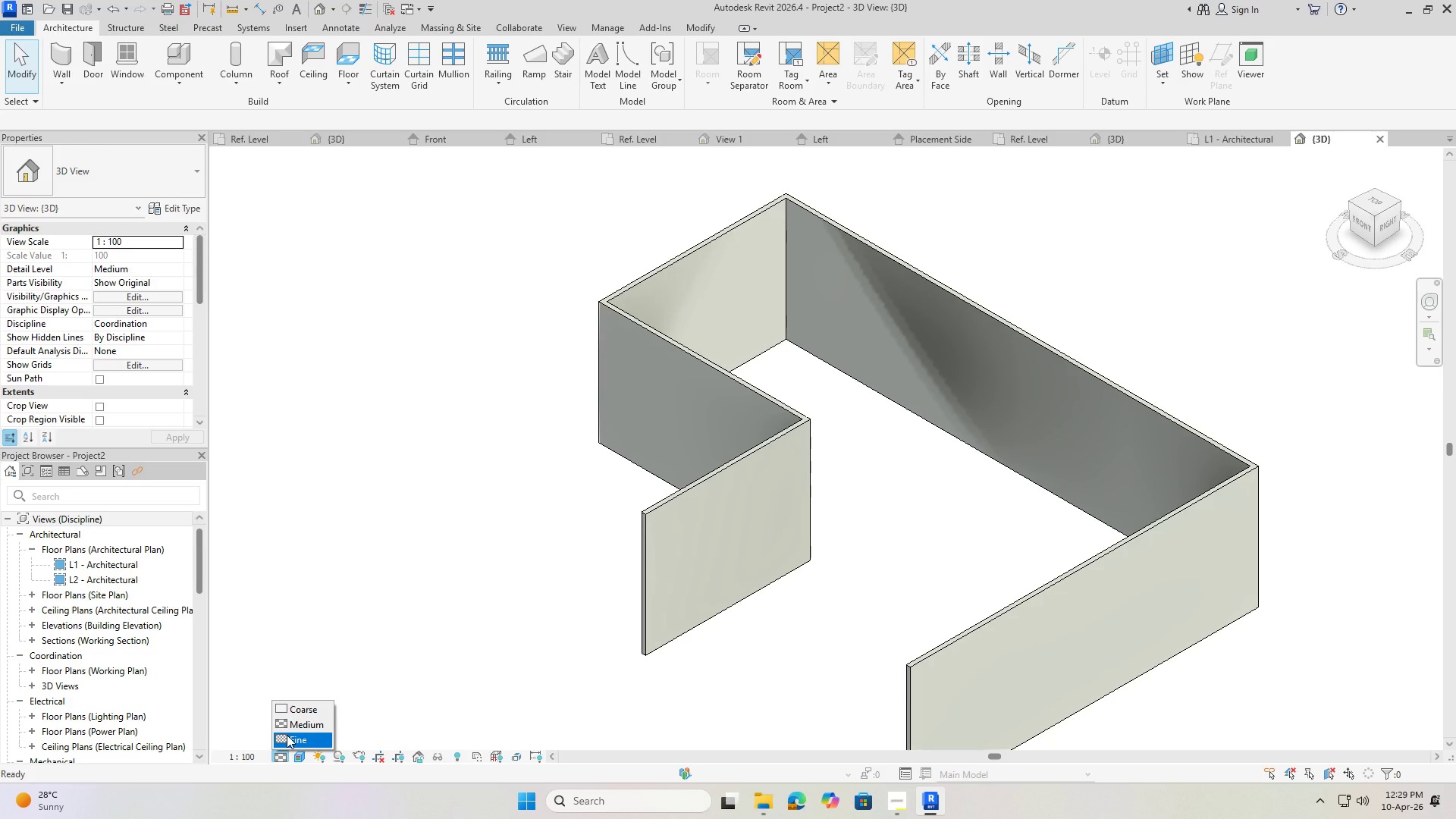 
left_click([287, 735])
 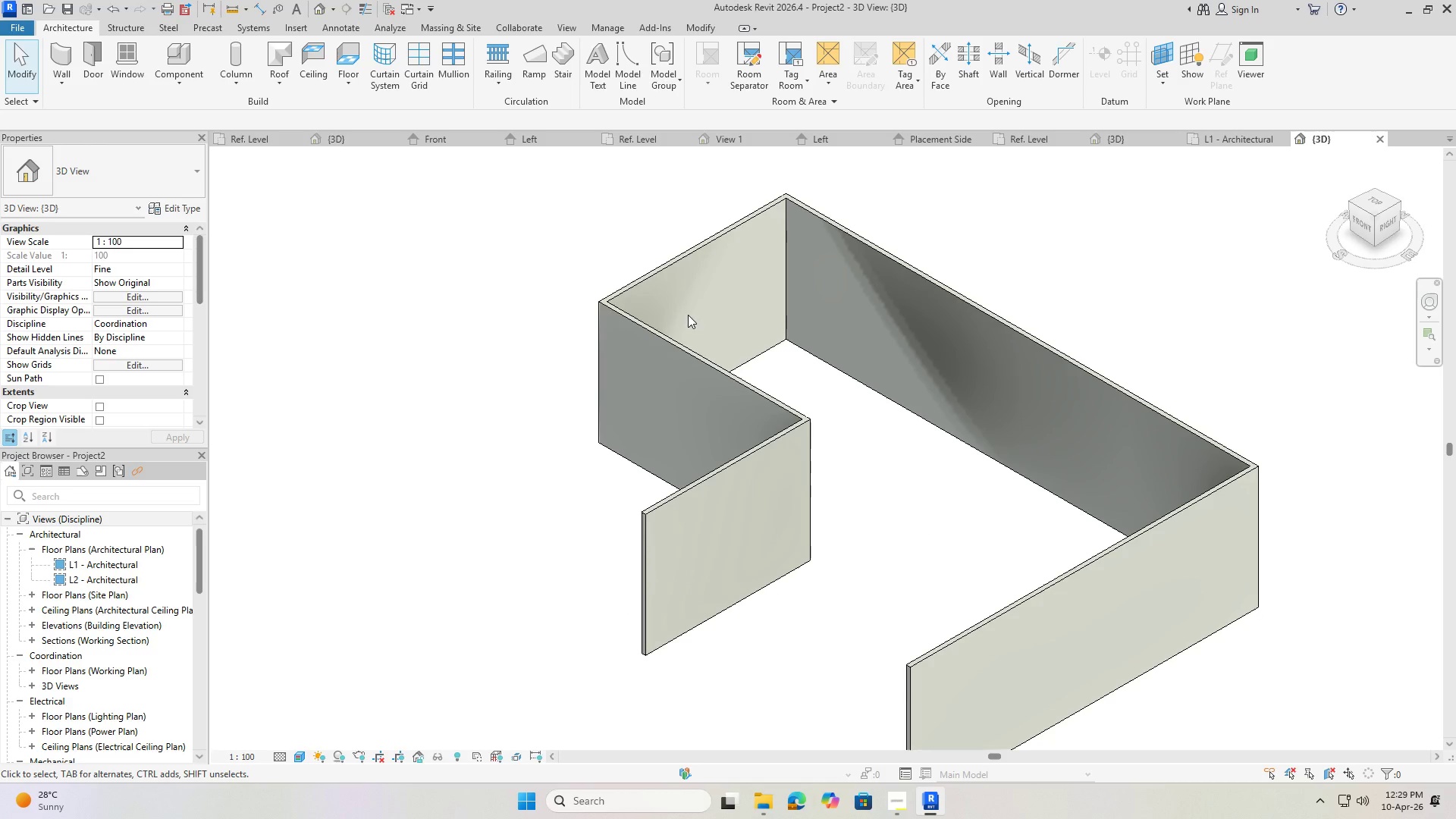 
left_click([311, 64])
 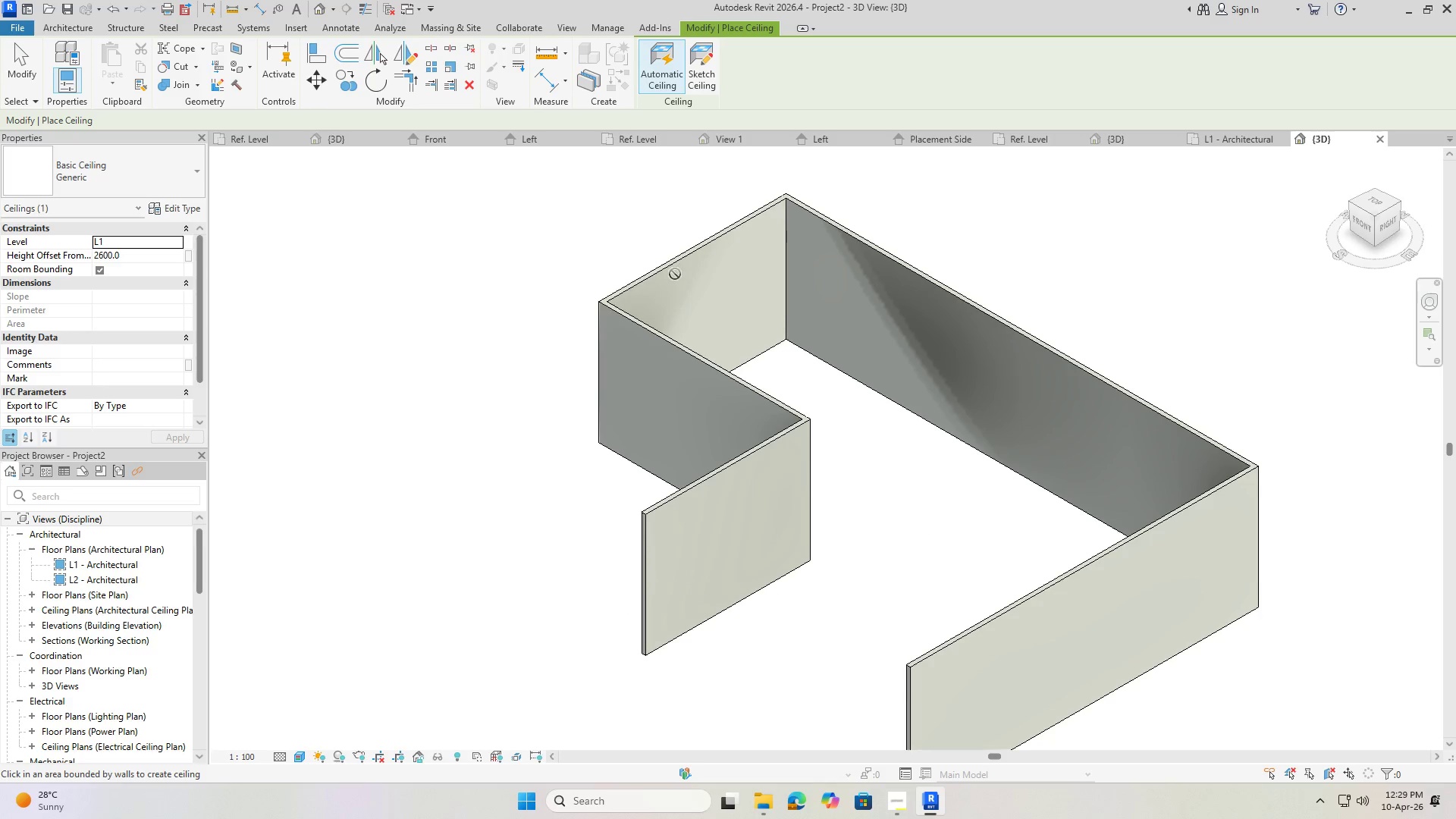 
key(Escape)
 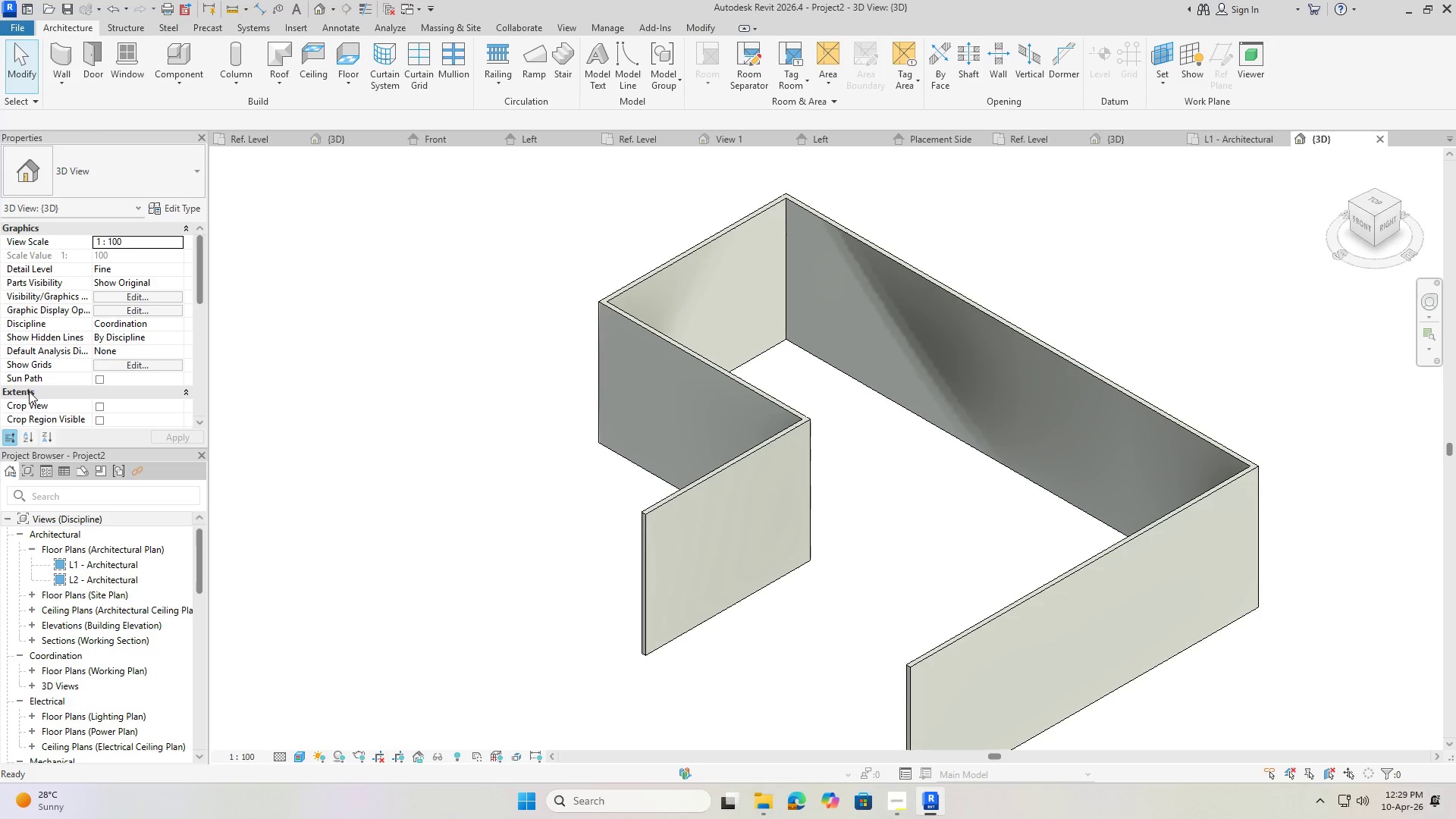 
key(Escape)
 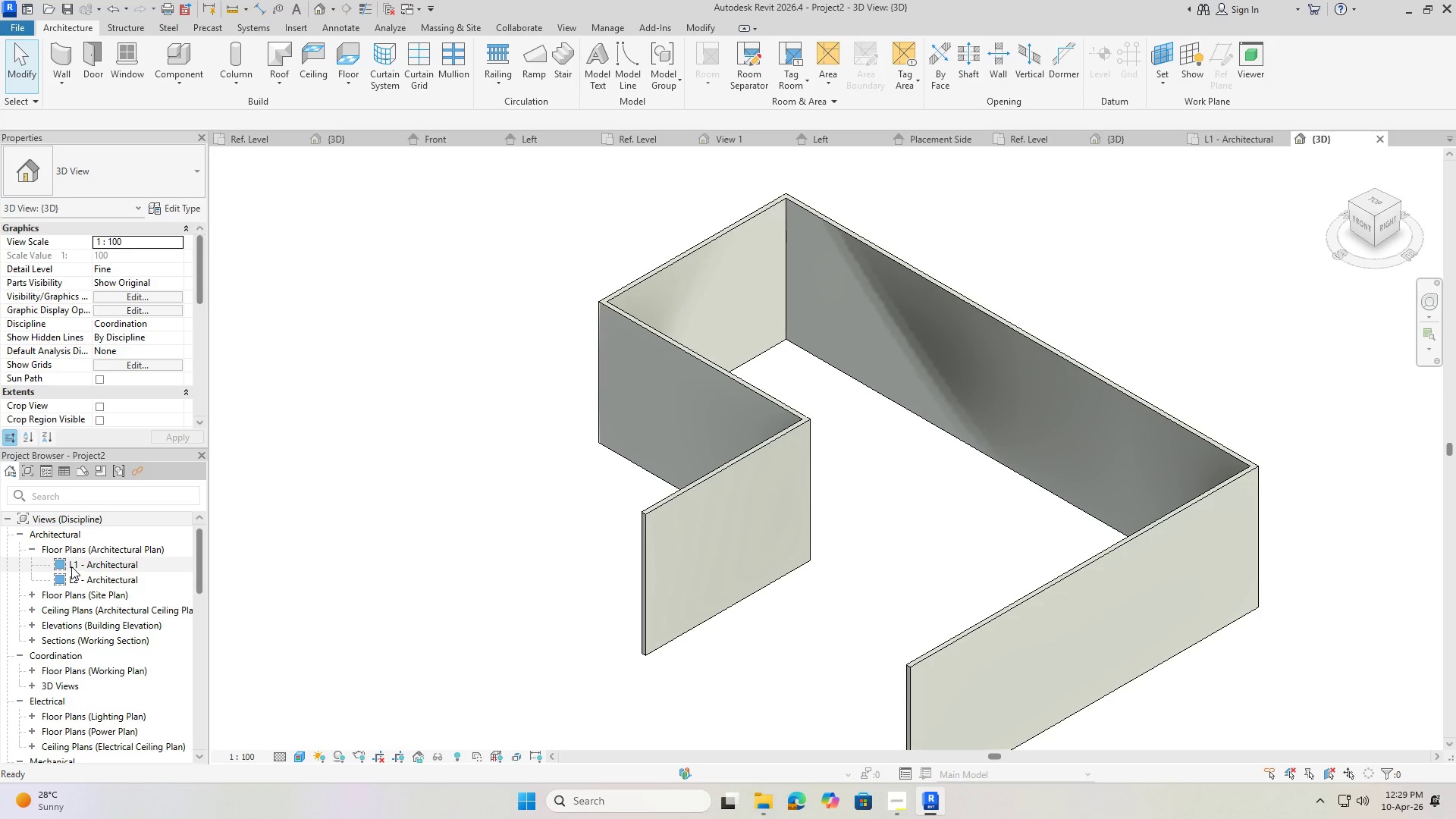 
double_click([71, 566])
 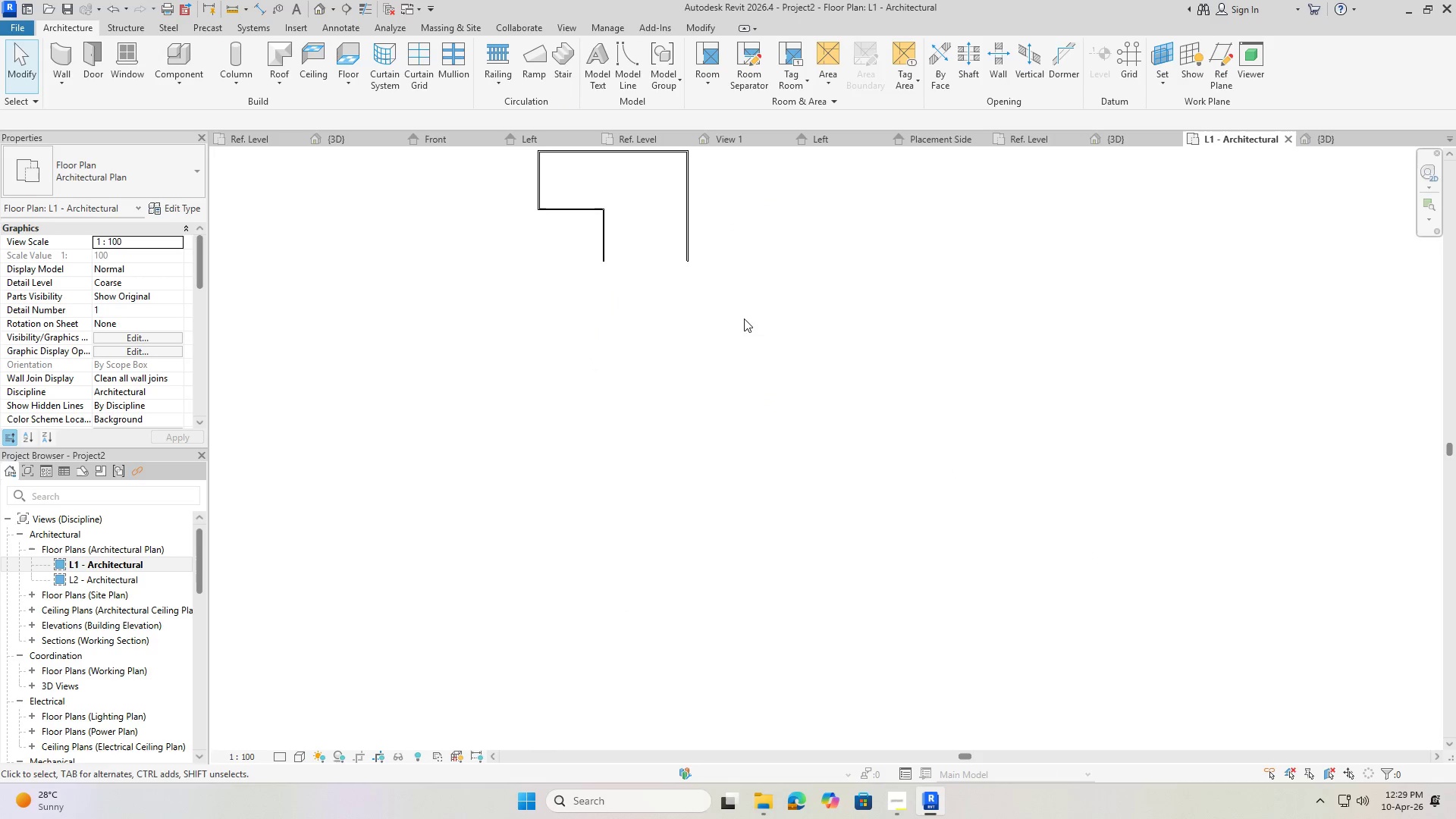 
scroll: coordinate [736, 331], scroll_direction: down, amount: 1.0
 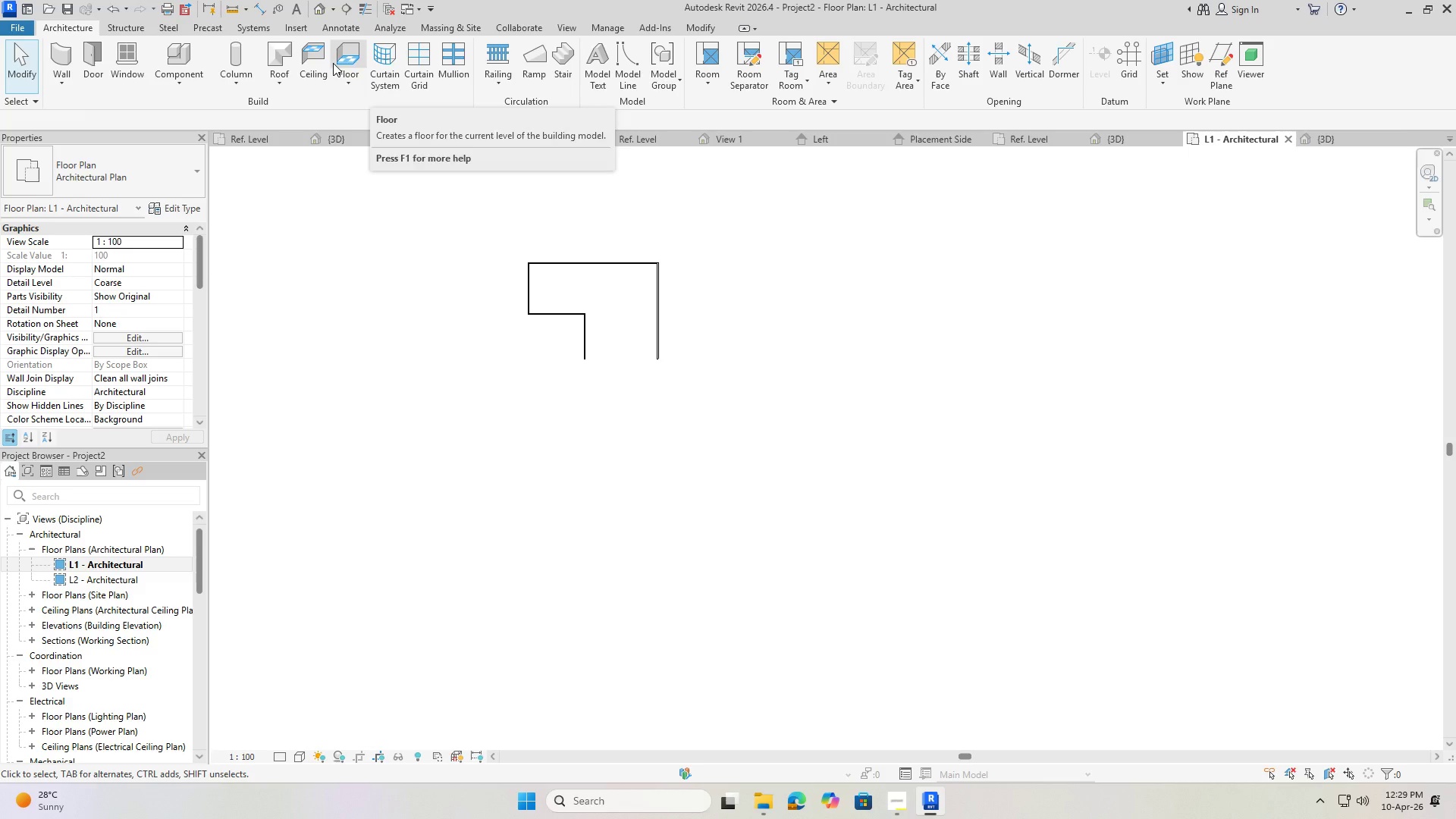 
left_click([311, 59])
 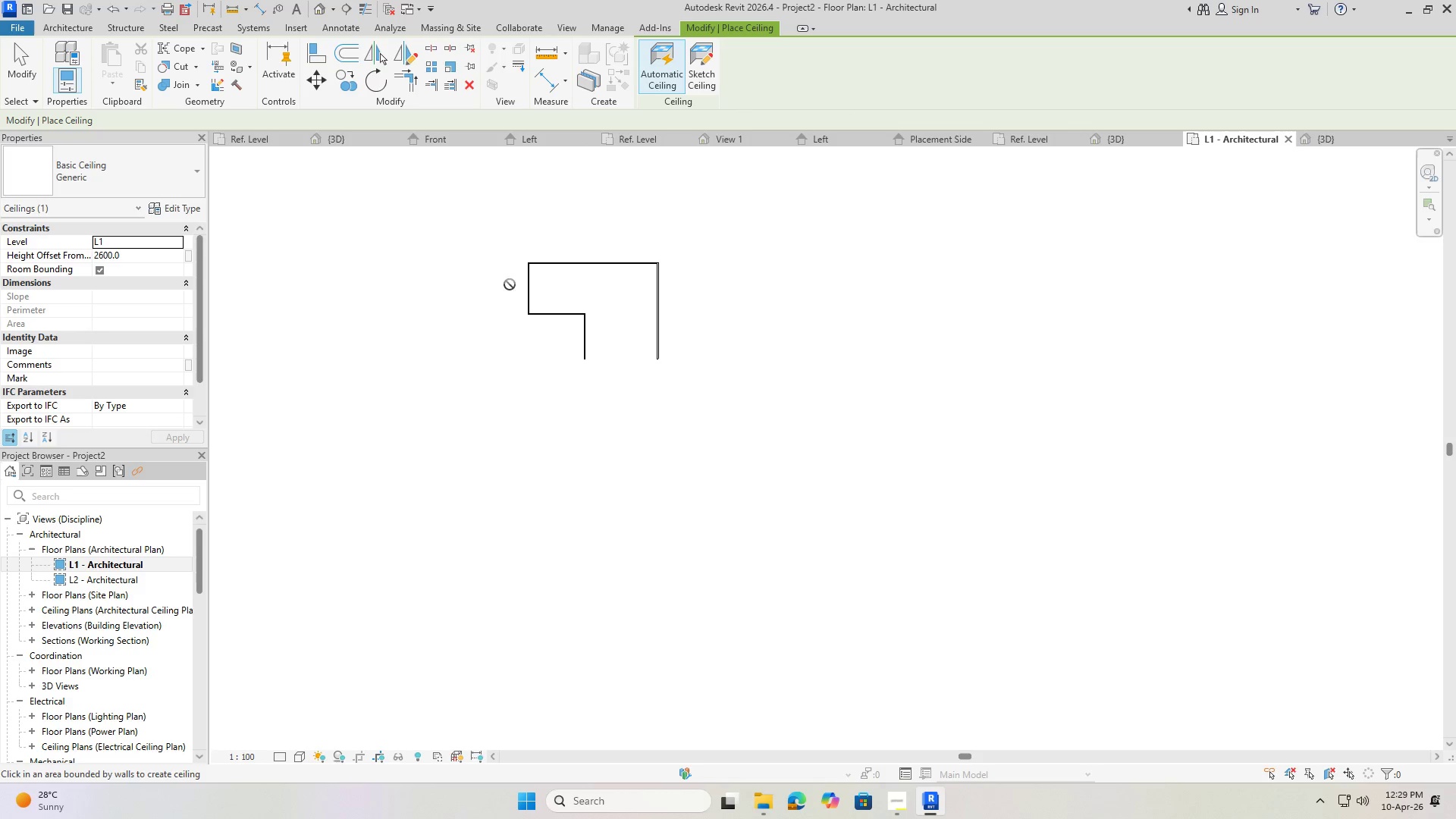 
double_click([615, 262])
 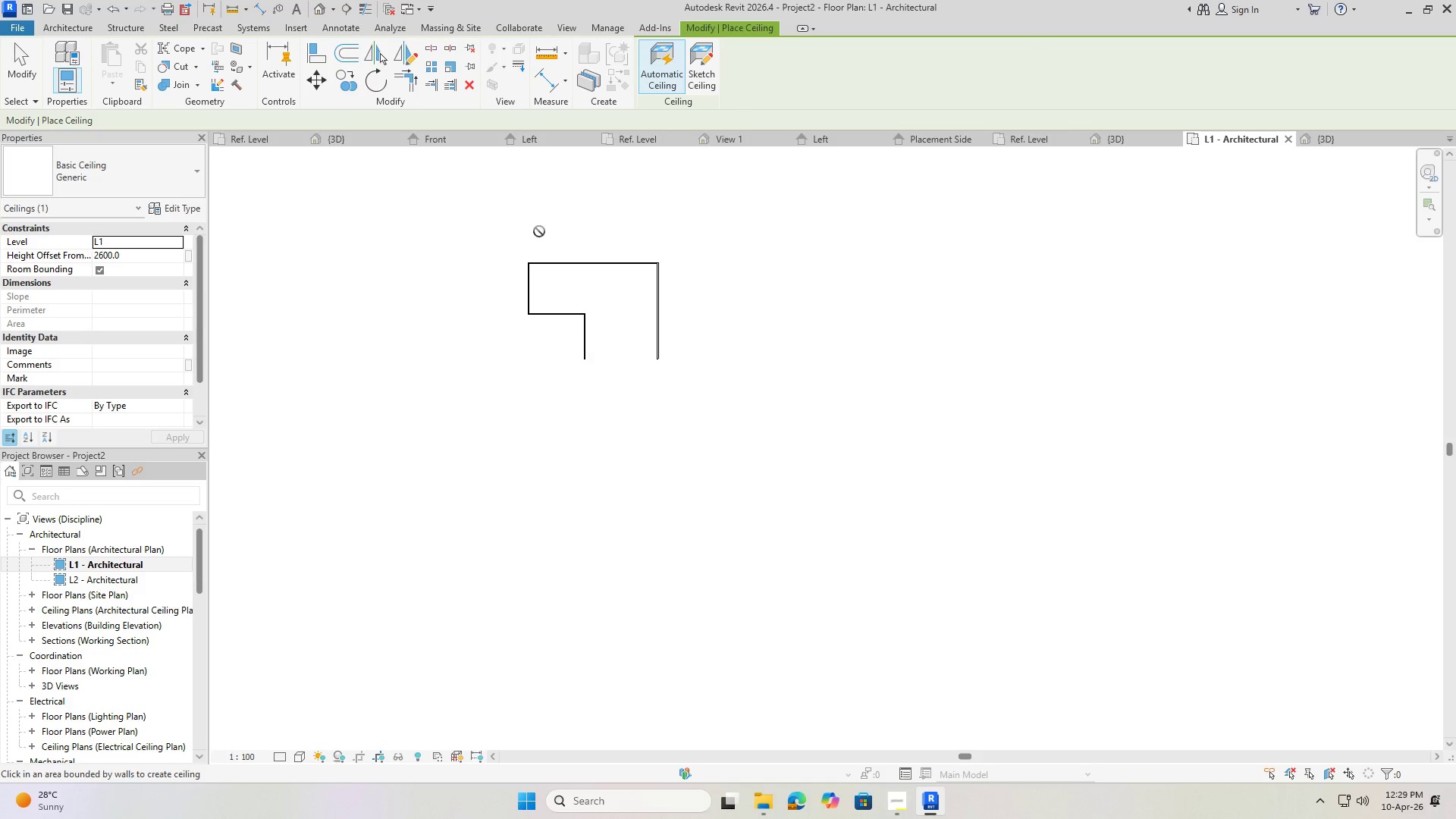 
key(Escape)
 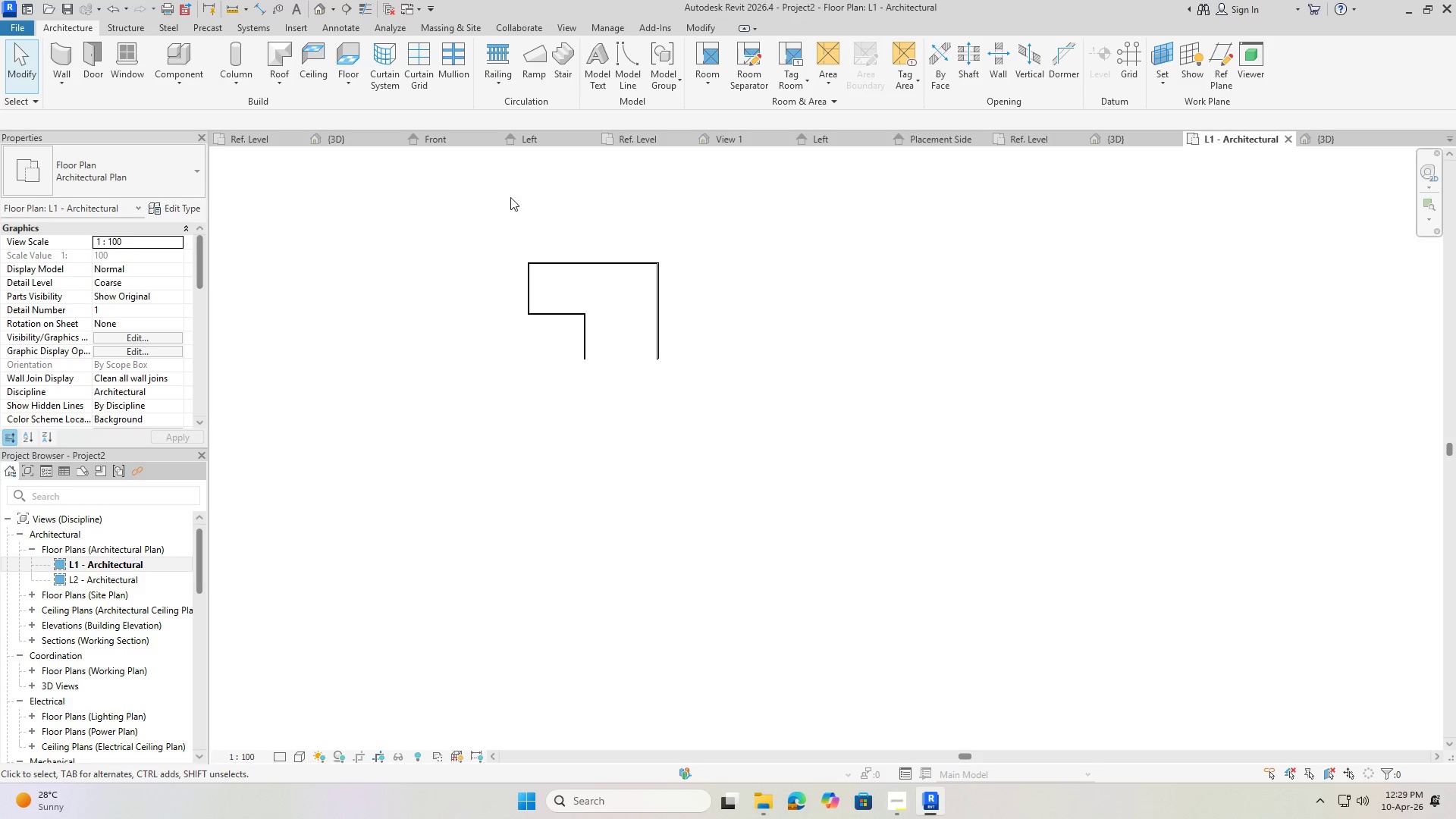 
key(Escape)
 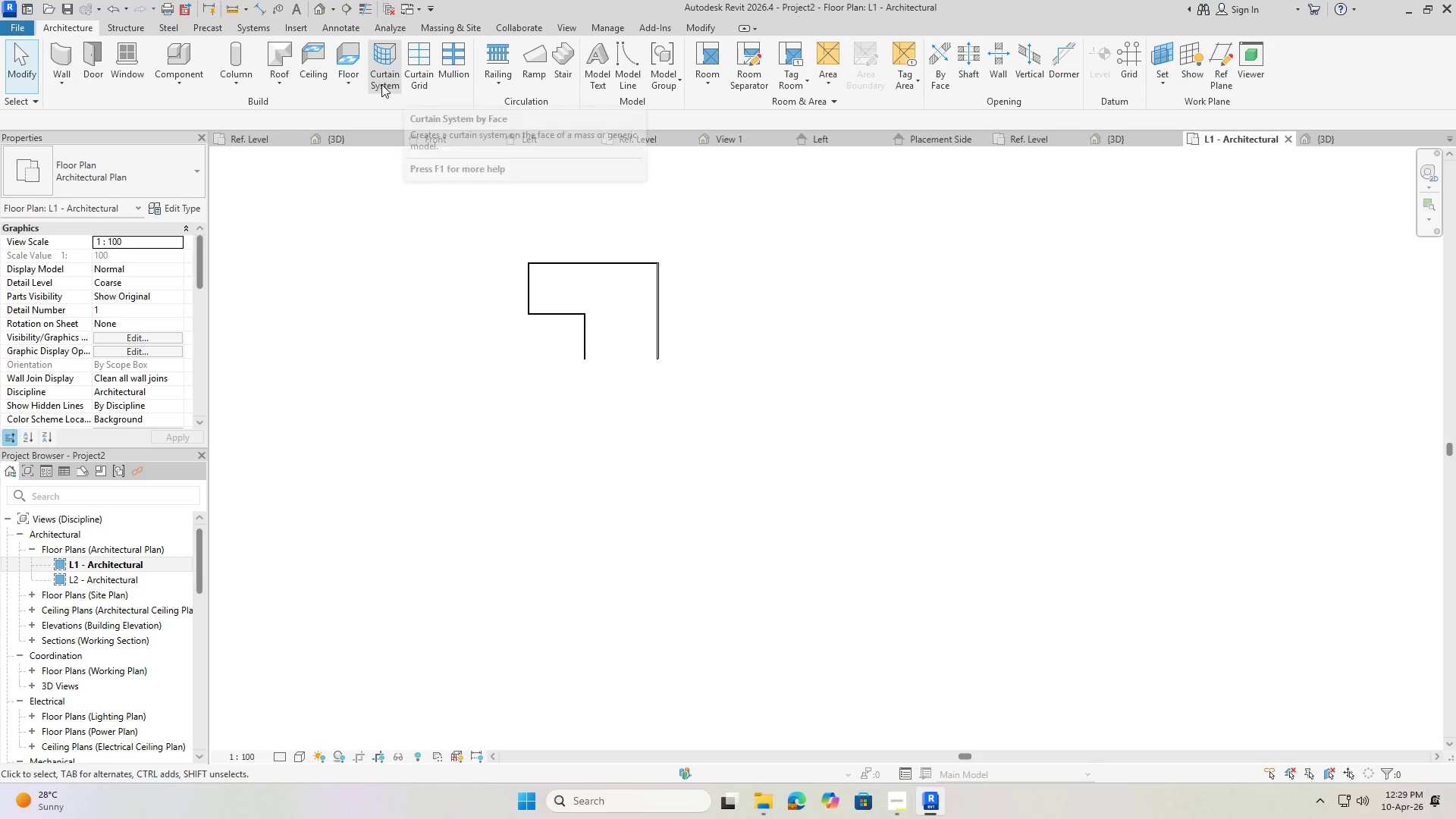 
wait(11.73)
 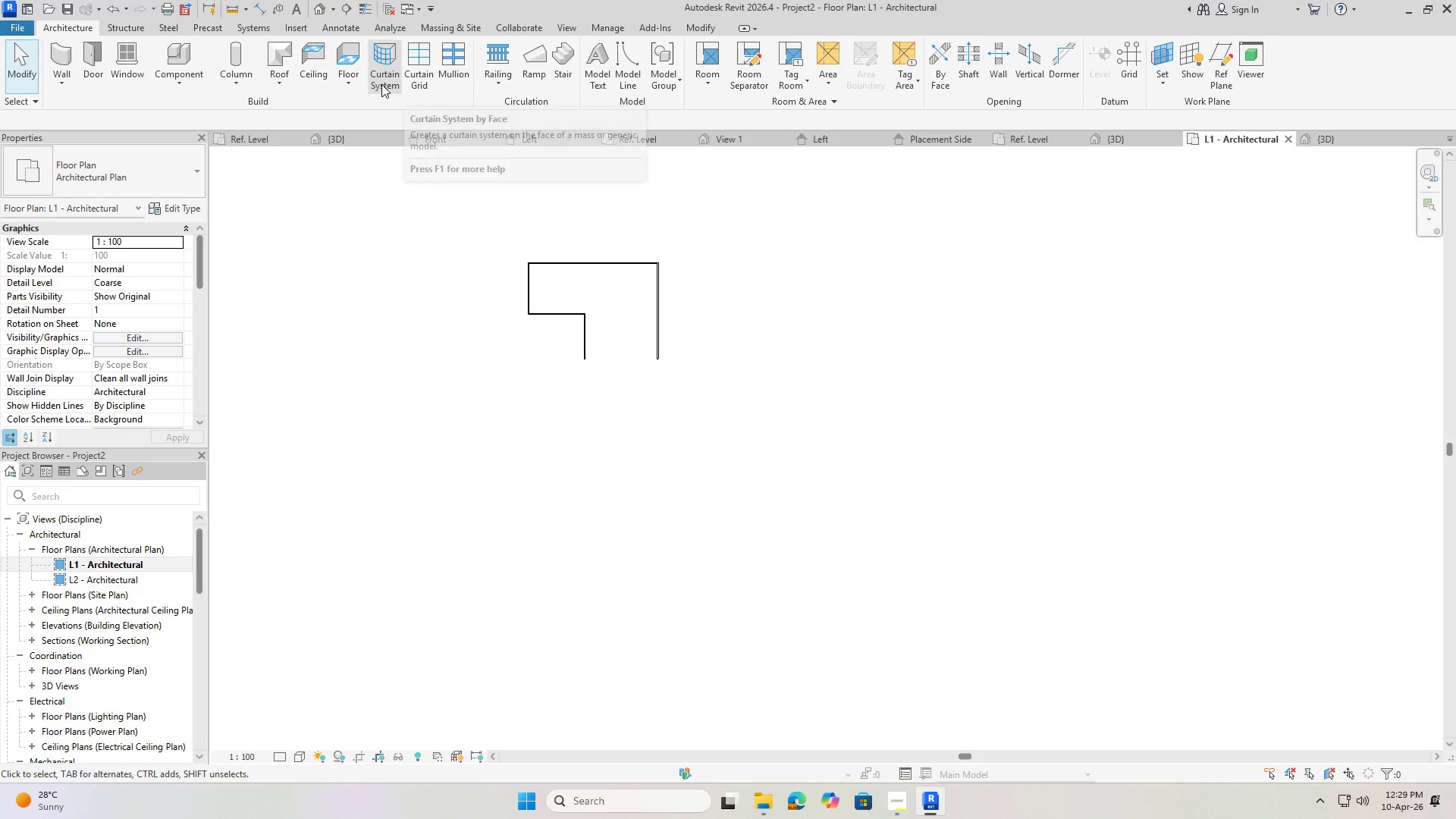 
left_click([313, 112])
 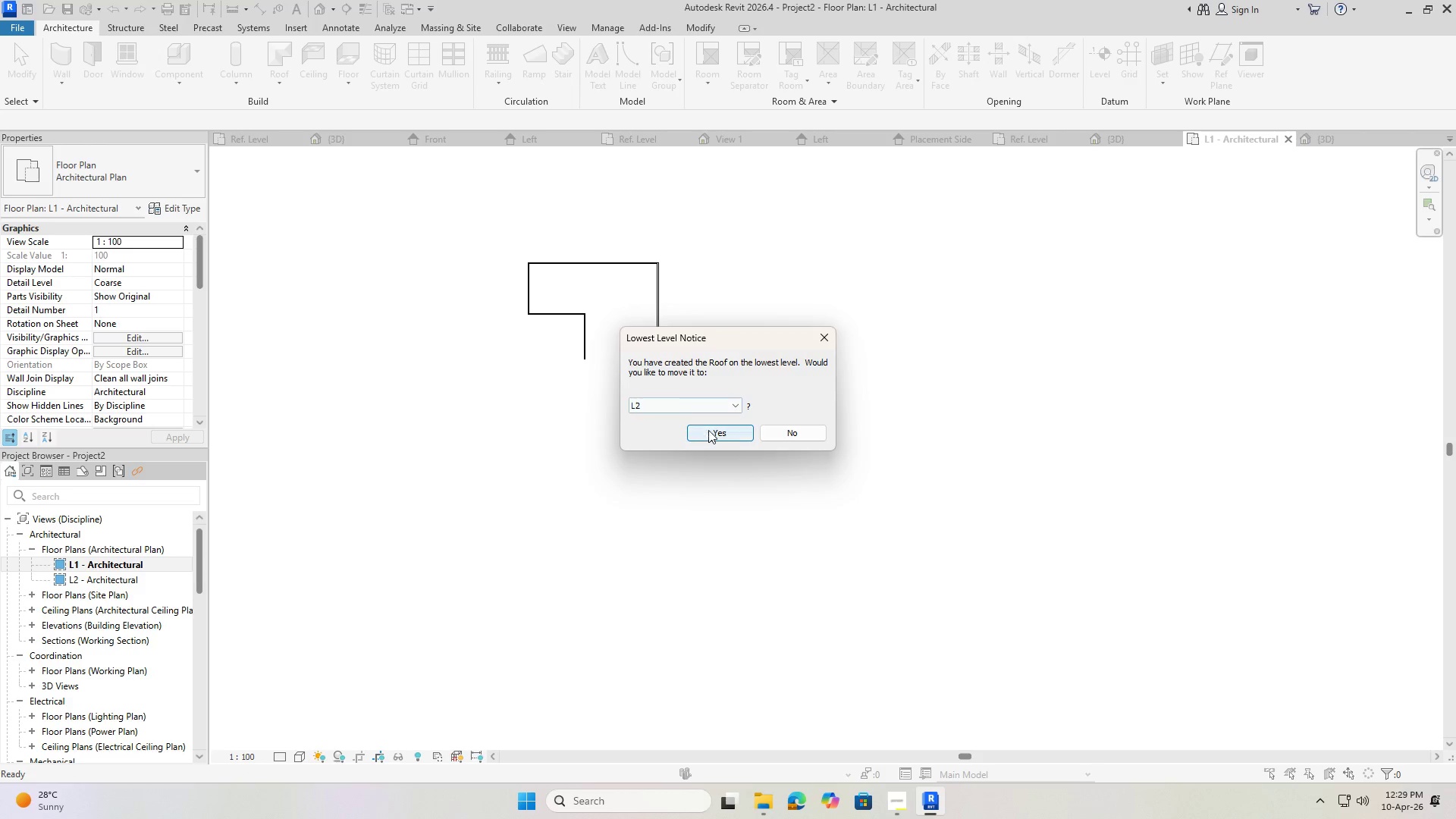 
left_click([708, 431])
 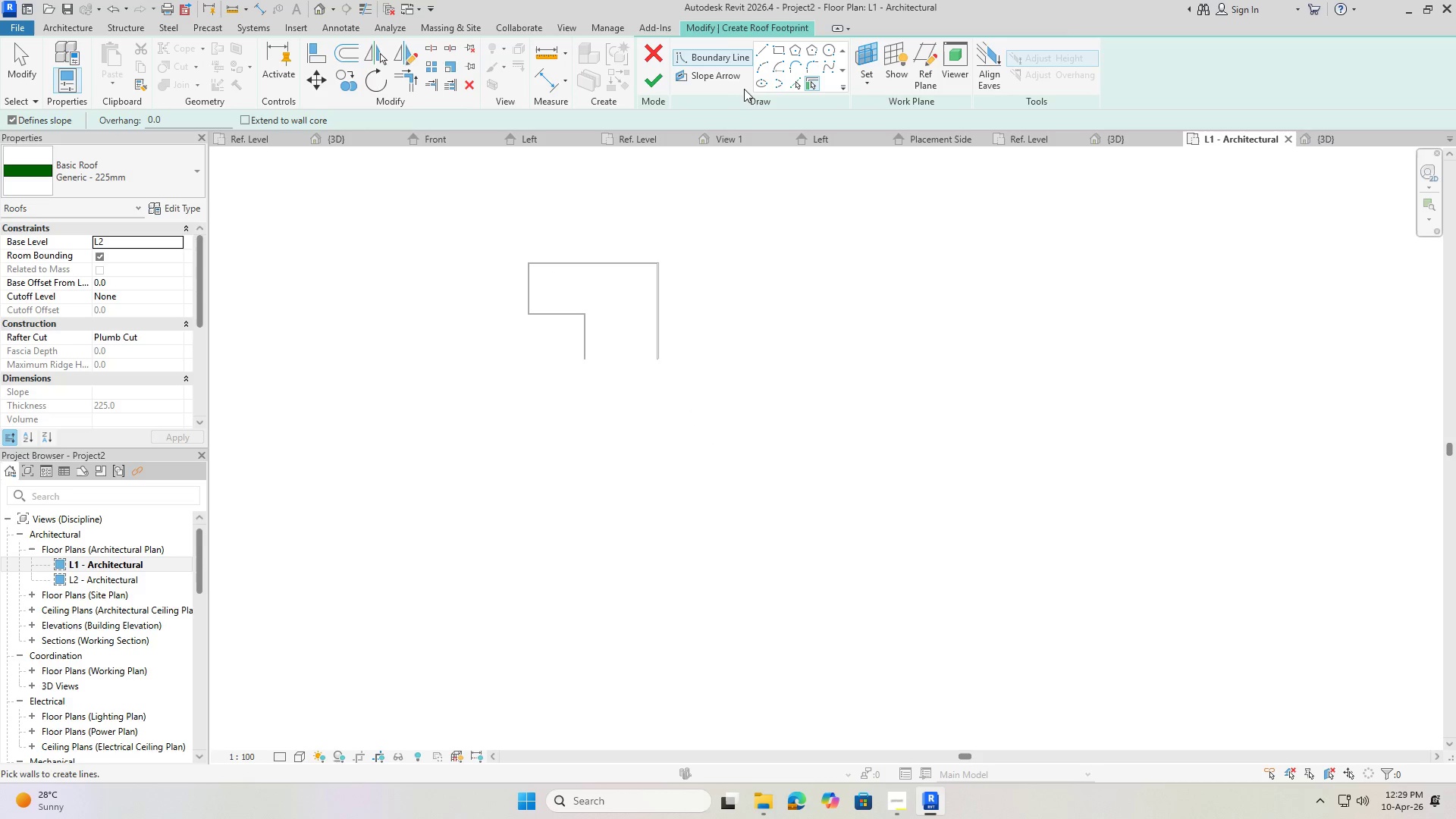 
left_click([778, 52])
 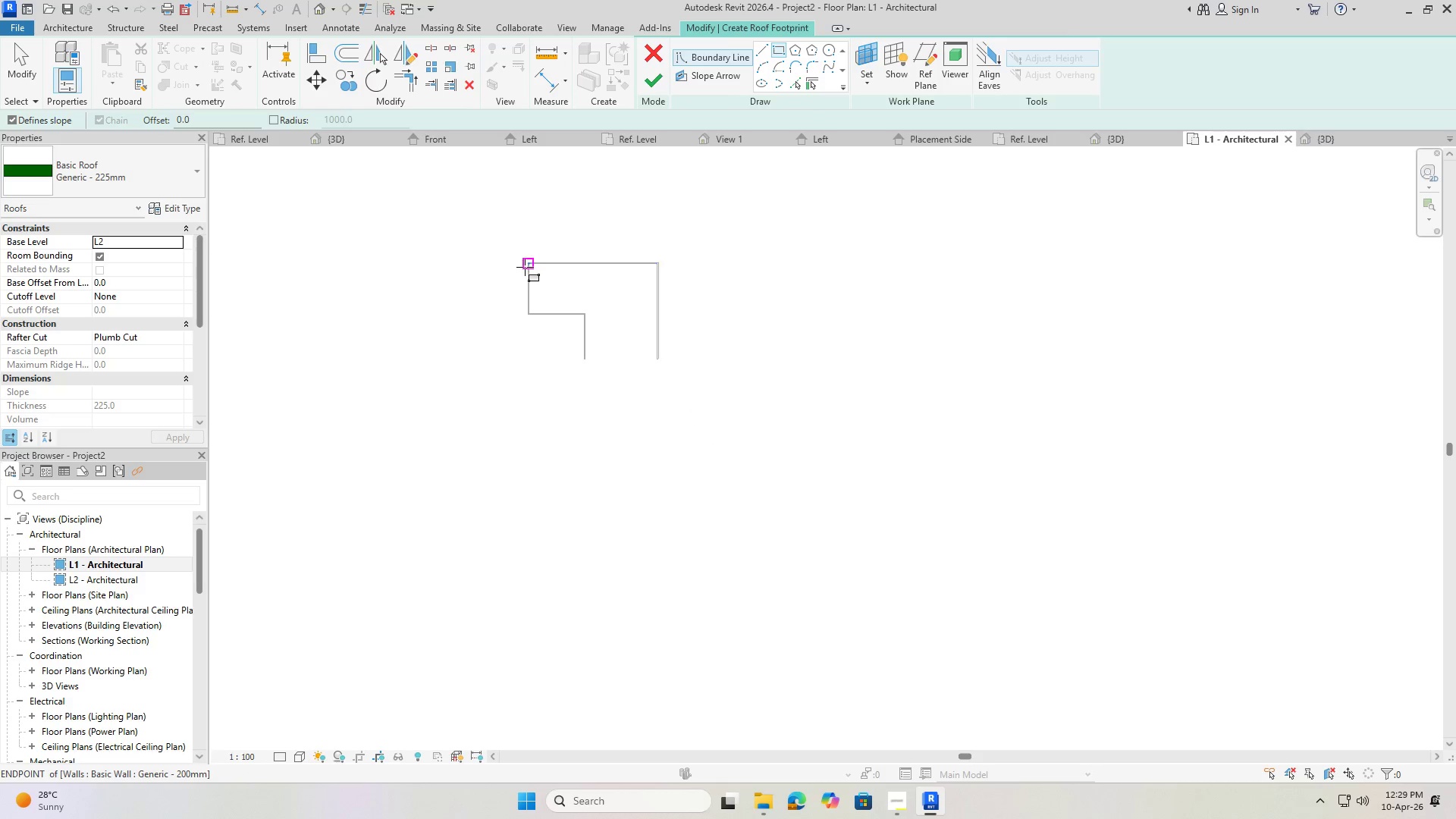 
left_click([525, 266])
 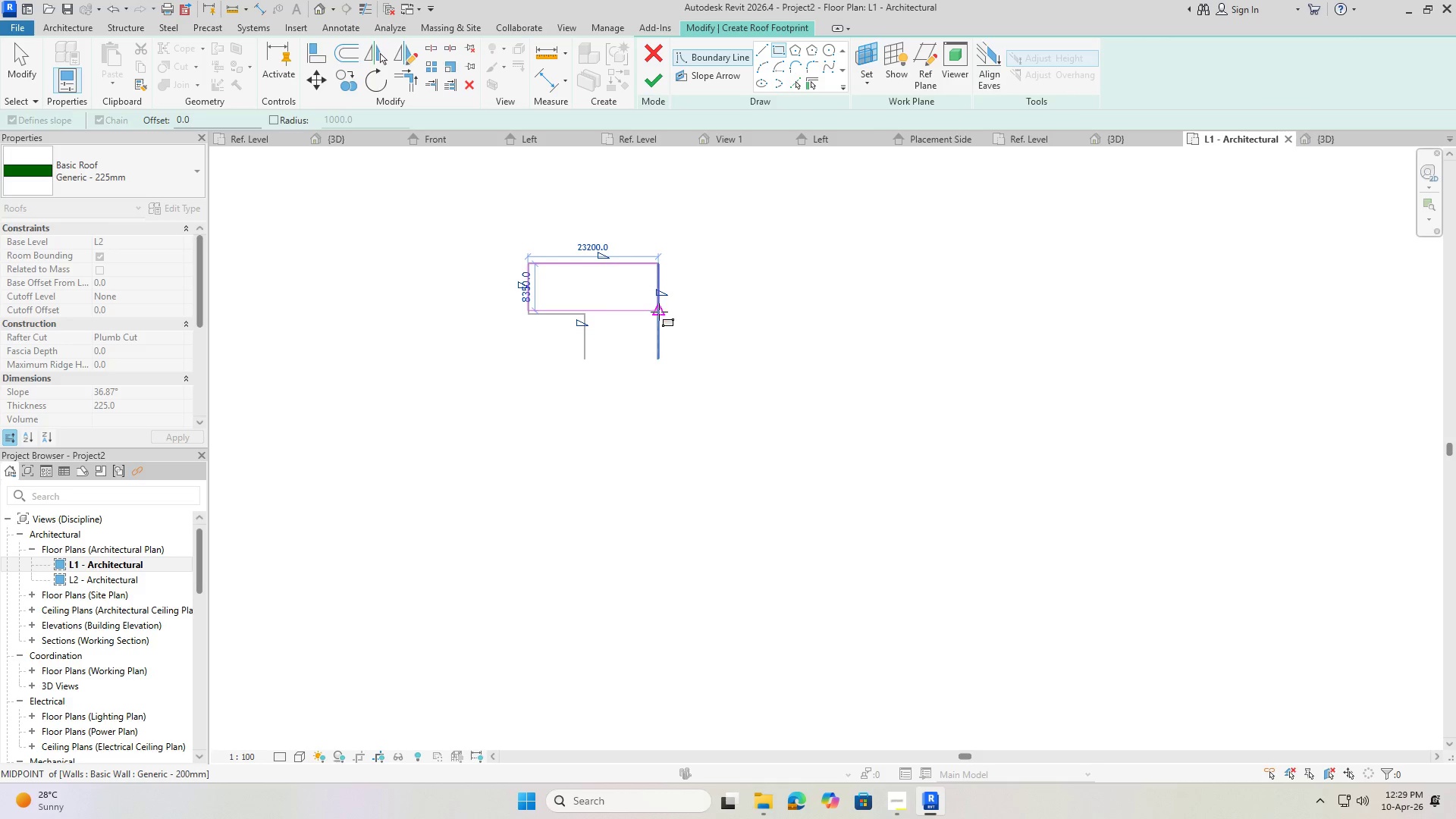 
wait(6.2)
 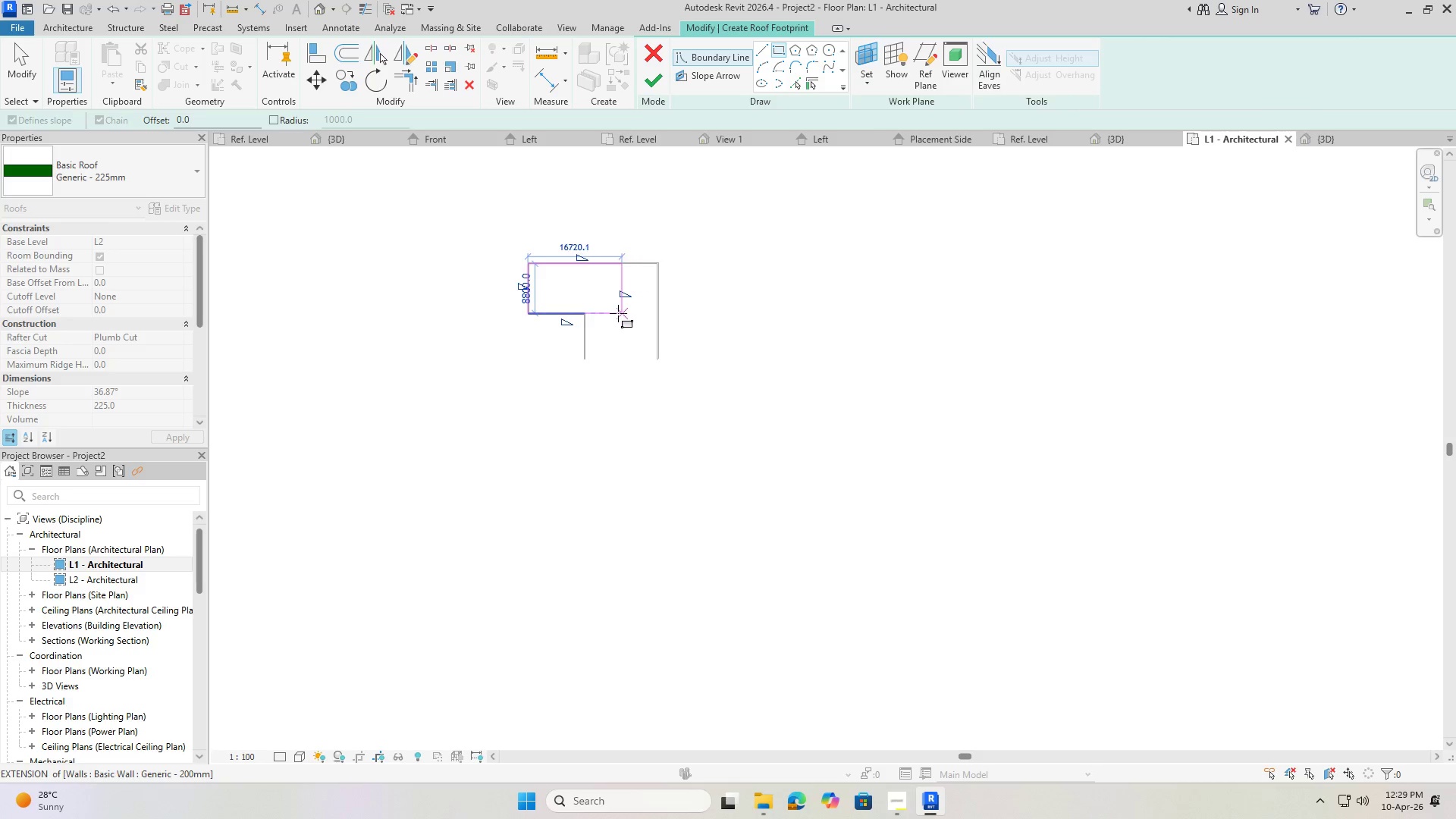 
left_click([661, 358])
 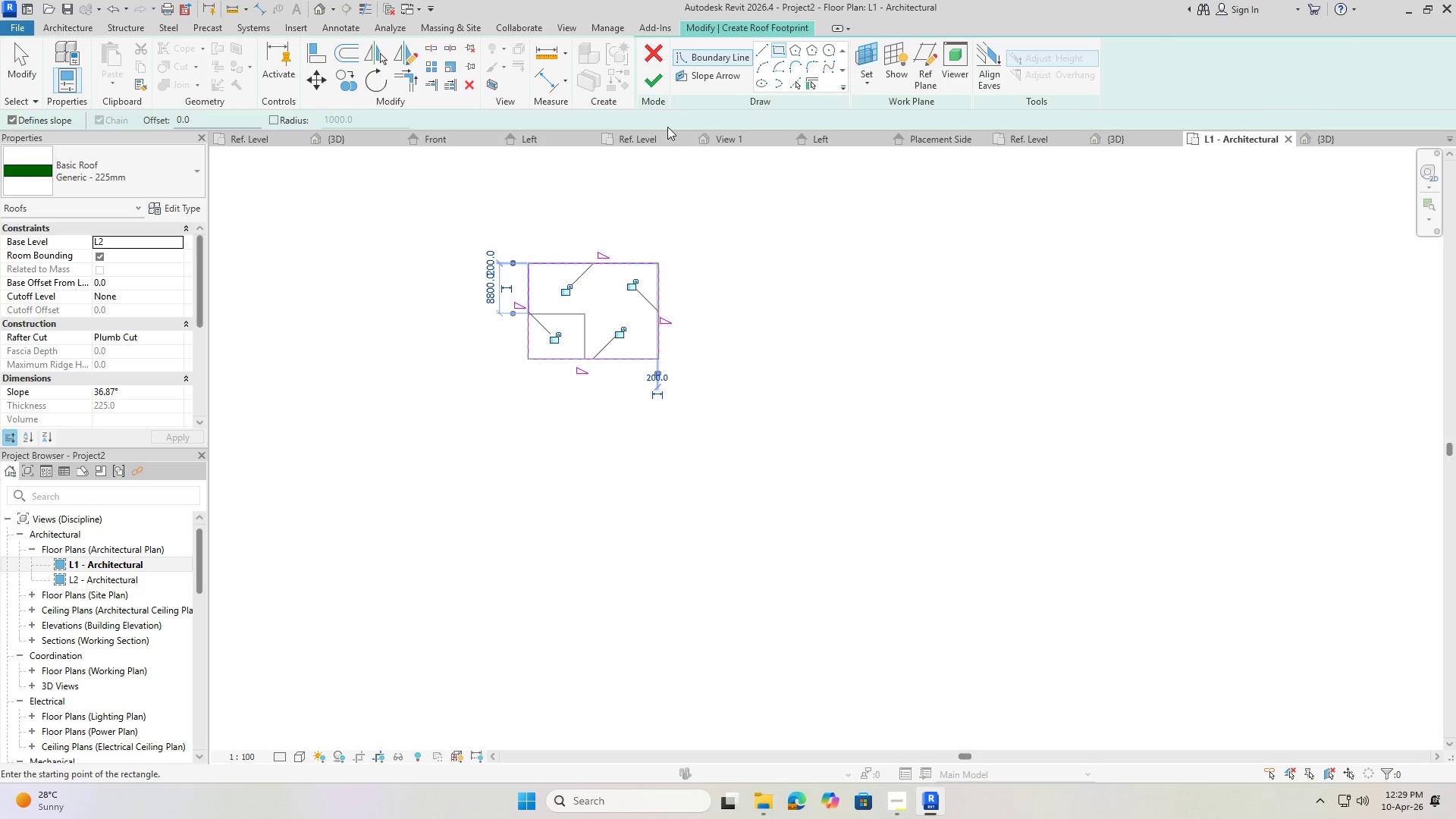 
left_click([658, 77])
 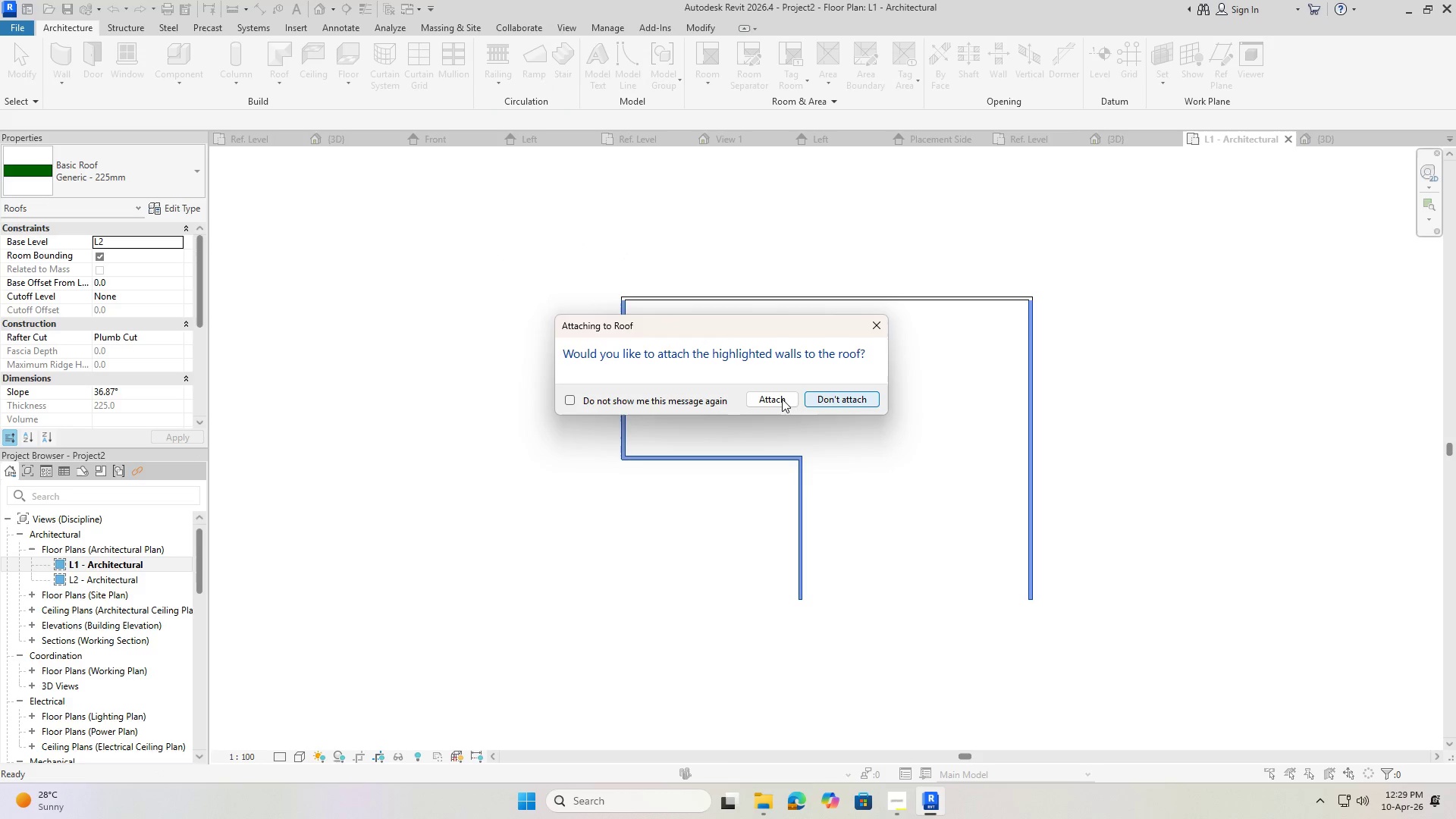 
left_click([783, 397])
 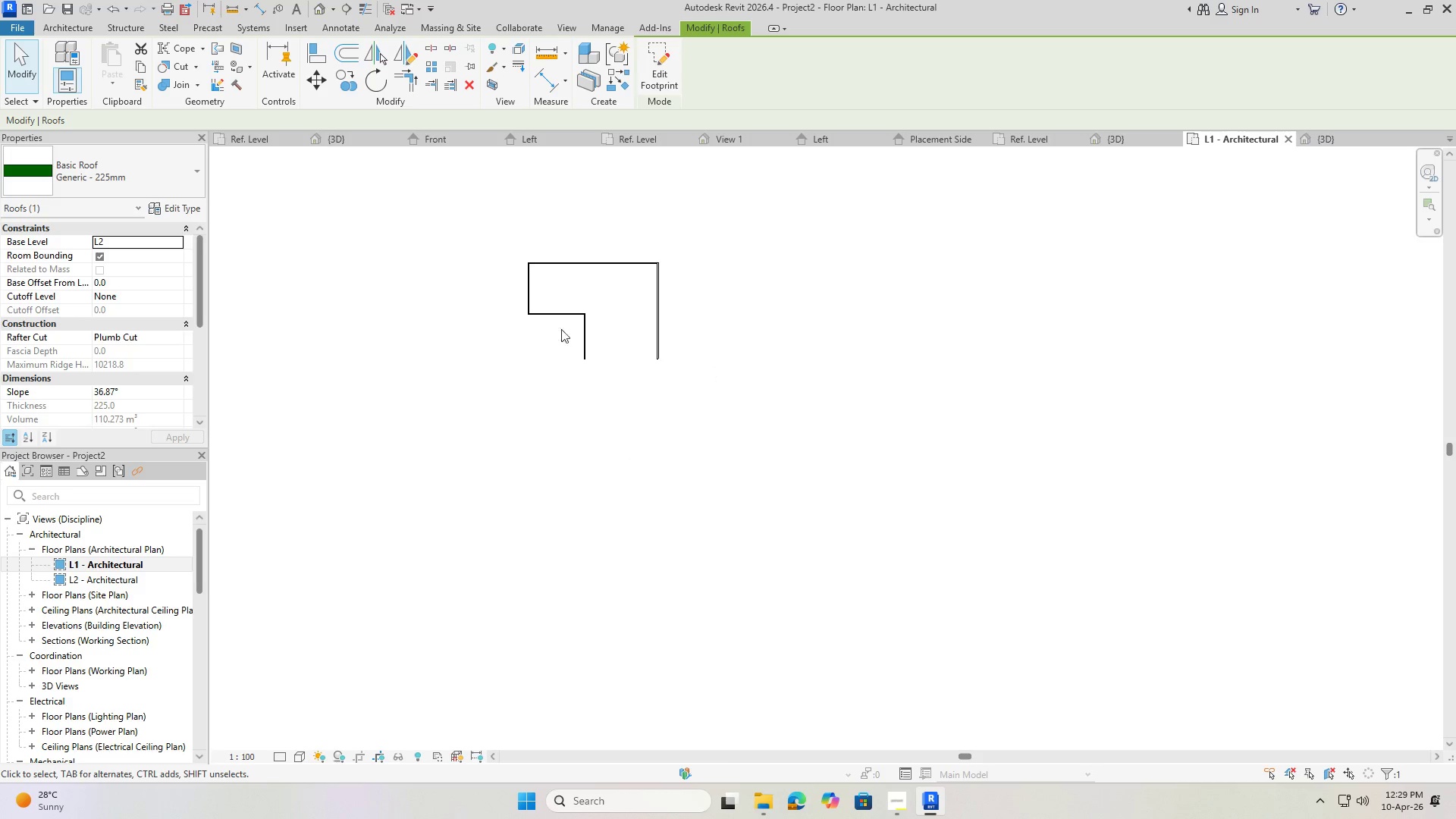 
left_click([519, 377])
 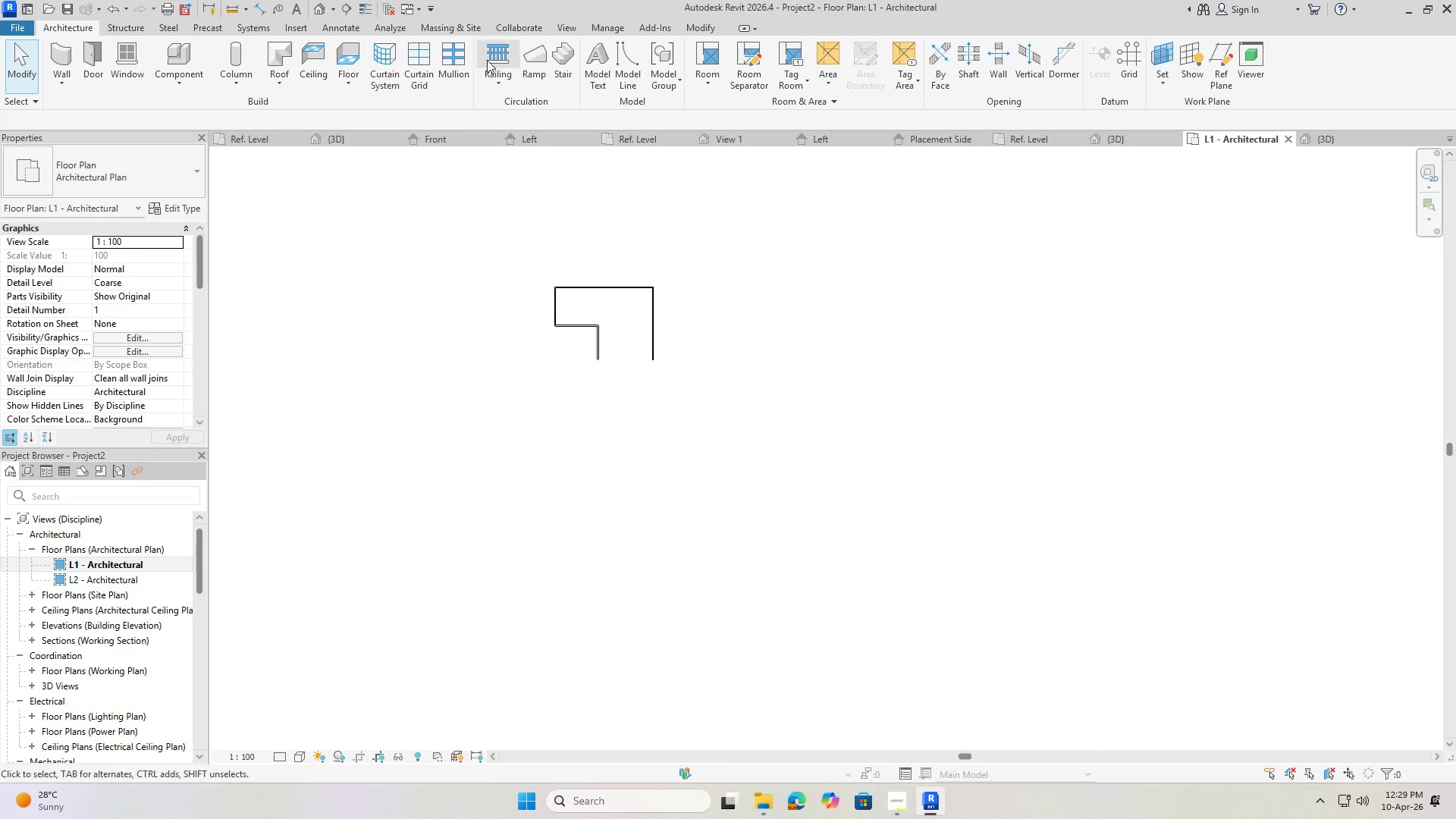 
scroll: coordinate [612, 364], scroll_direction: down, amount: 2.0
 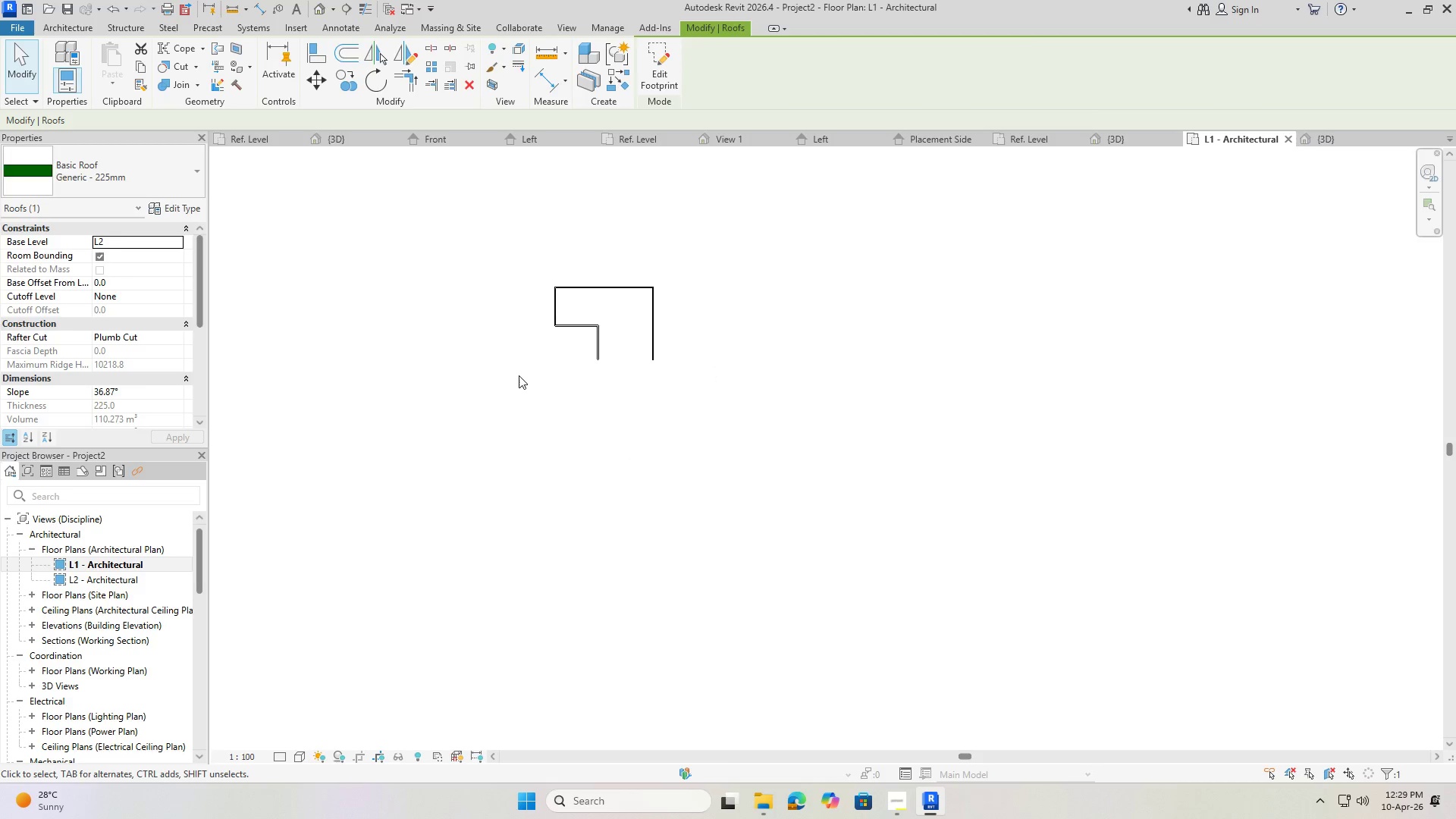 
left_click([318, 14])
 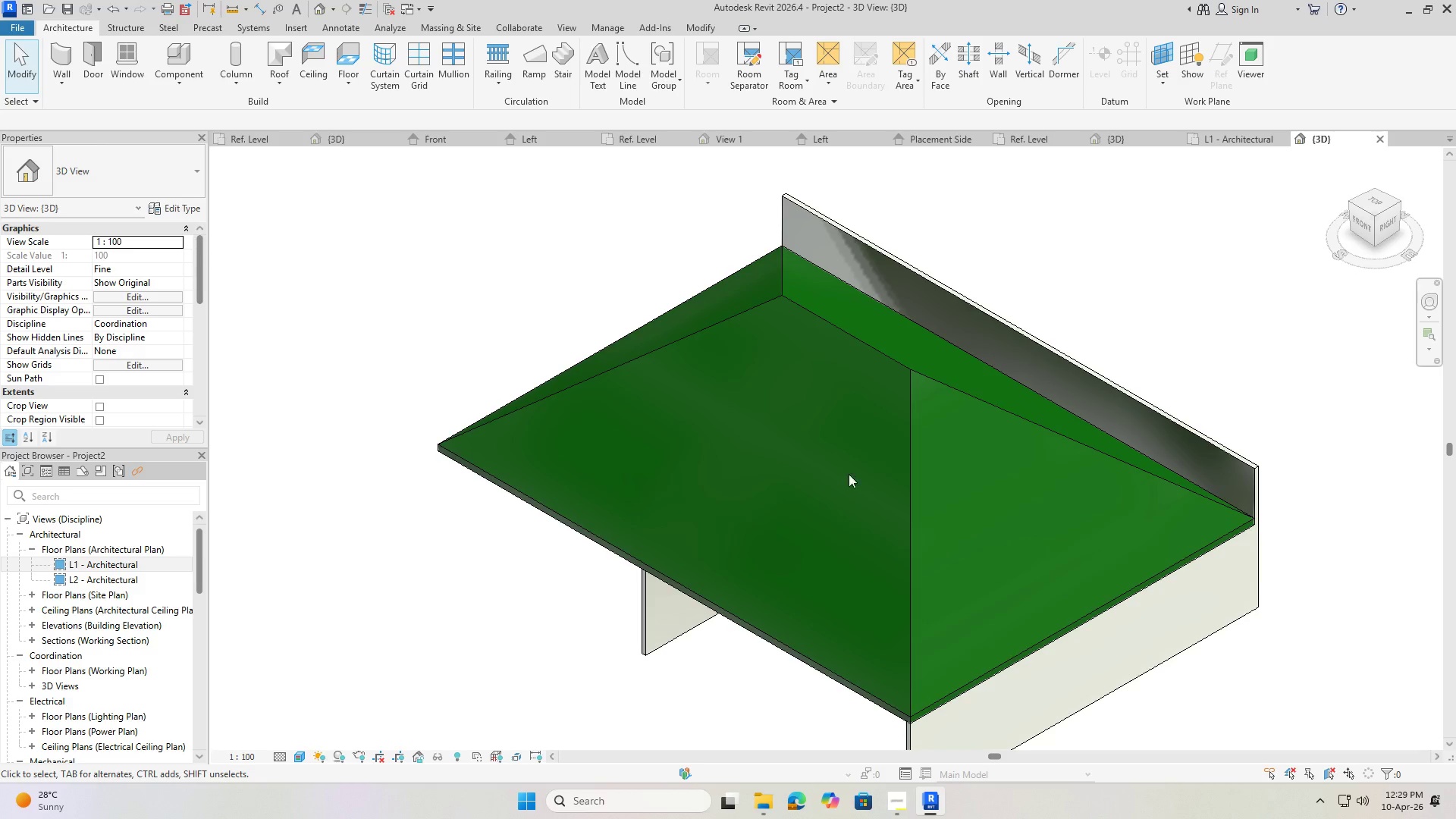 
hold_key(key=ShiftLeft, duration=1.52)
 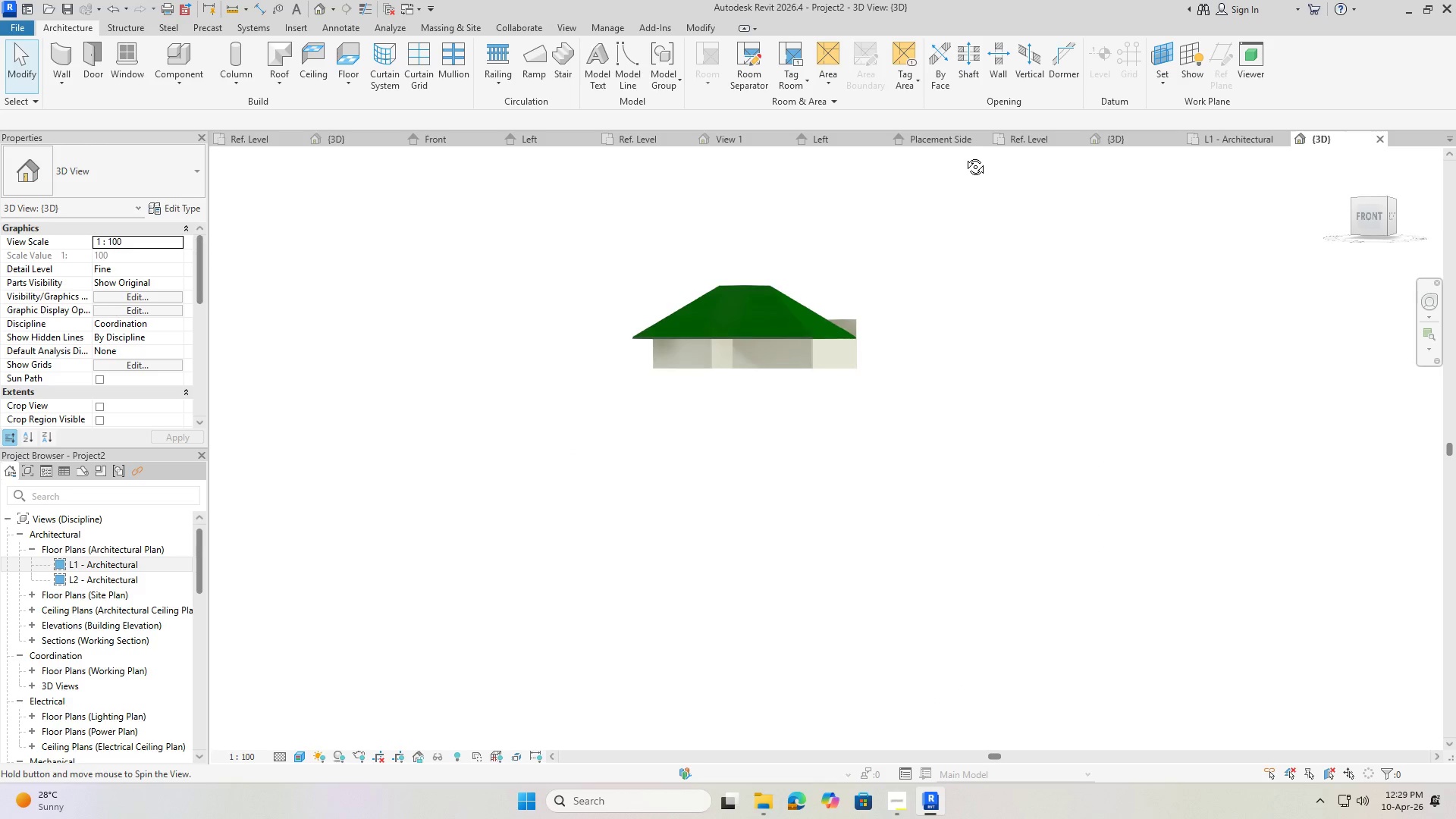 
scroll: coordinate [772, 339], scroll_direction: down, amount: 9.0
 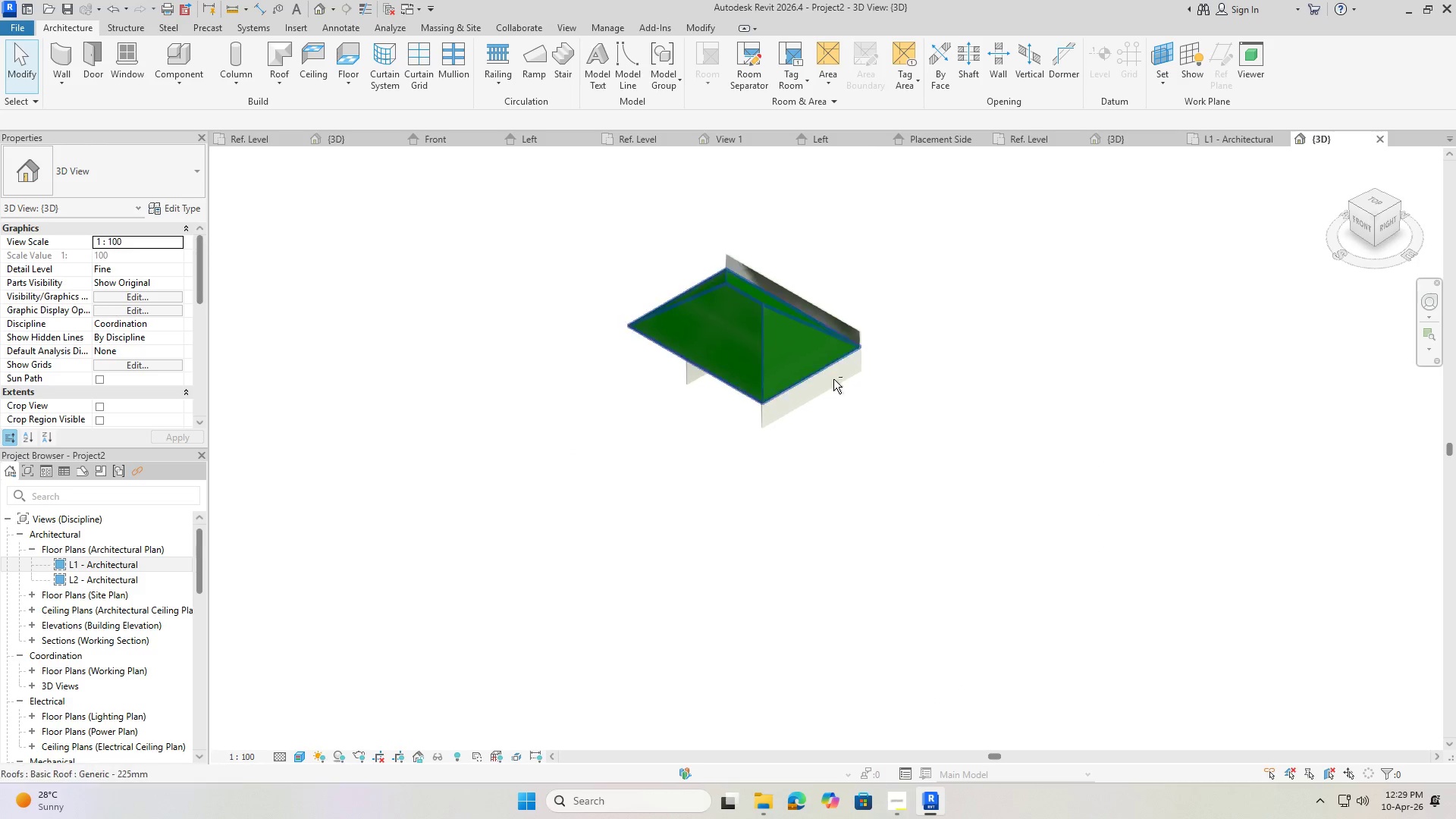 
key(Shift+ShiftLeft)
 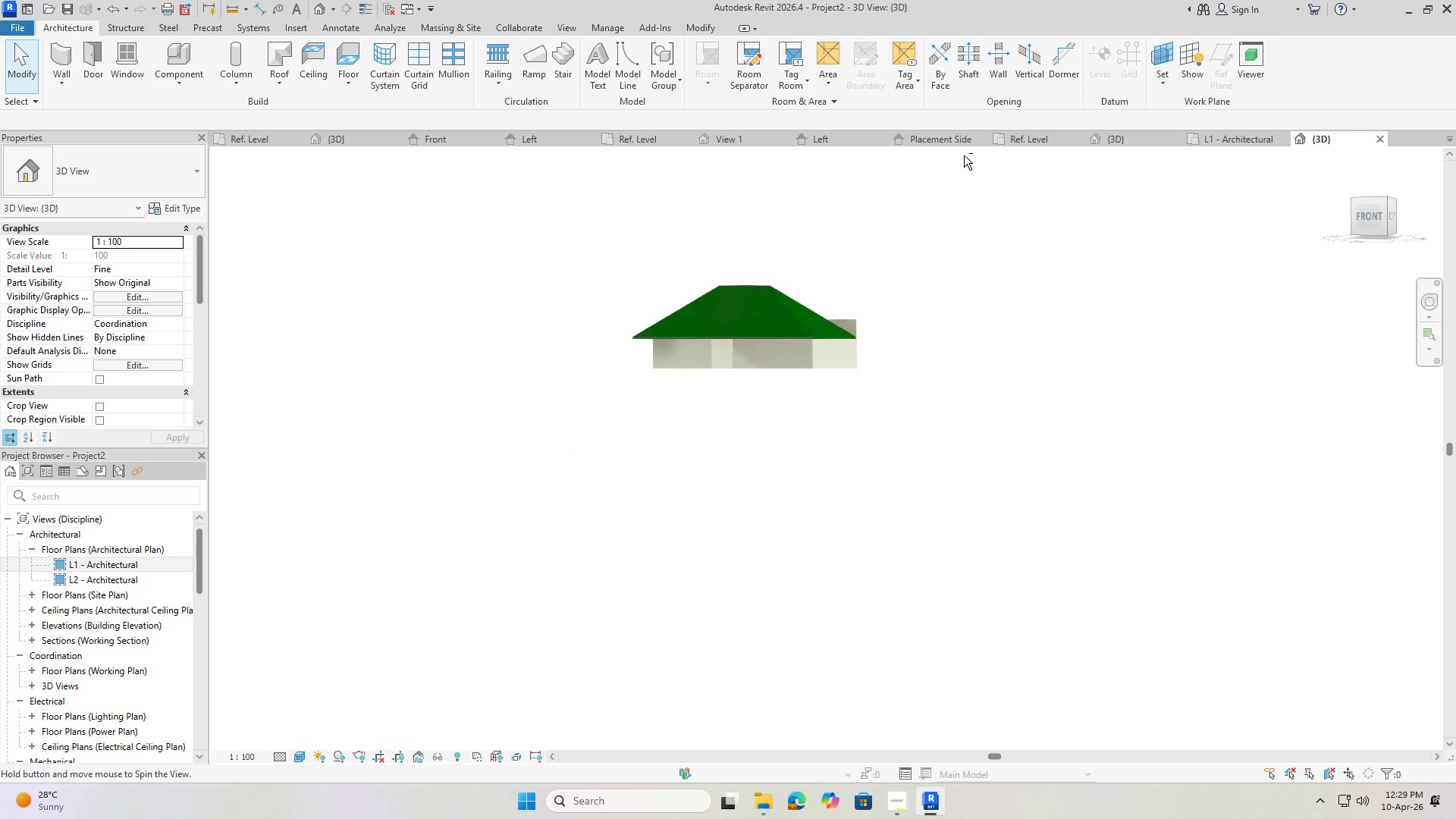 
key(Shift+ShiftLeft)
 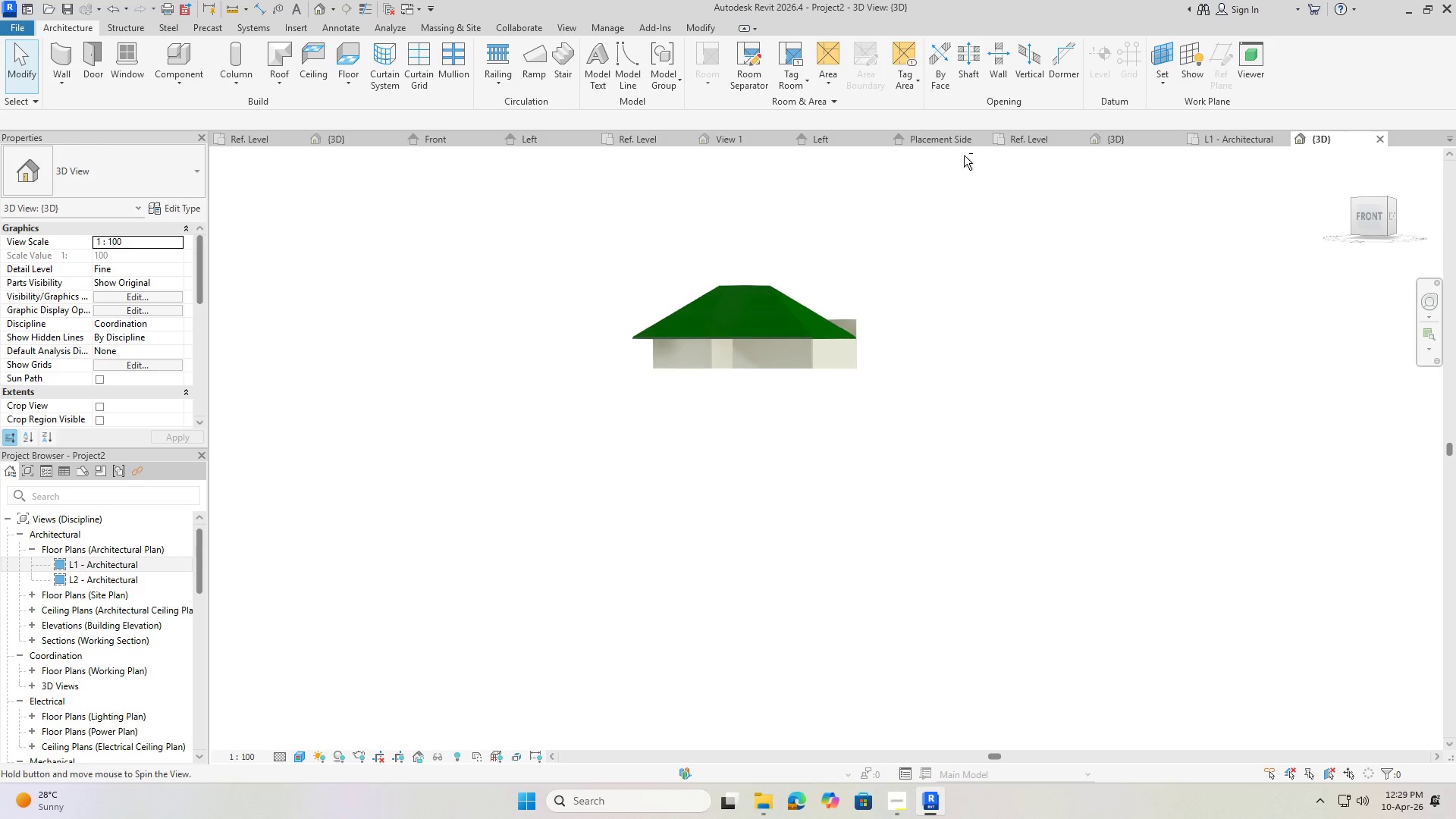 
key(Shift+ShiftLeft)
 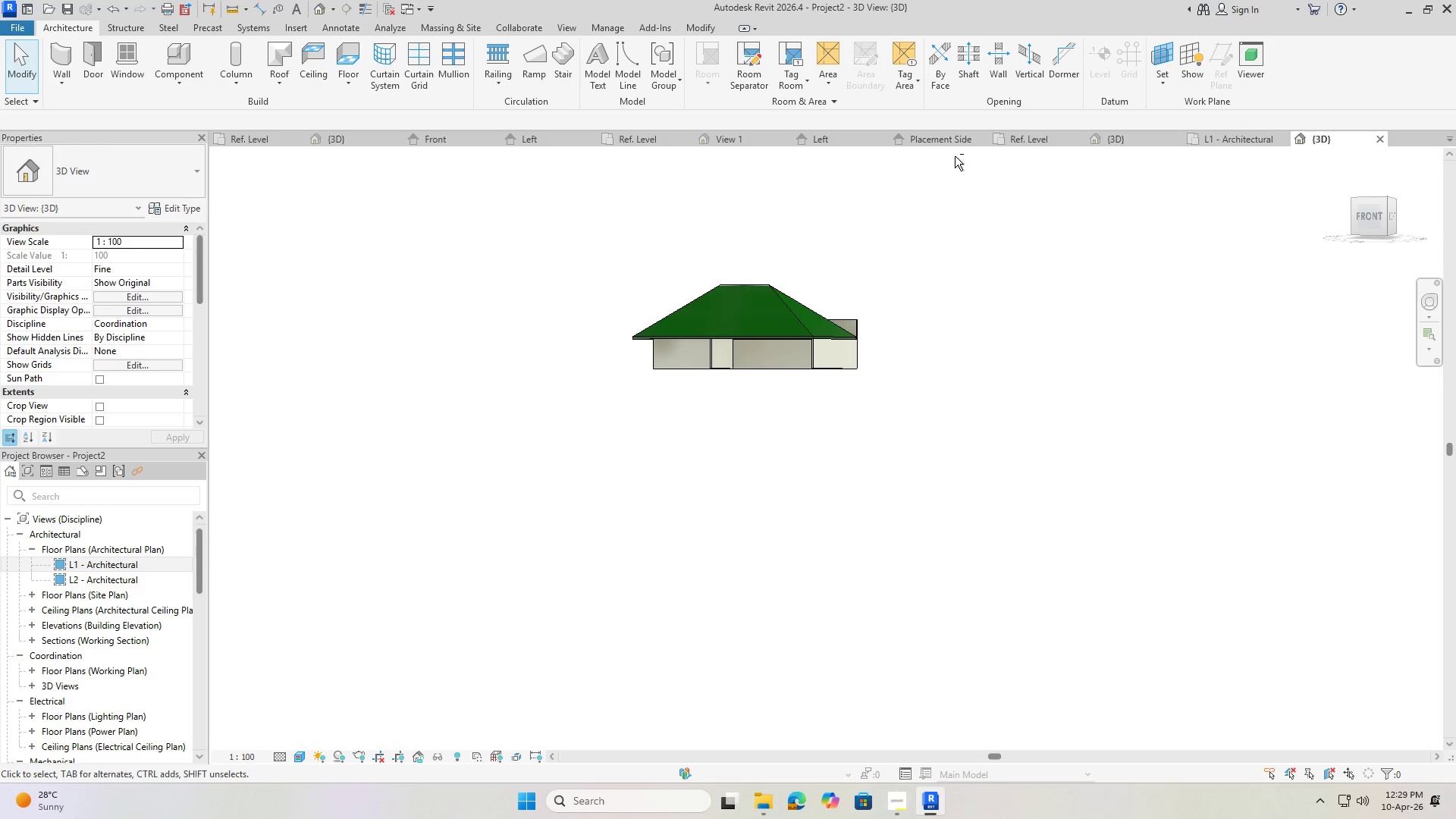 
key(Shift+ShiftLeft)
 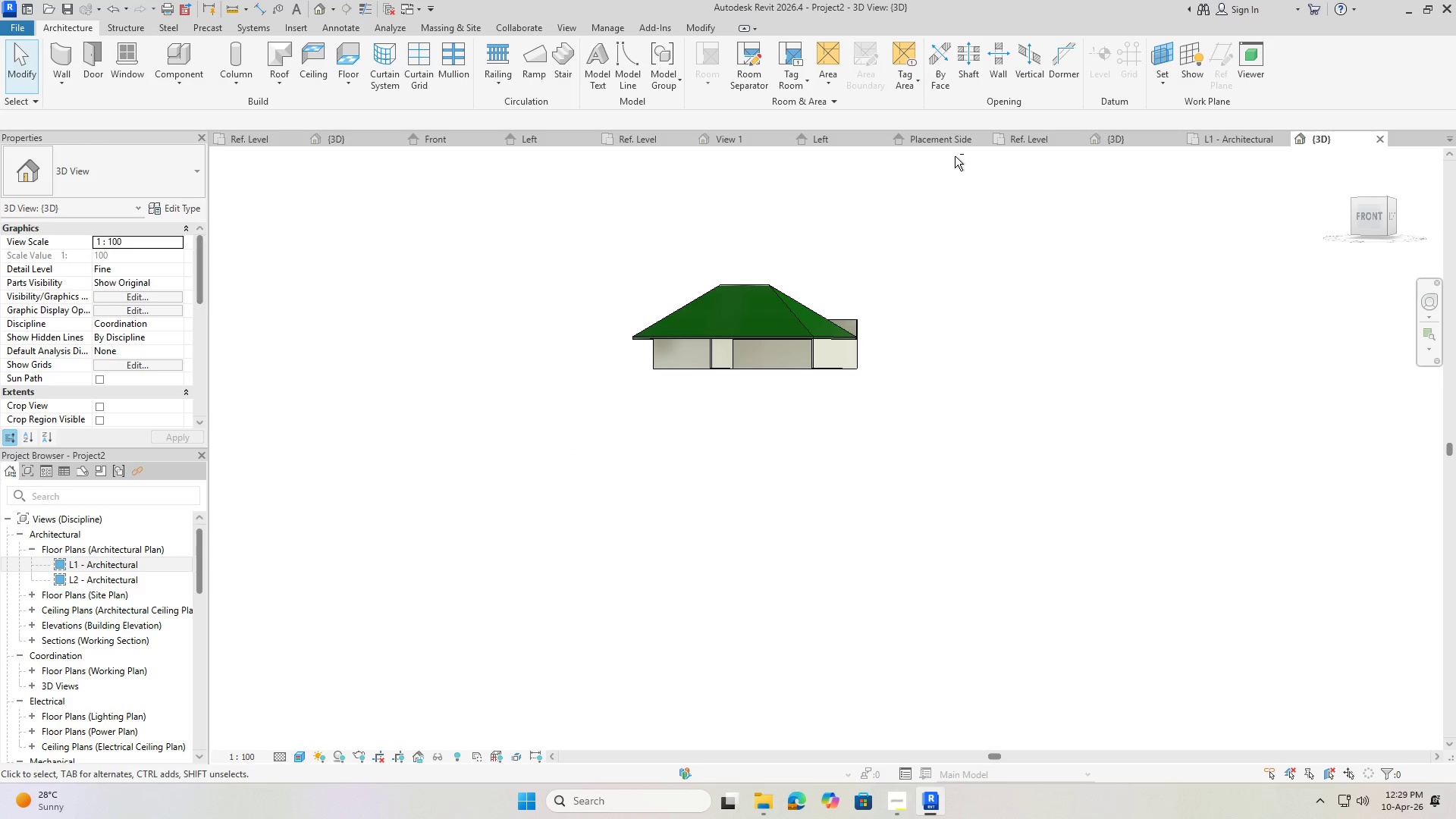 
key(Shift+ShiftLeft)
 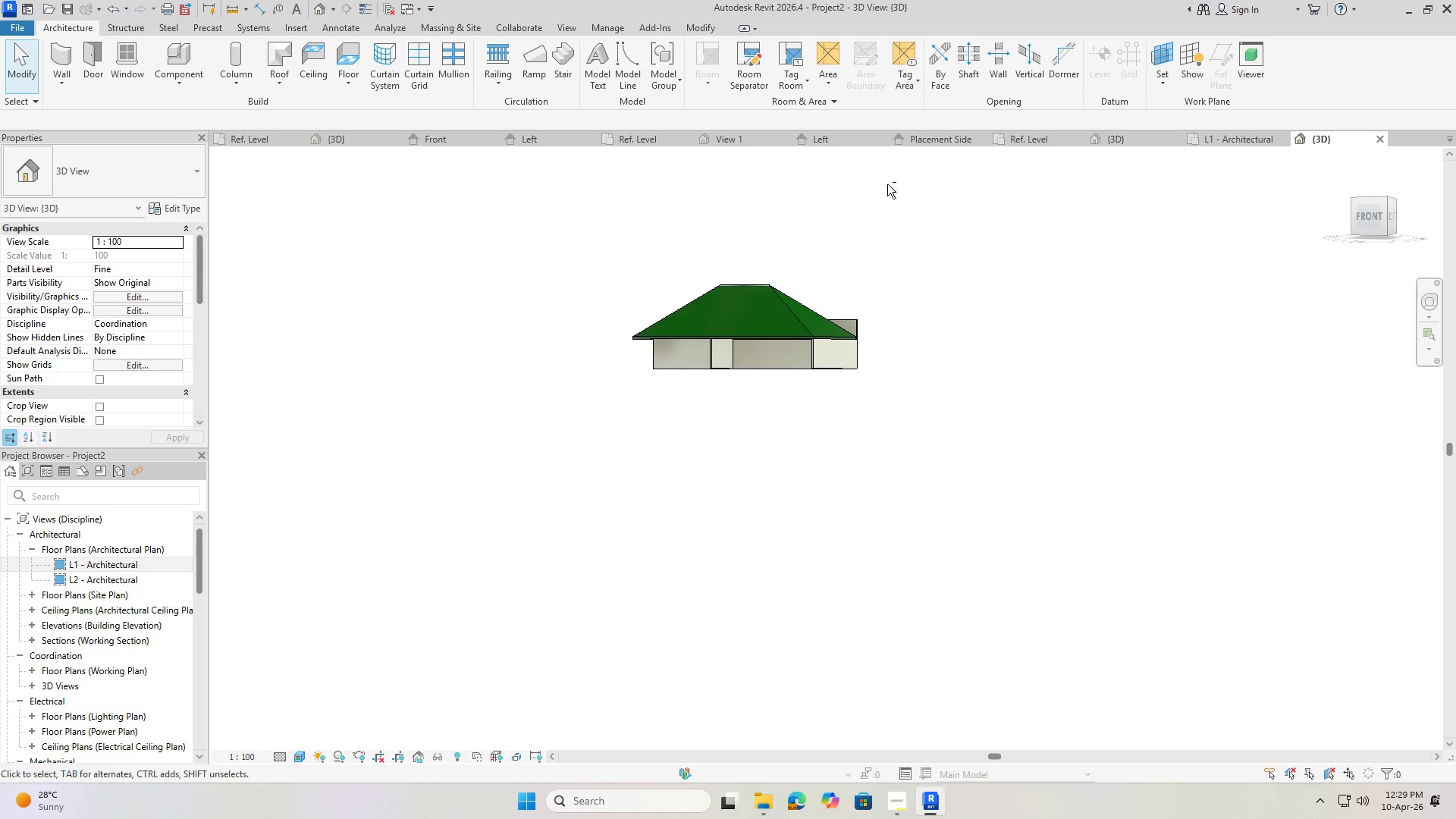 
key(Shift+ShiftLeft)
 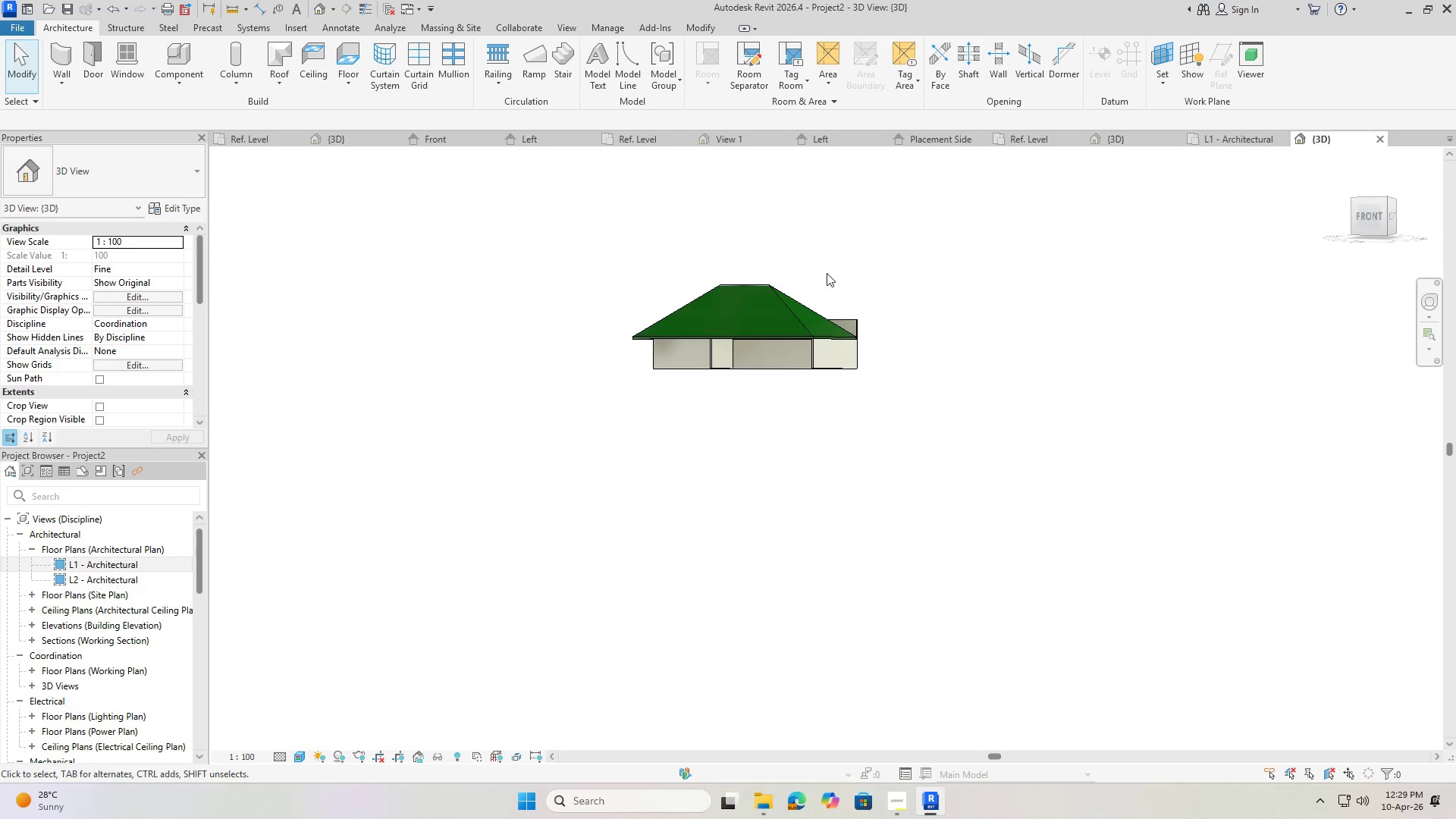 
key(Control+Z)
 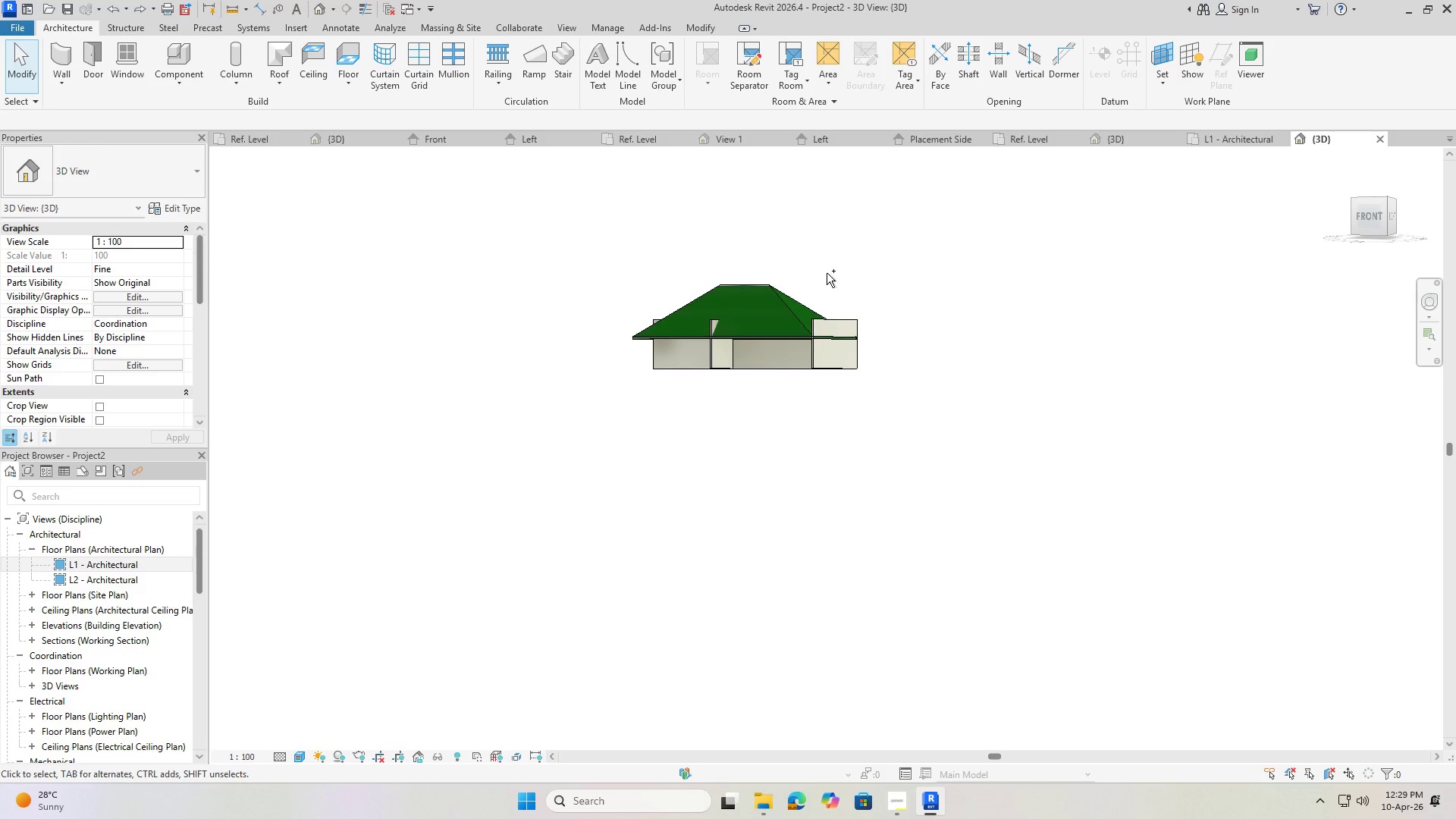 
key(Control+Z)
 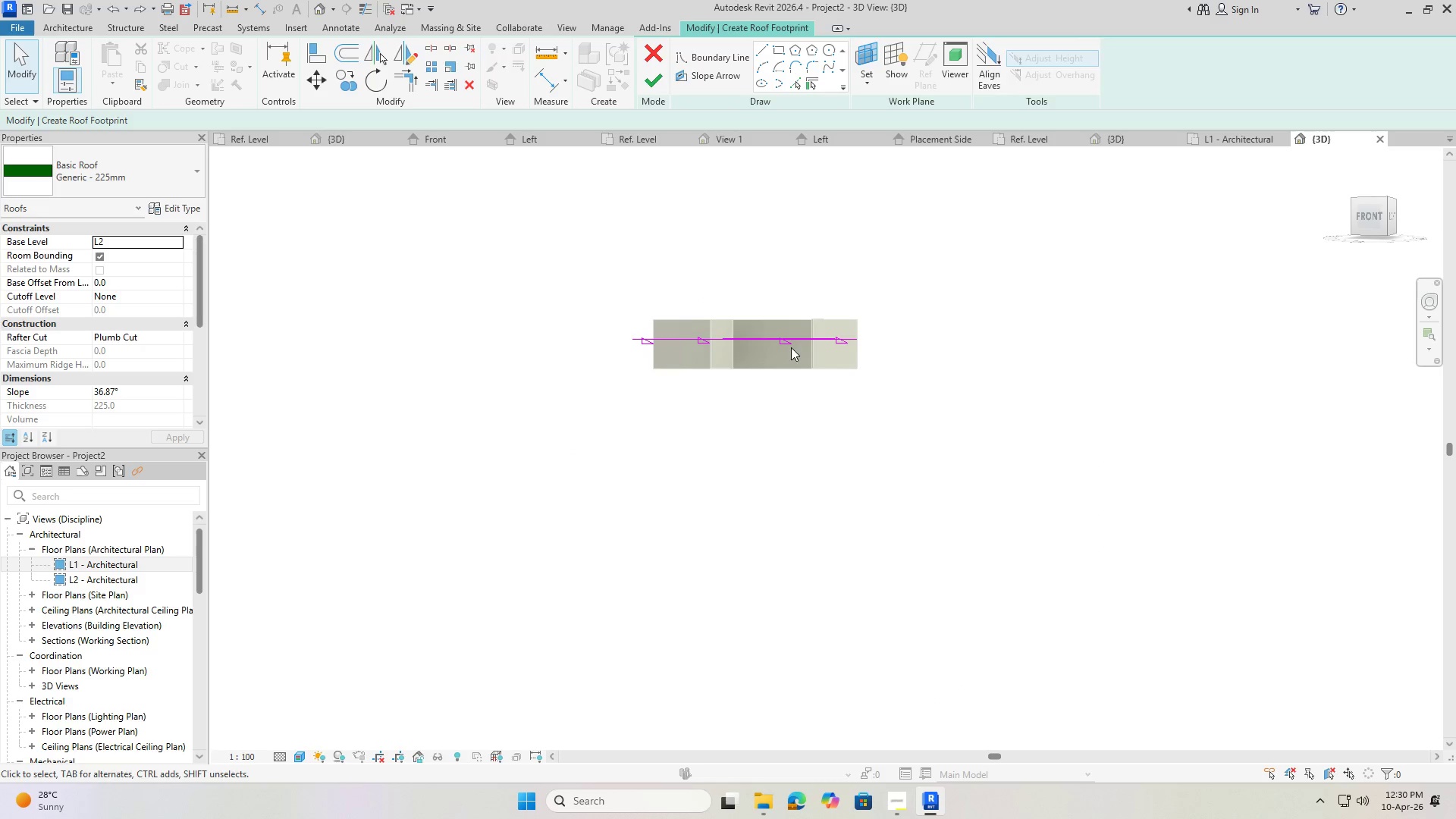 
scroll: coordinate [793, 364], scroll_direction: down, amount: 1.0
 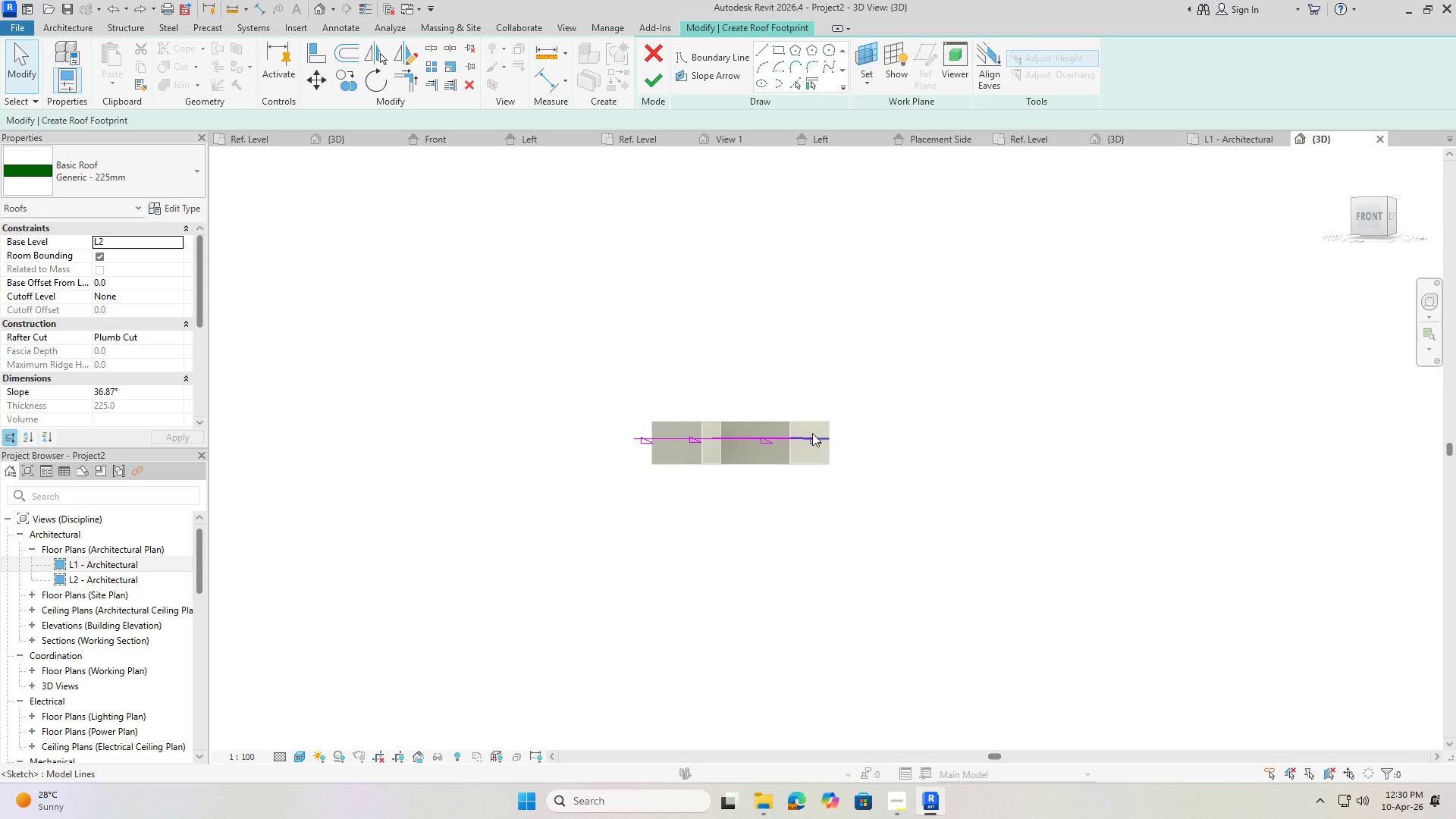 
key(Control+Z)
 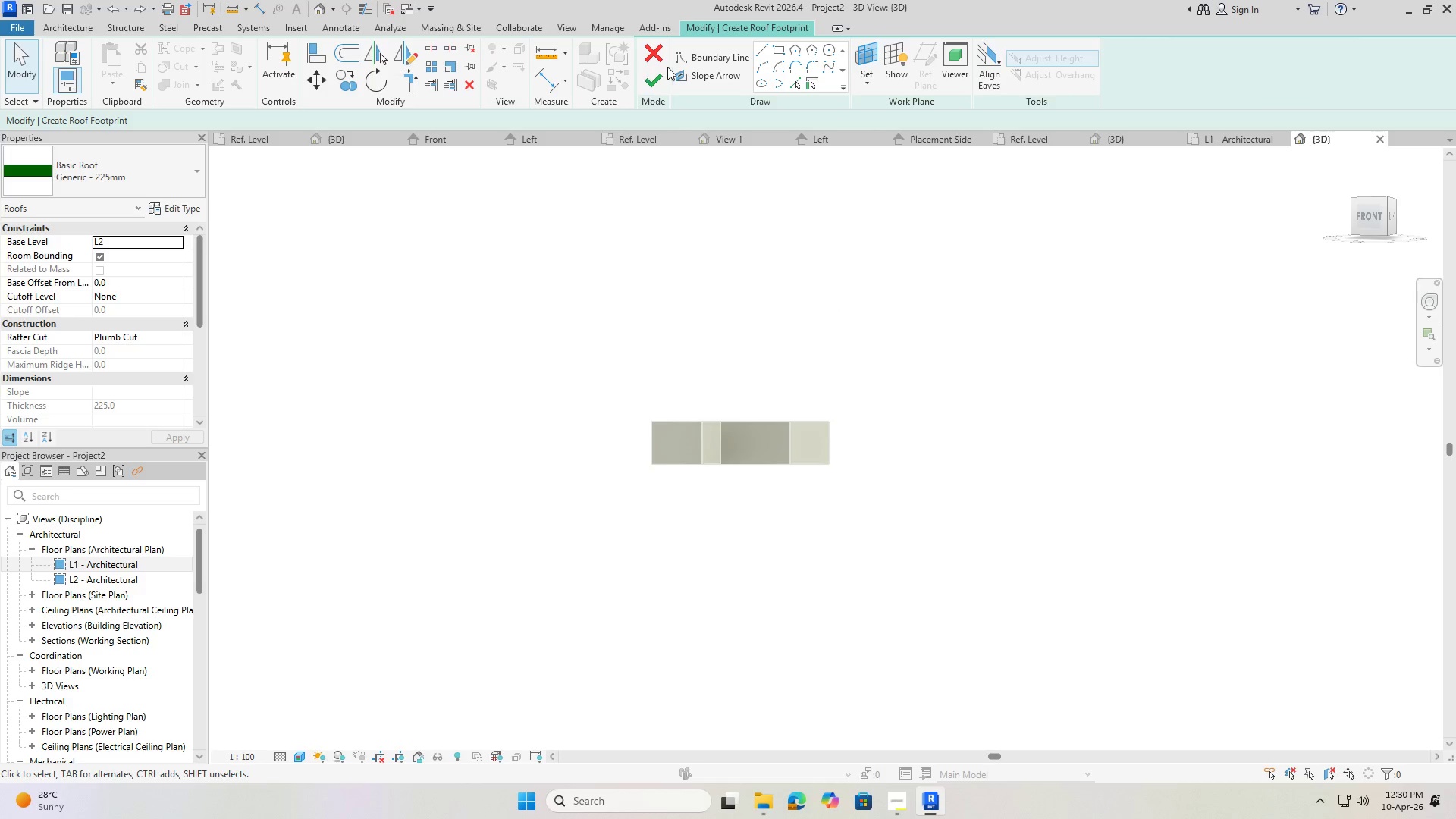 
left_click([663, 77])
 